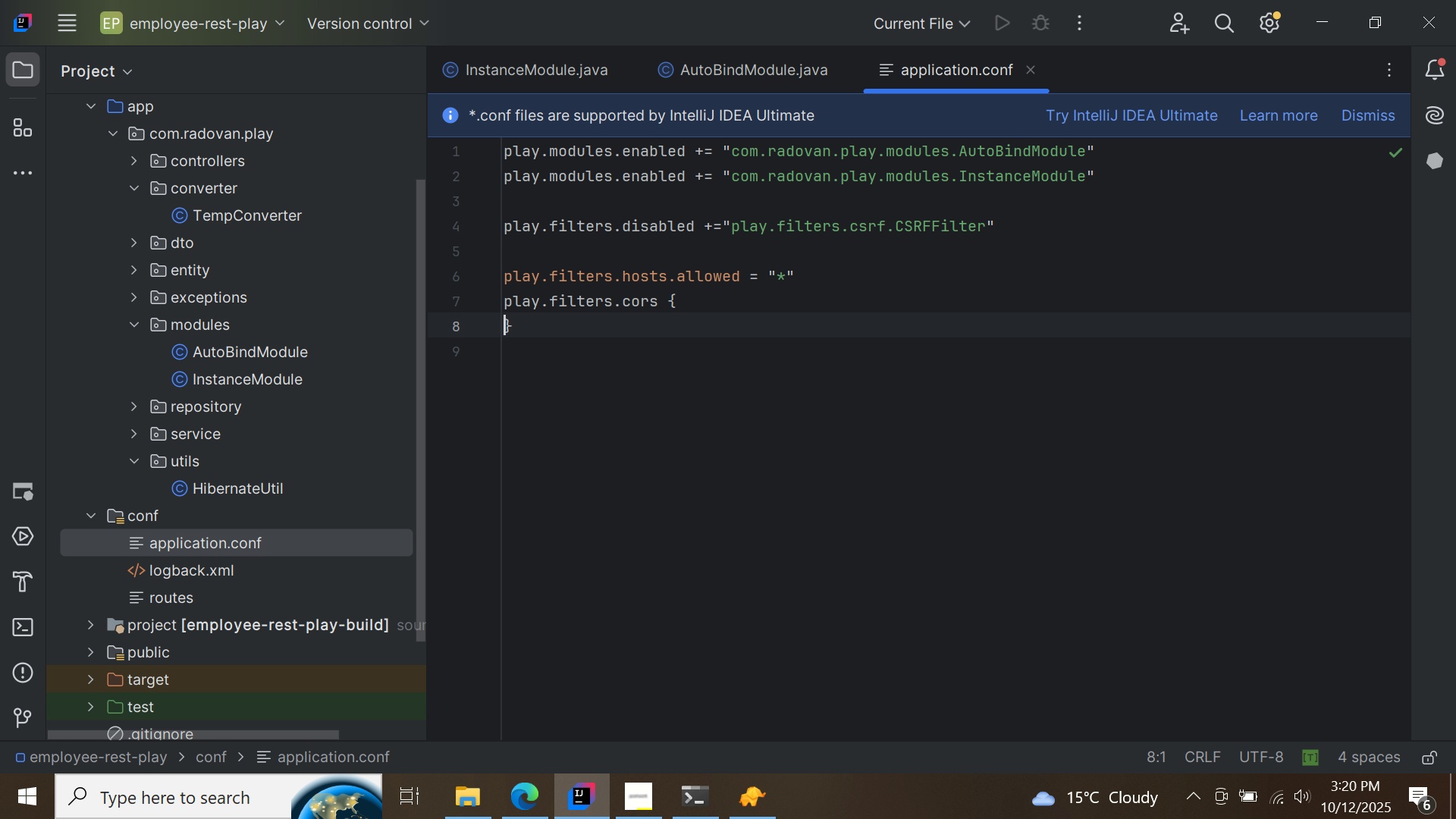 
key(Enter)
 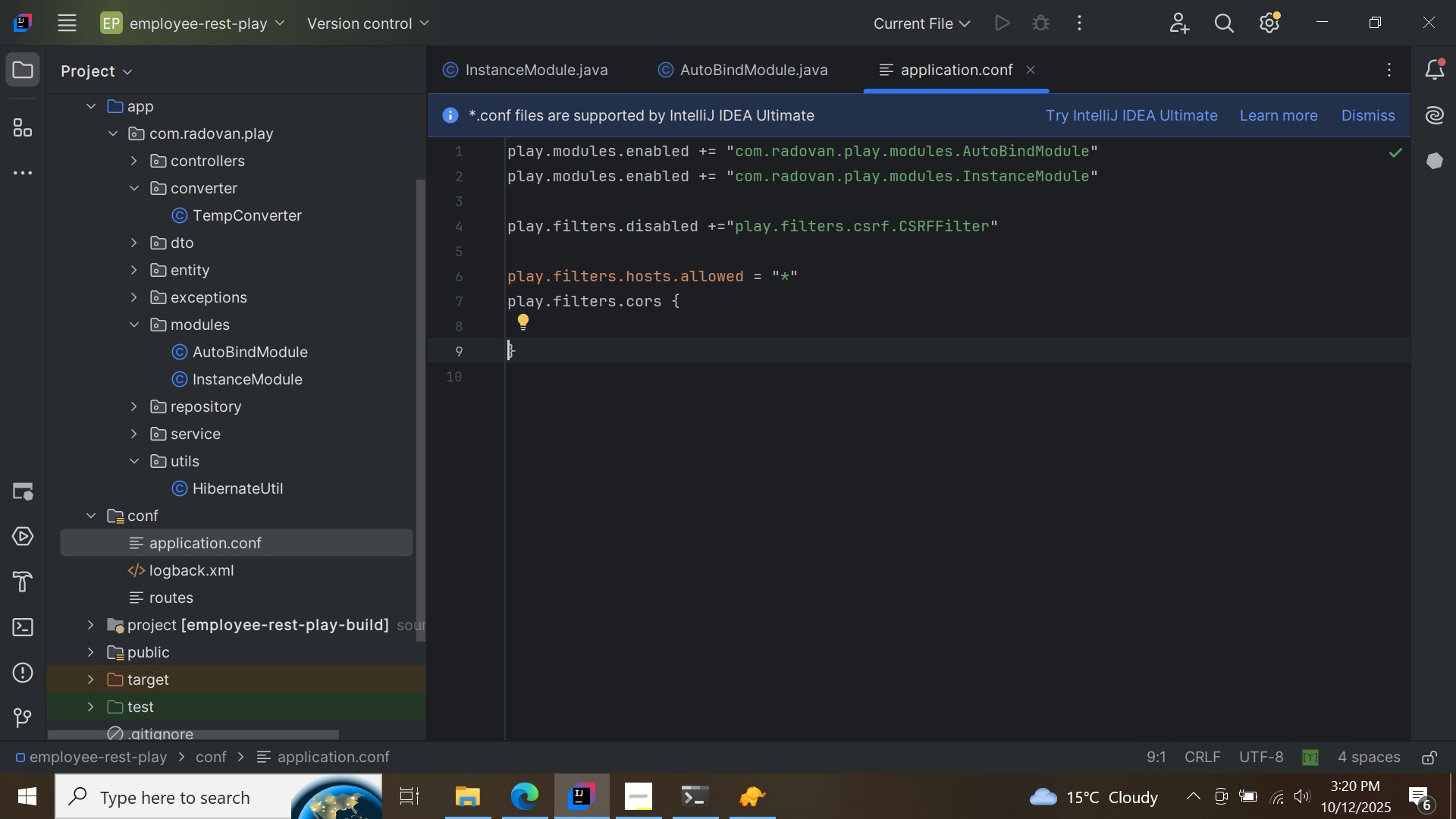 
key(ArrowUp)
 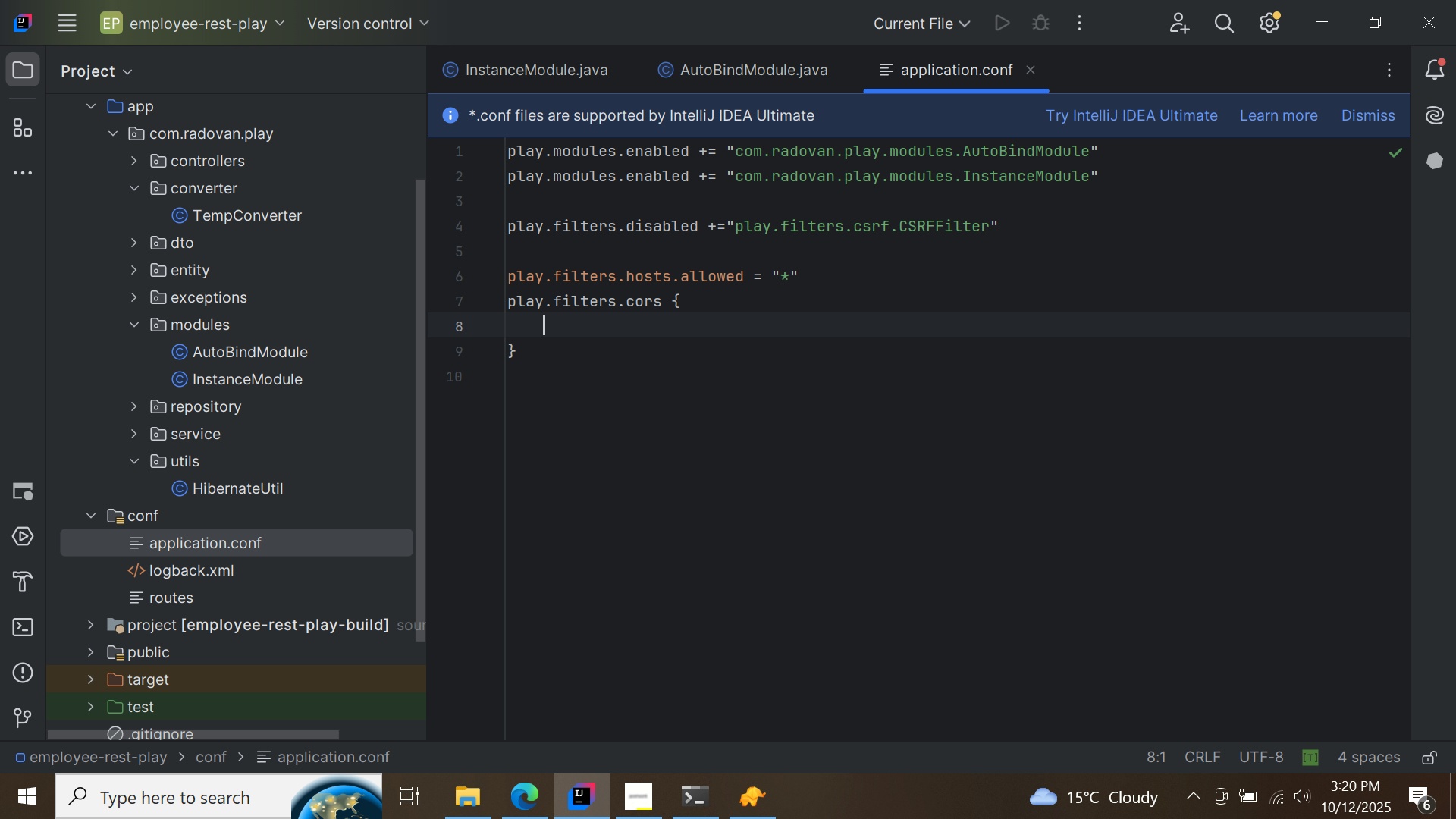 
key(Tab)
 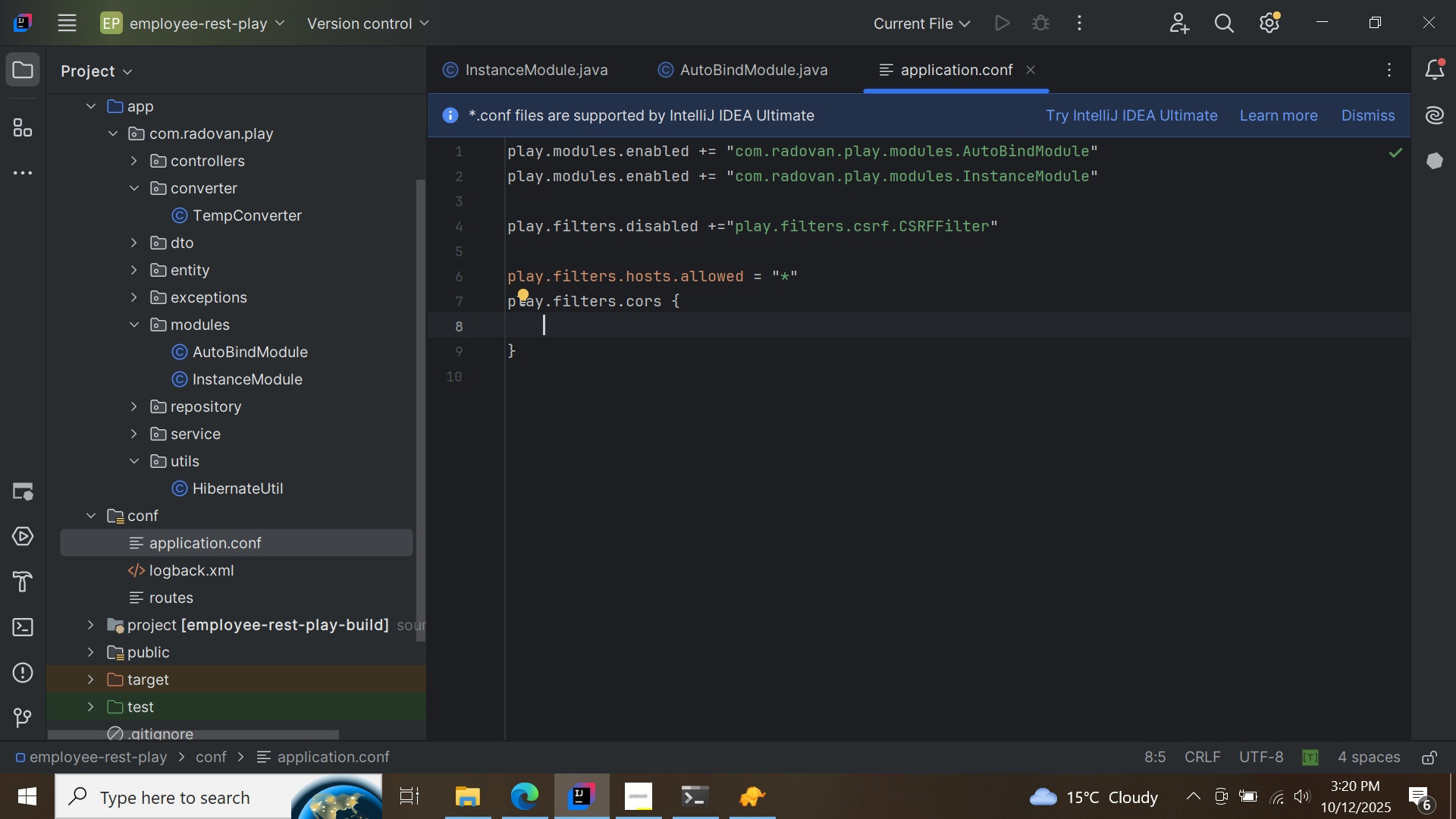 
wait(5.28)
 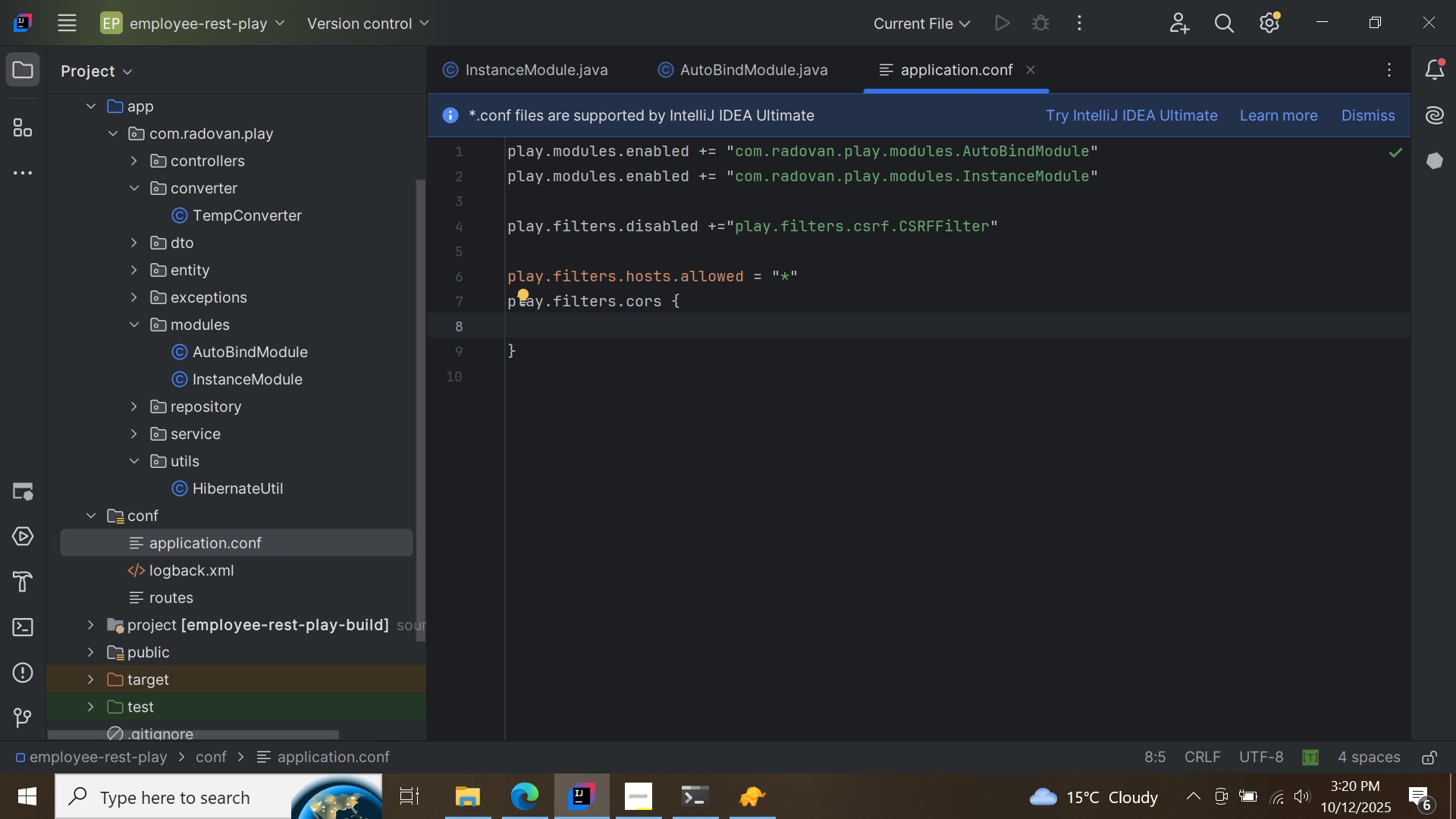 
type(PathPrefixes = "[])
 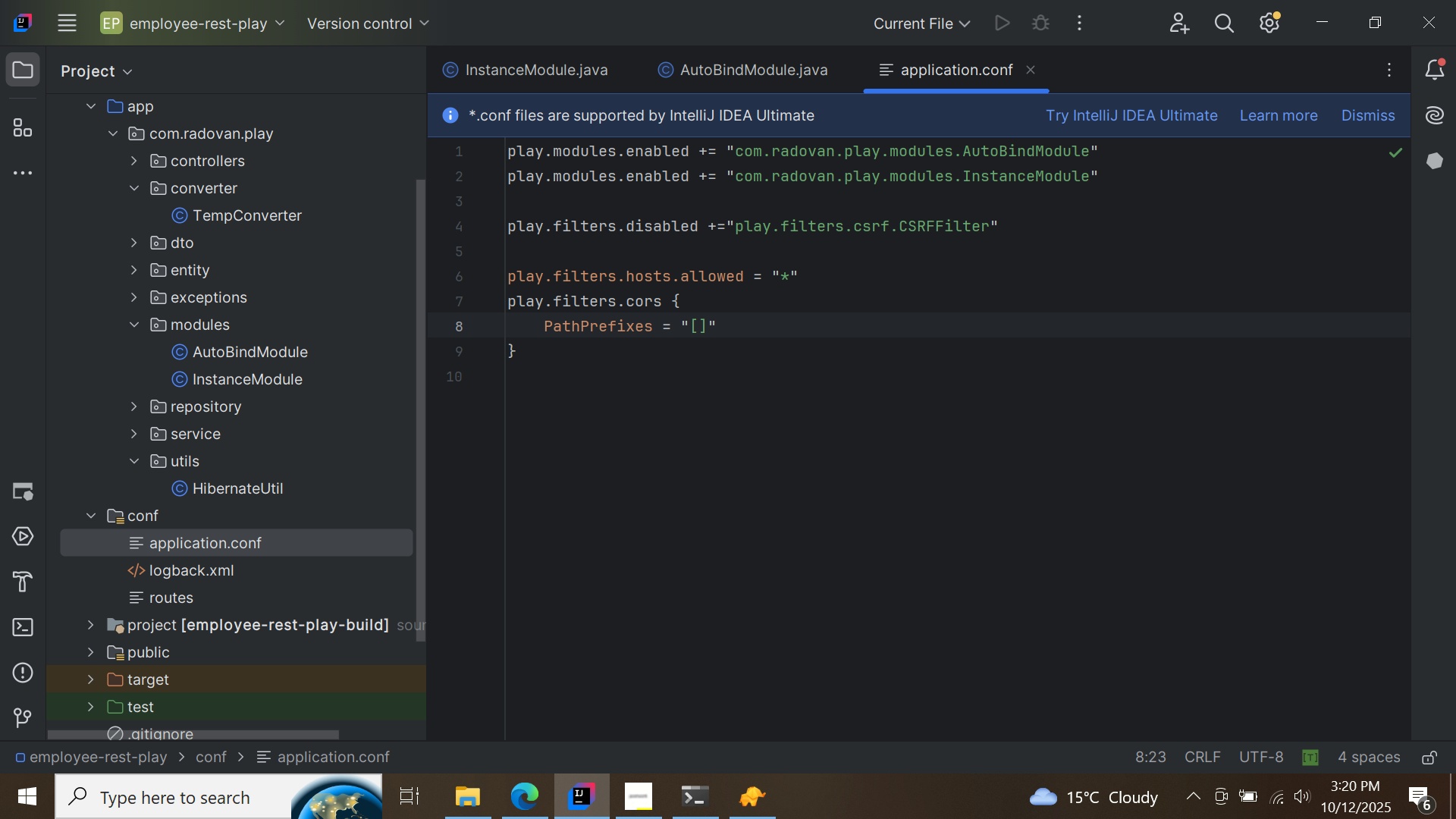 
key(ArrowLeft)
 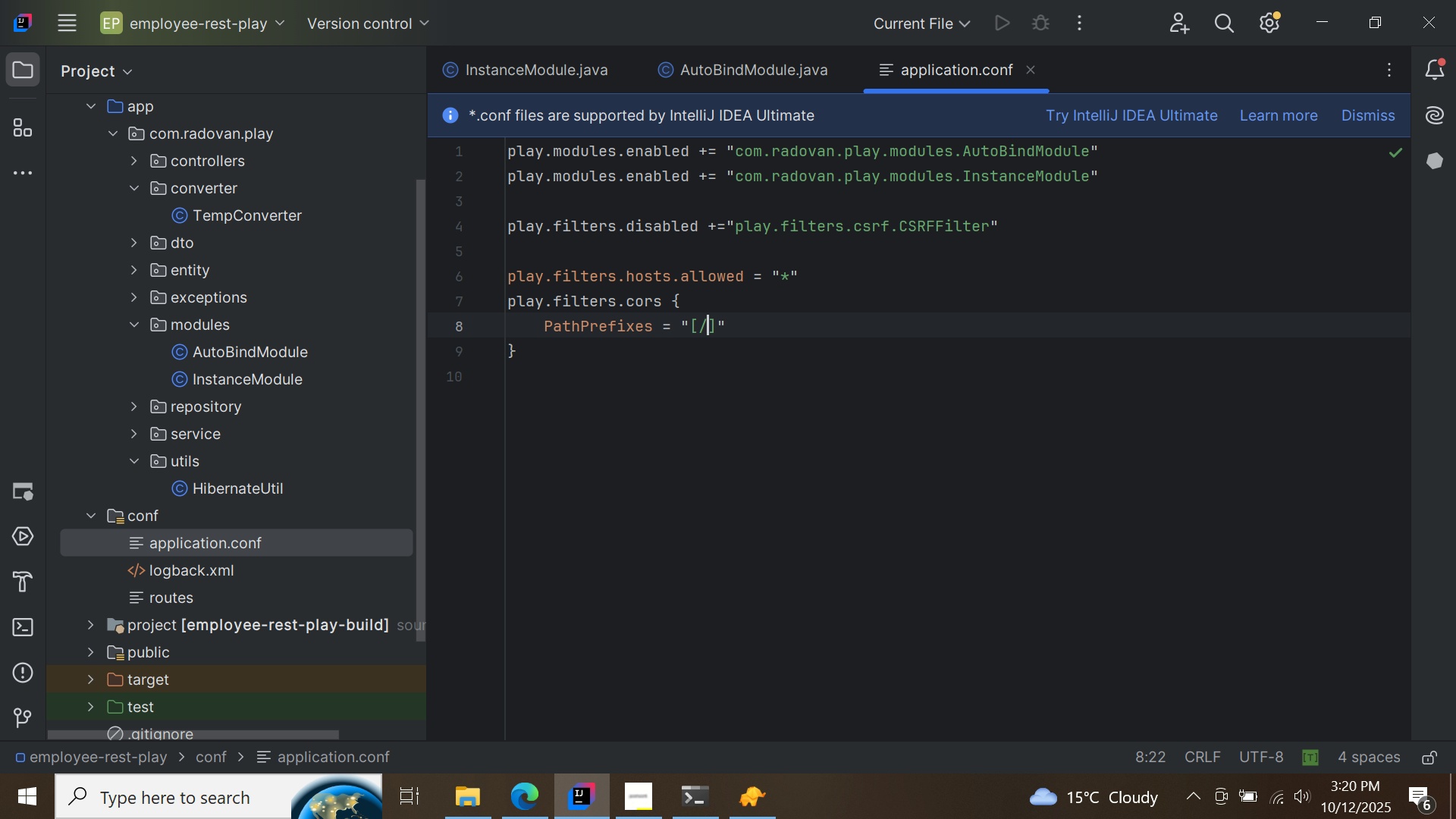 
key(Slash)
 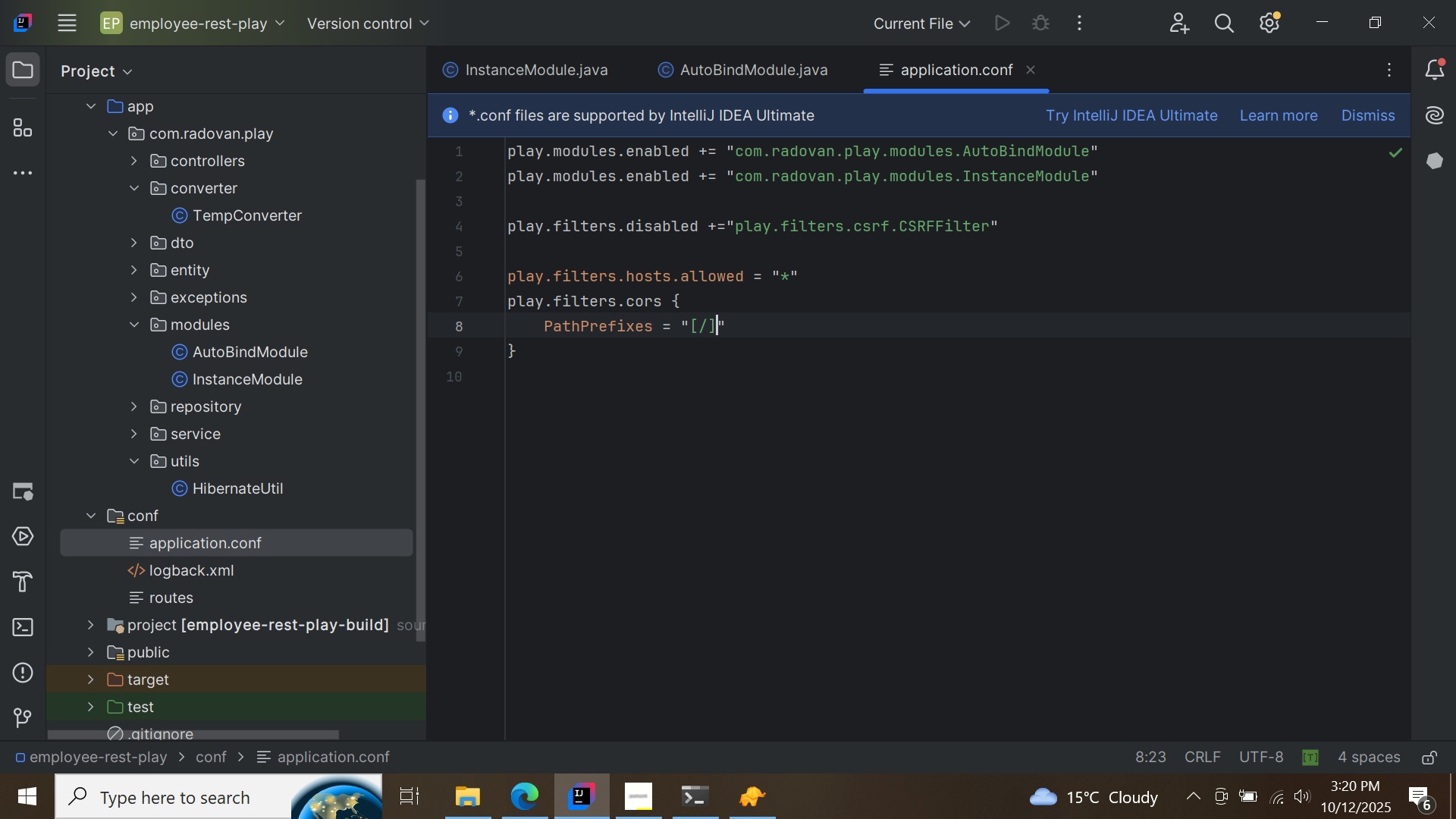 
key(ArrowRight)
 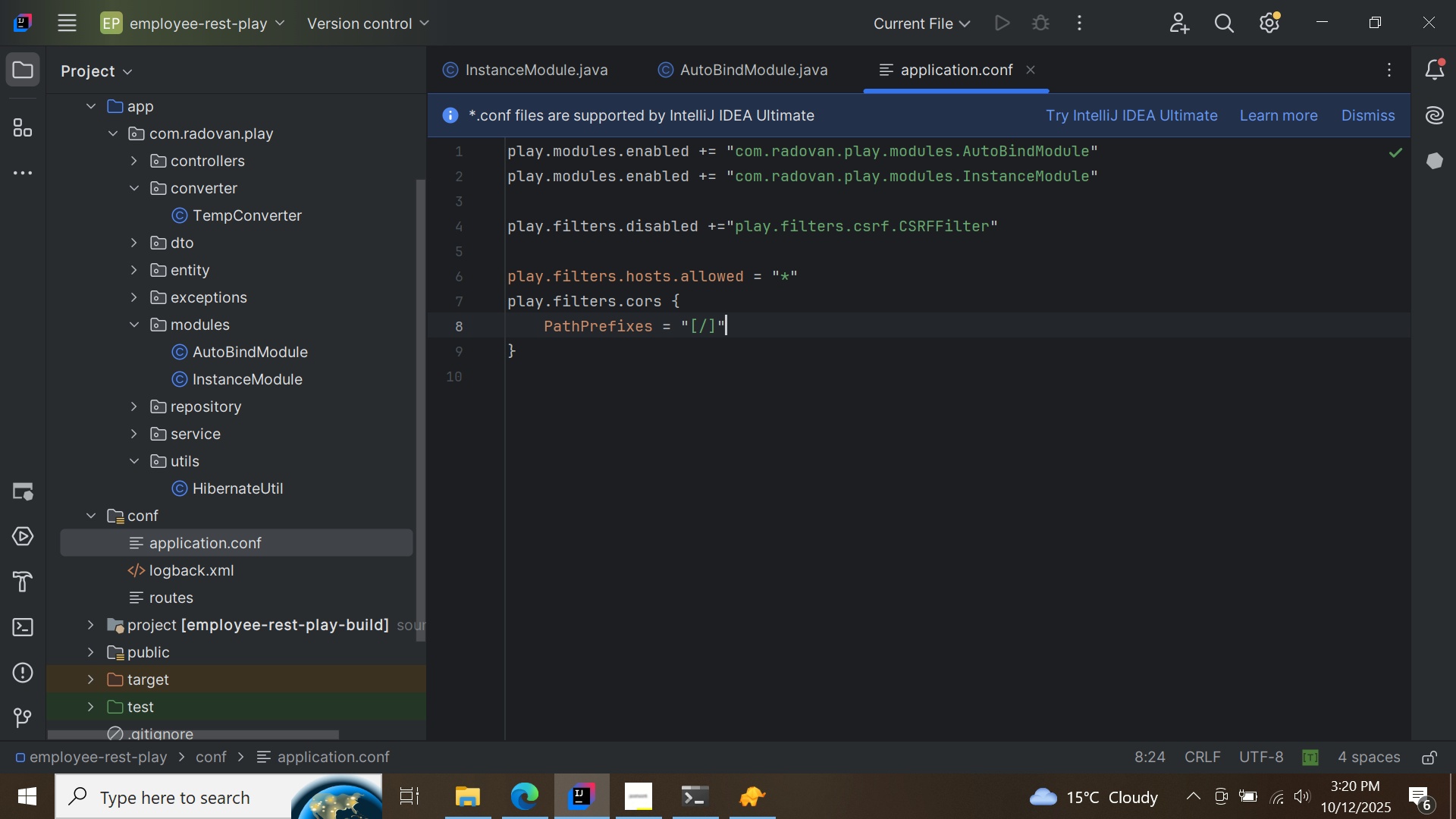 
key(ArrowRight)
 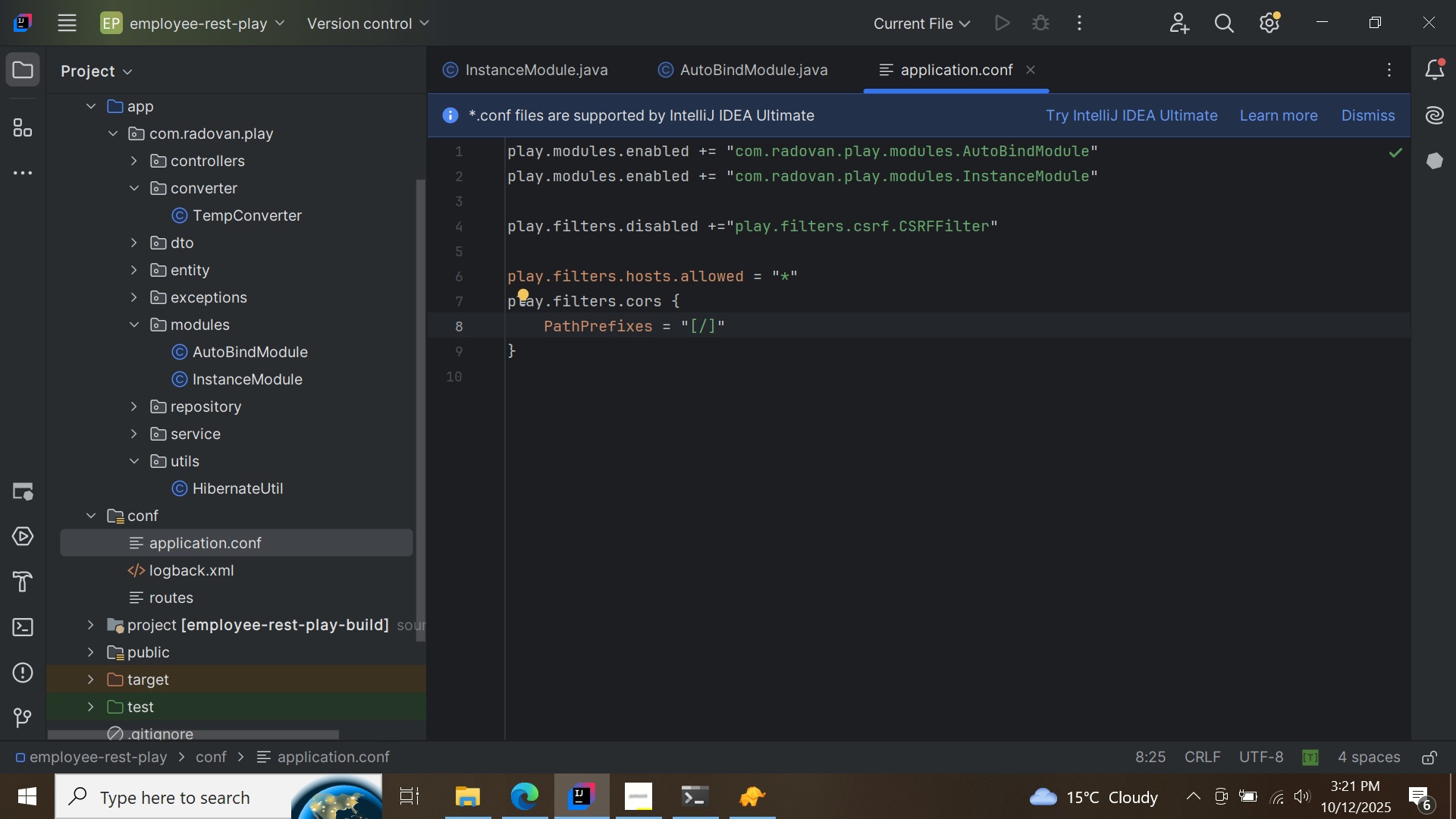 
wait(9.45)
 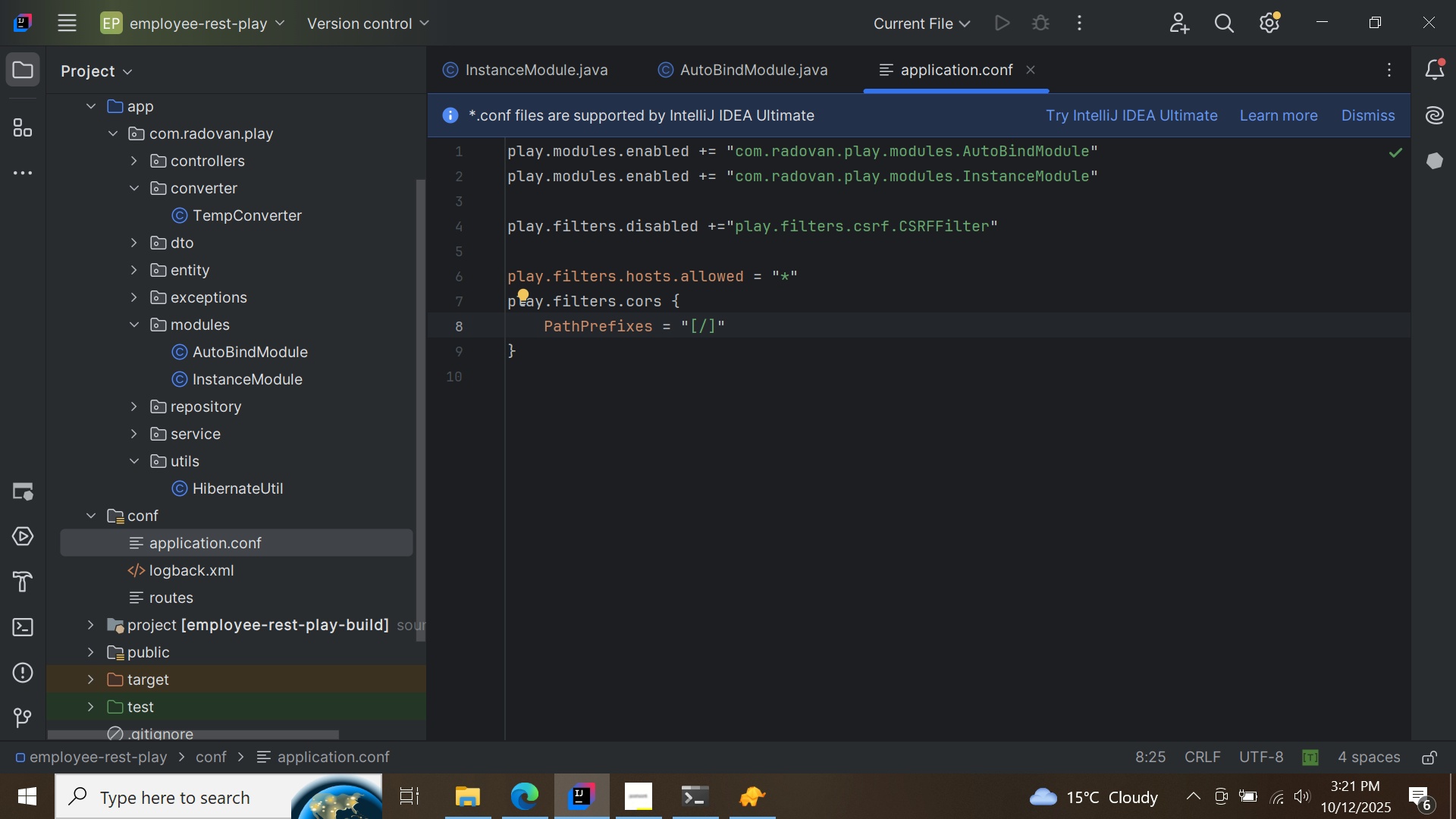 
key(Enter)
 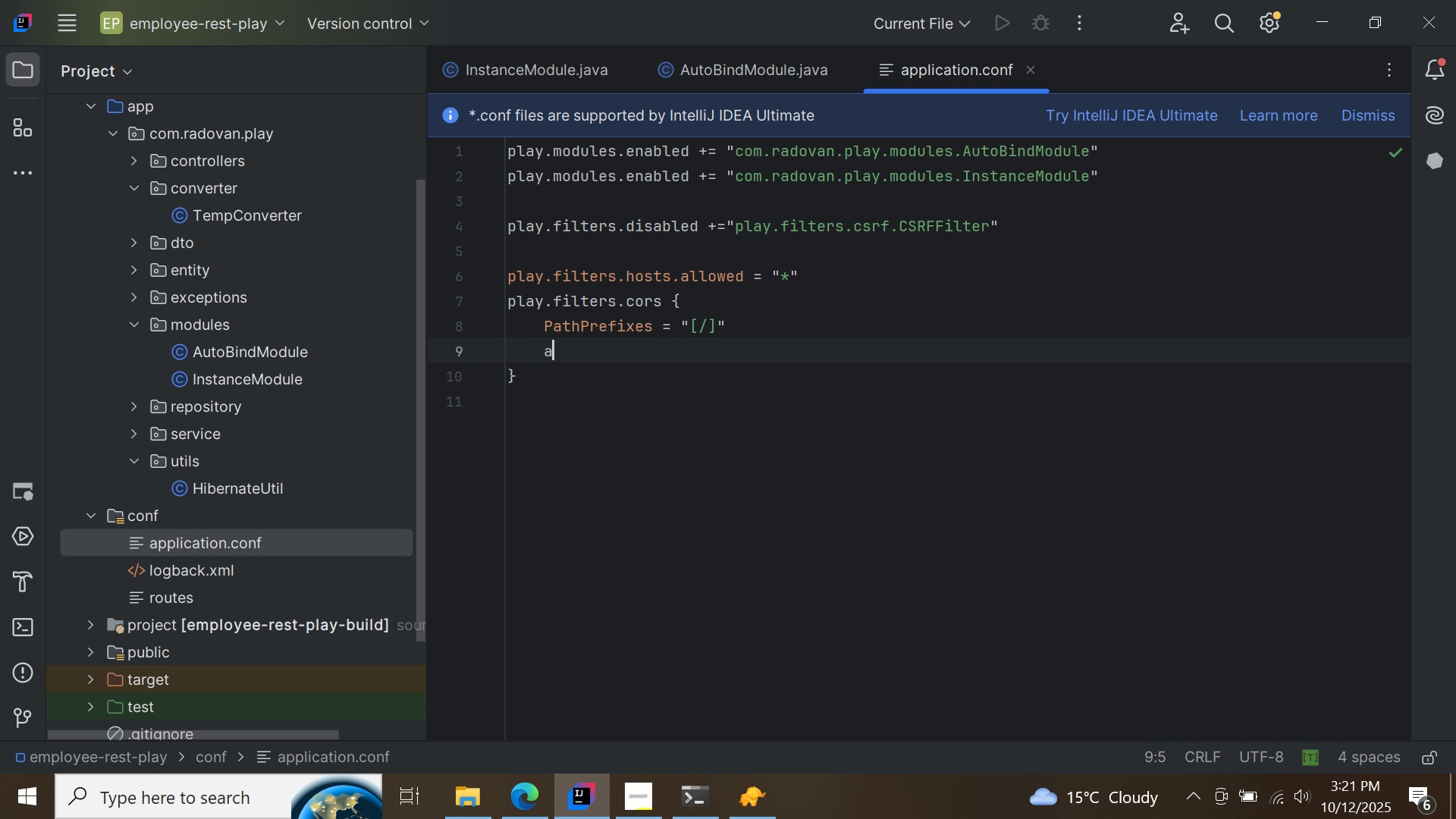 
key(A)
 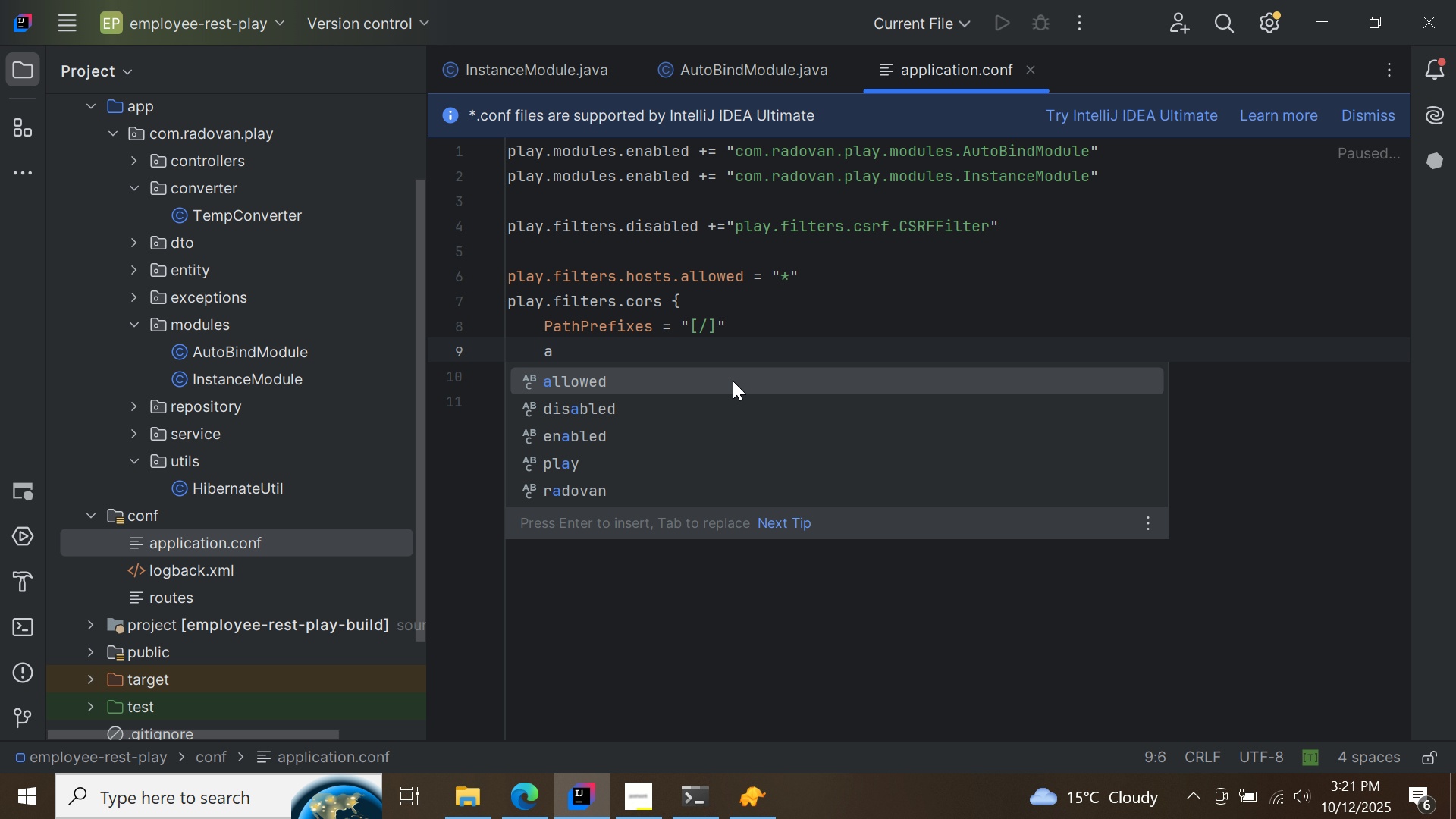 
double_click([728, 381])
 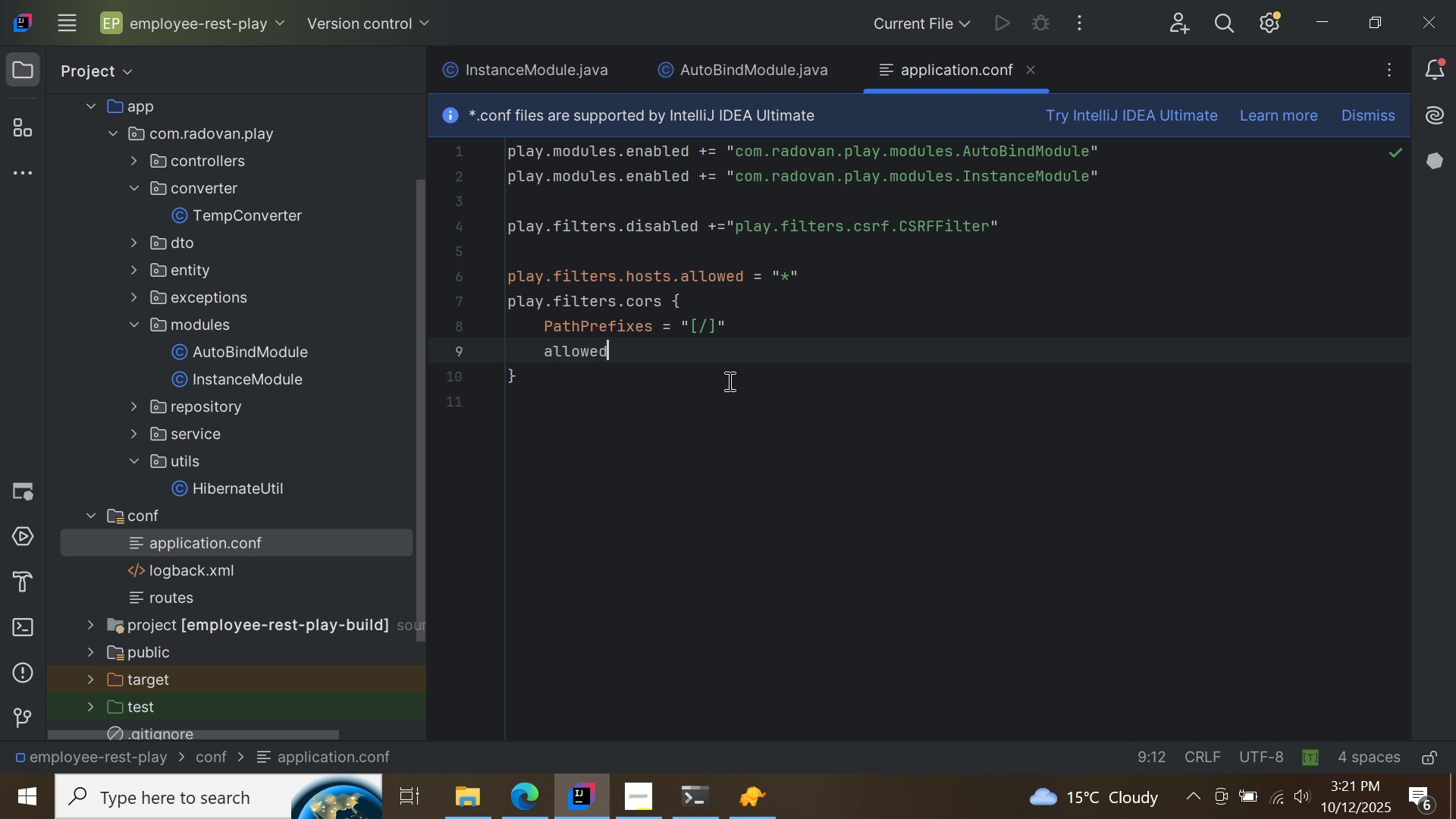 
type(Orif)
key(Backspace)
type(gins = "[*)
 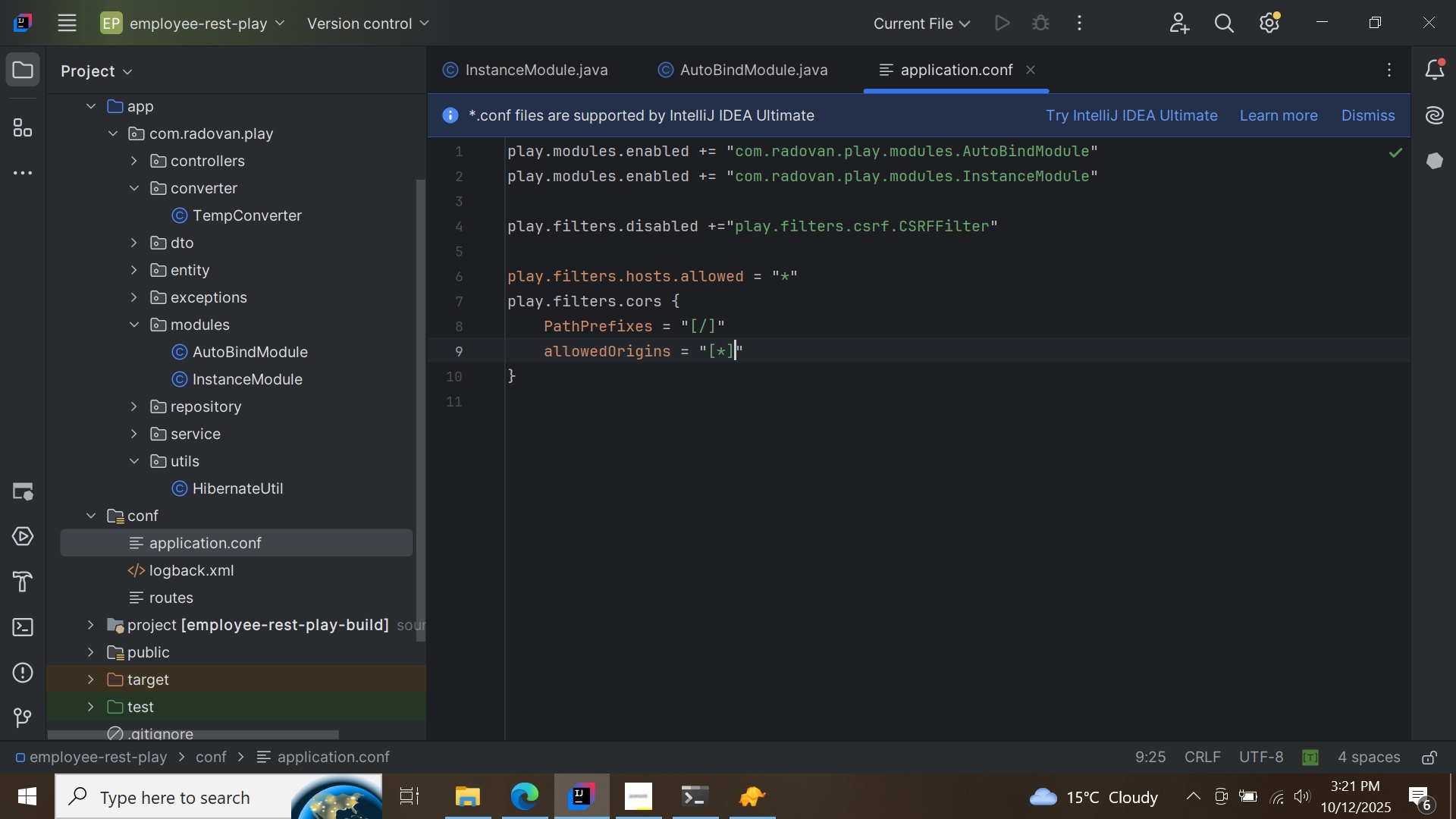 
key(ArrowRight)
 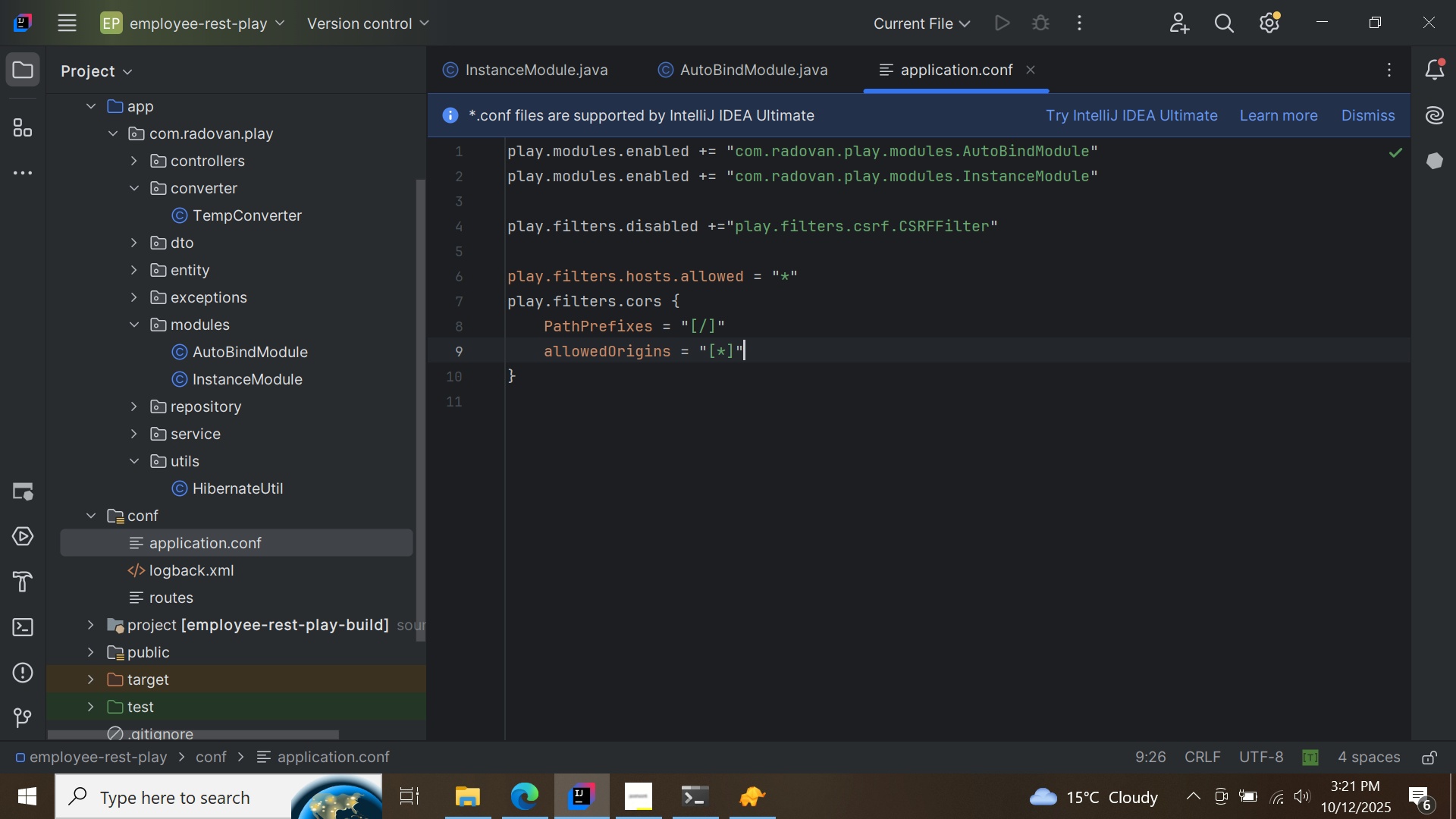 
key(ArrowRight)
 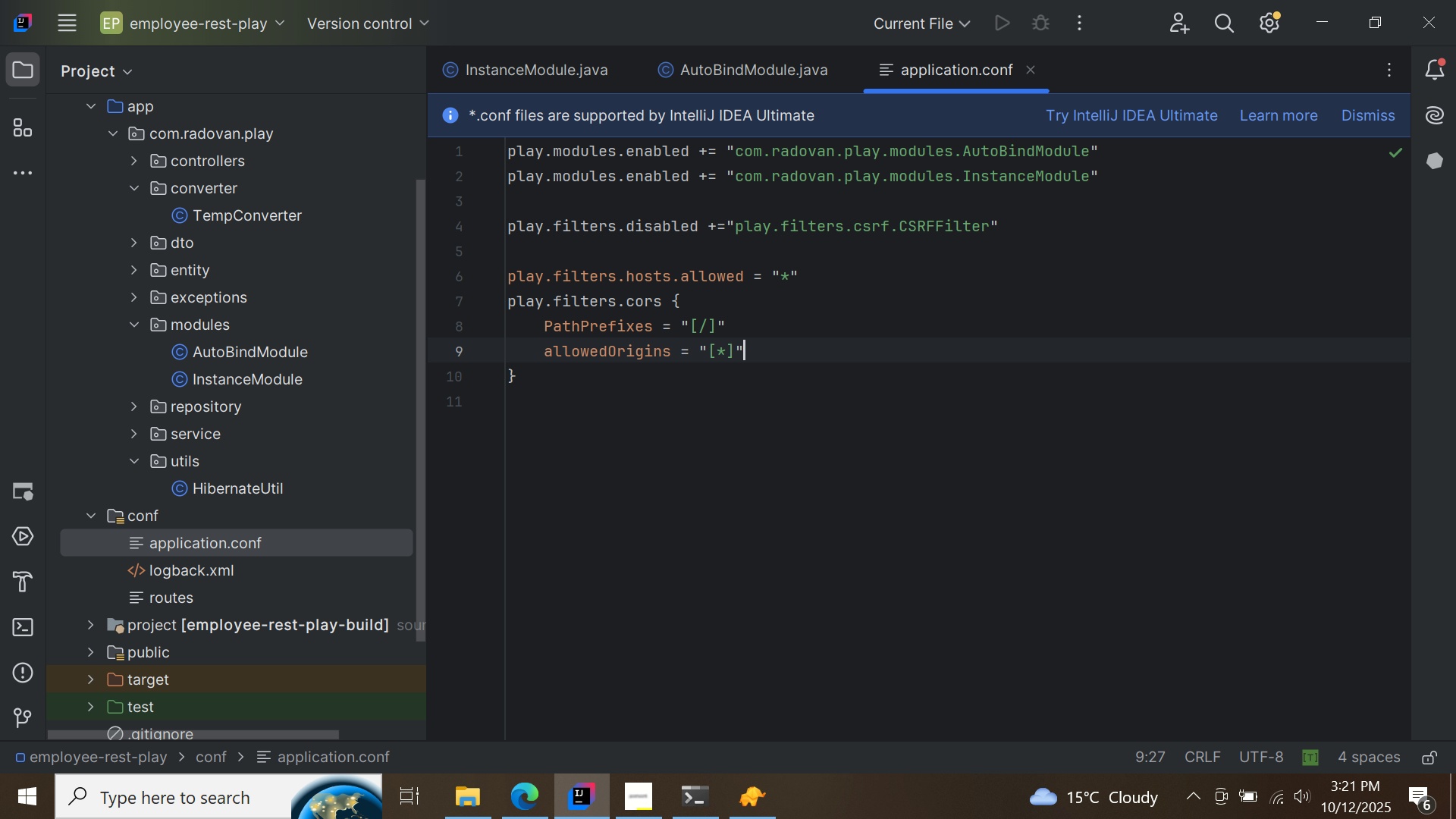 
key(Enter)
 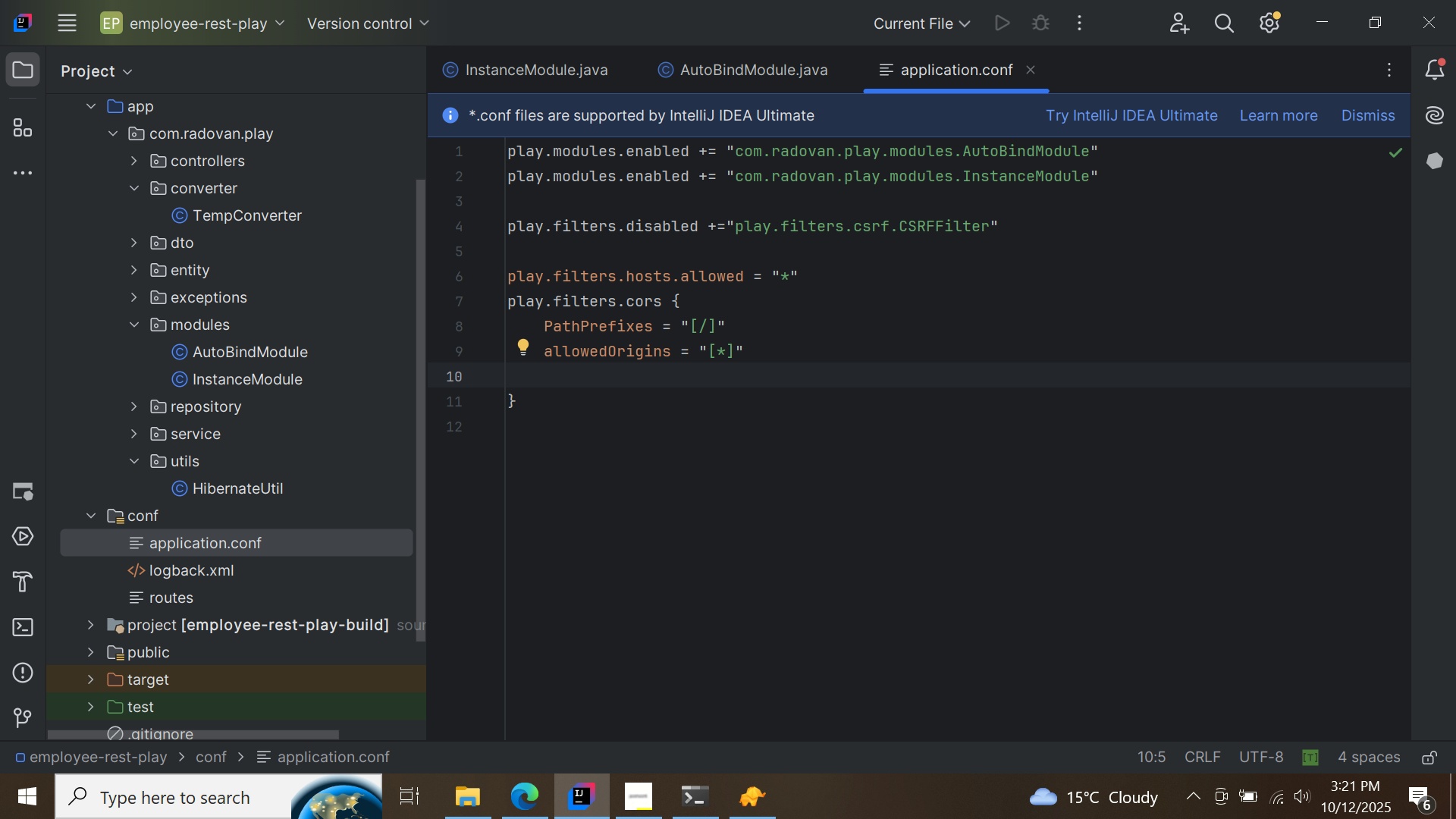 
wait(7.33)
 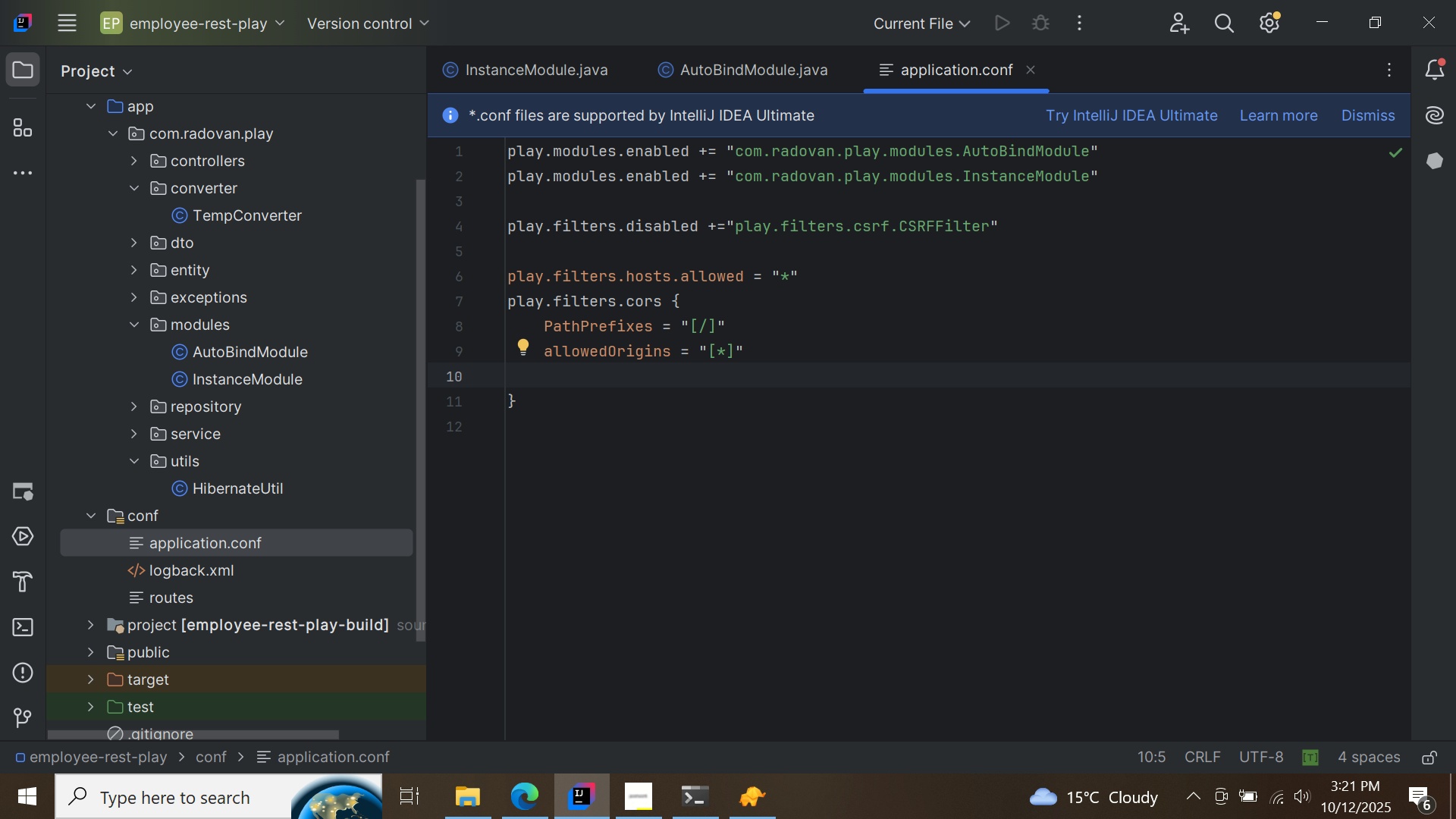 
type(allowedHttpMethods = "[)
 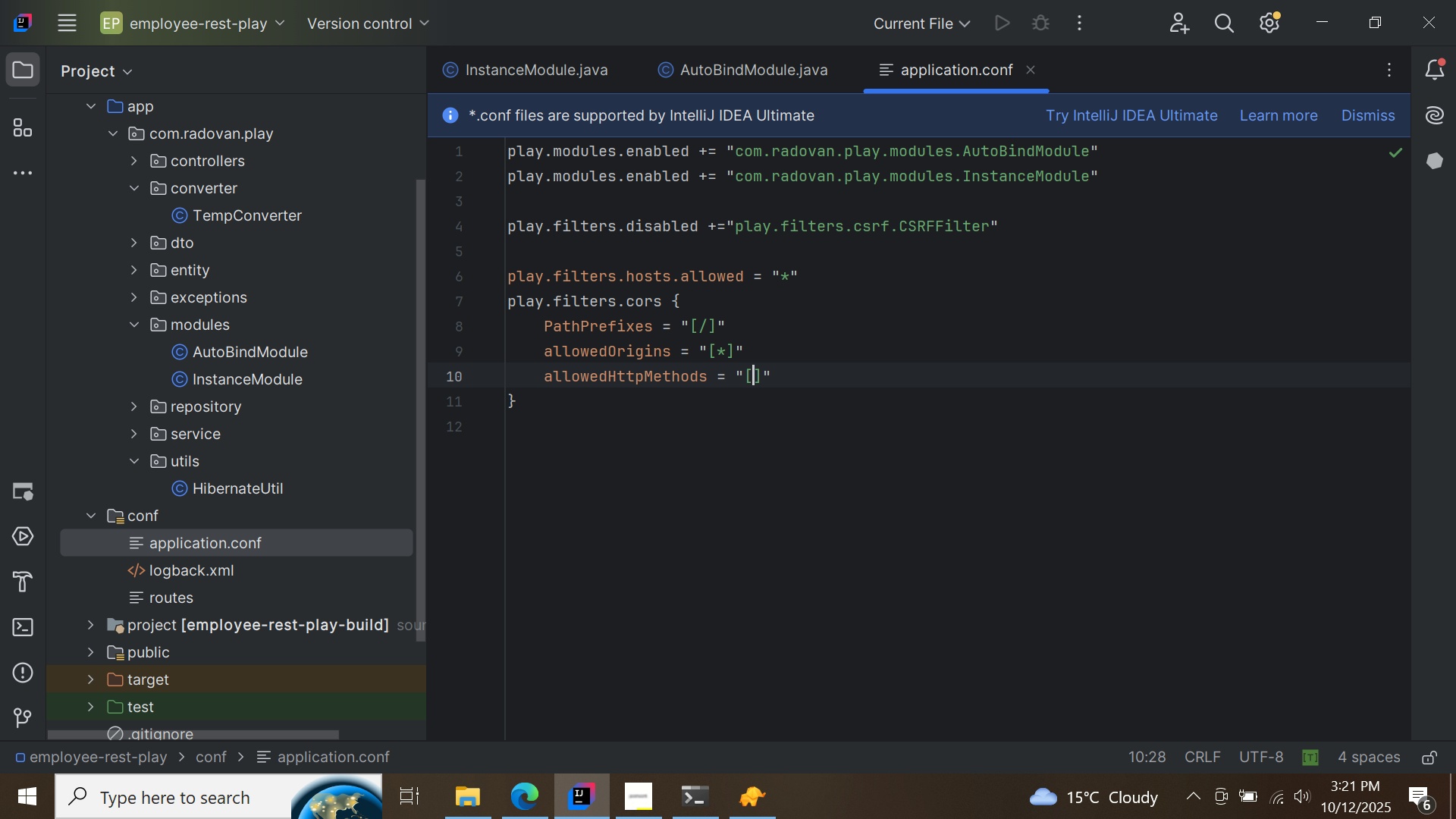 
hold_key(key=ShiftRight, duration=1.05)
 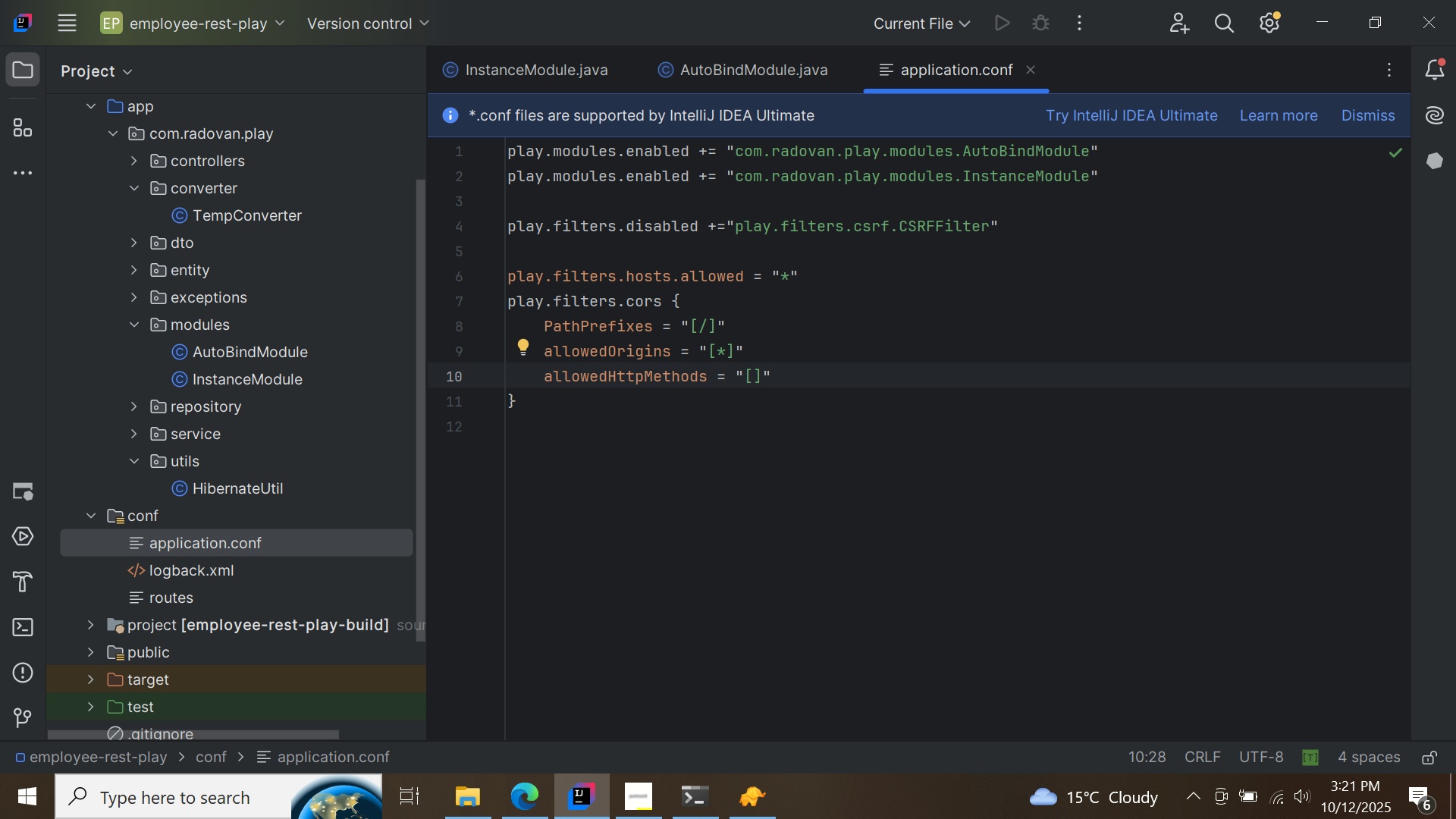 
wait(7.04)
 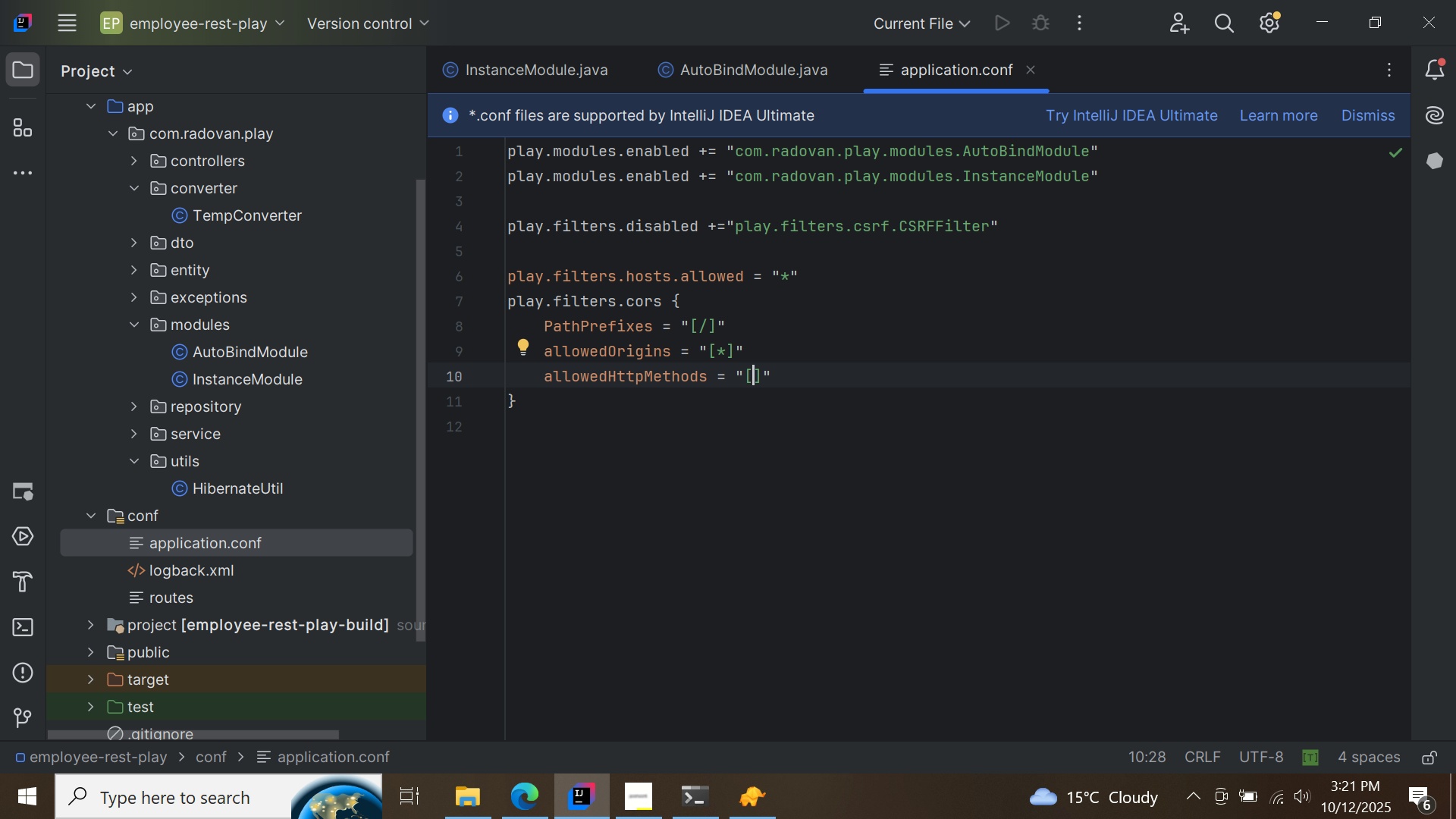 
left_click([691, 321])
 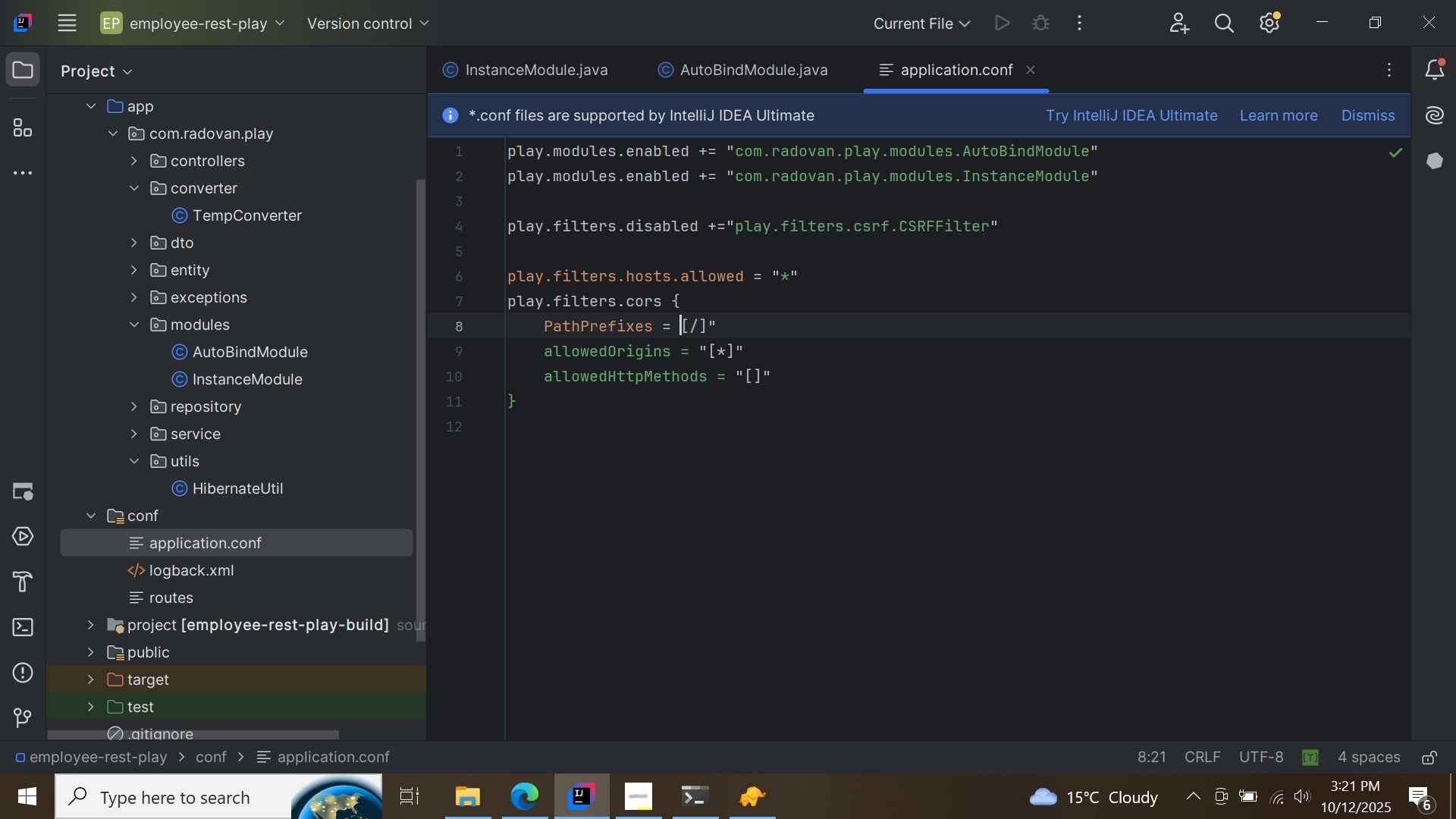 
key(Backspace)
 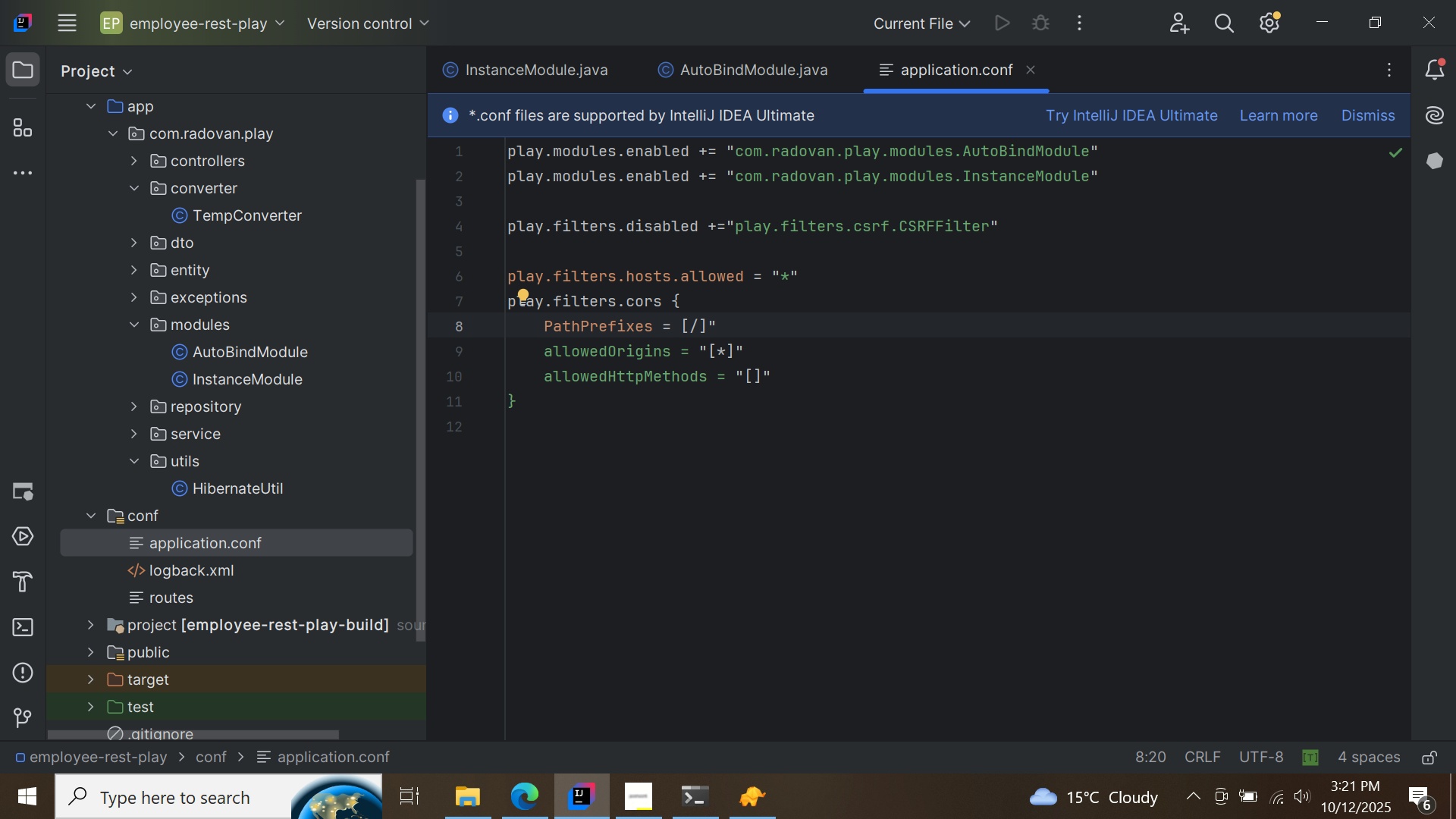 
key(ArrowRight)
 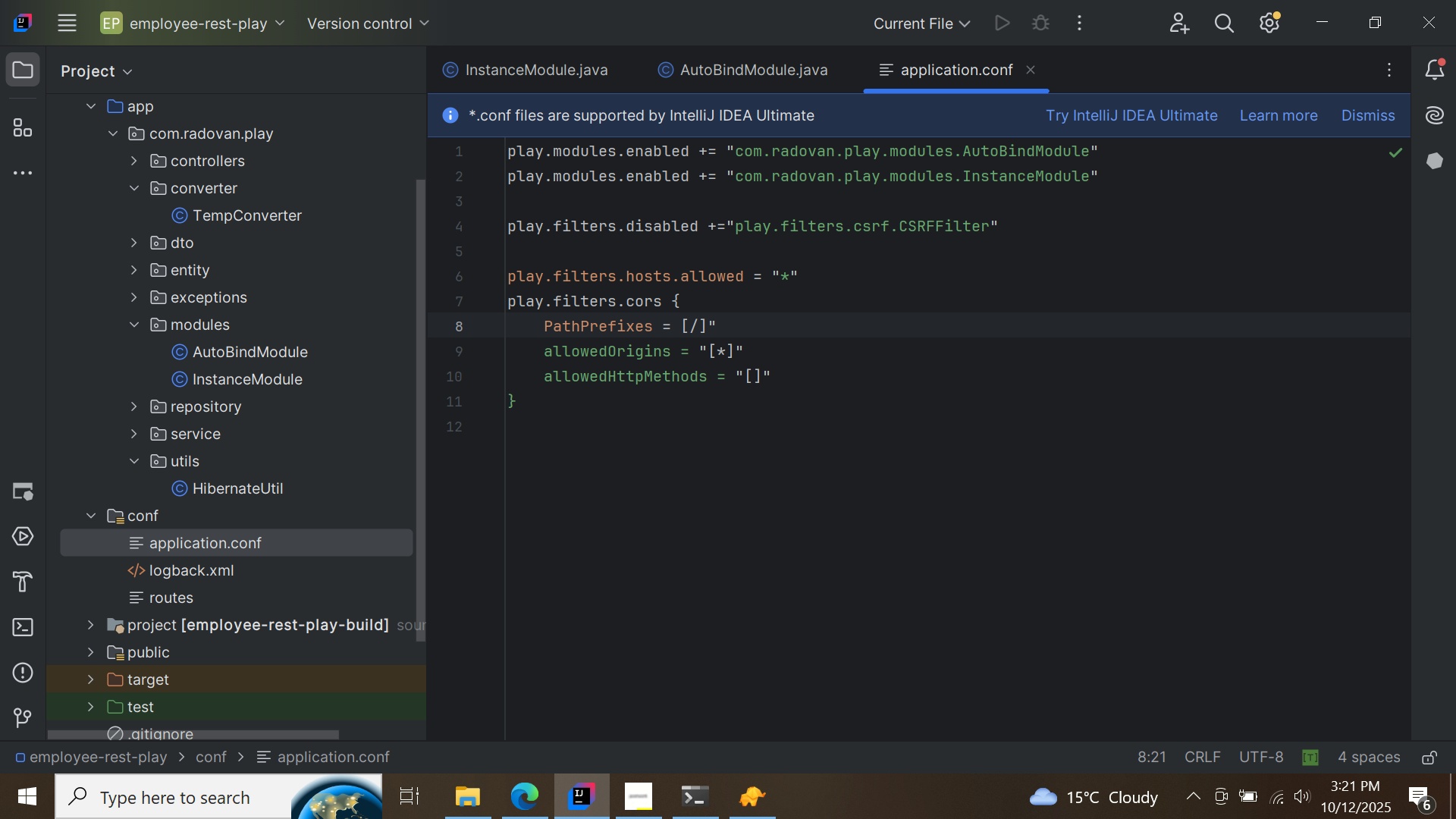 
key(Shift+Quote)
 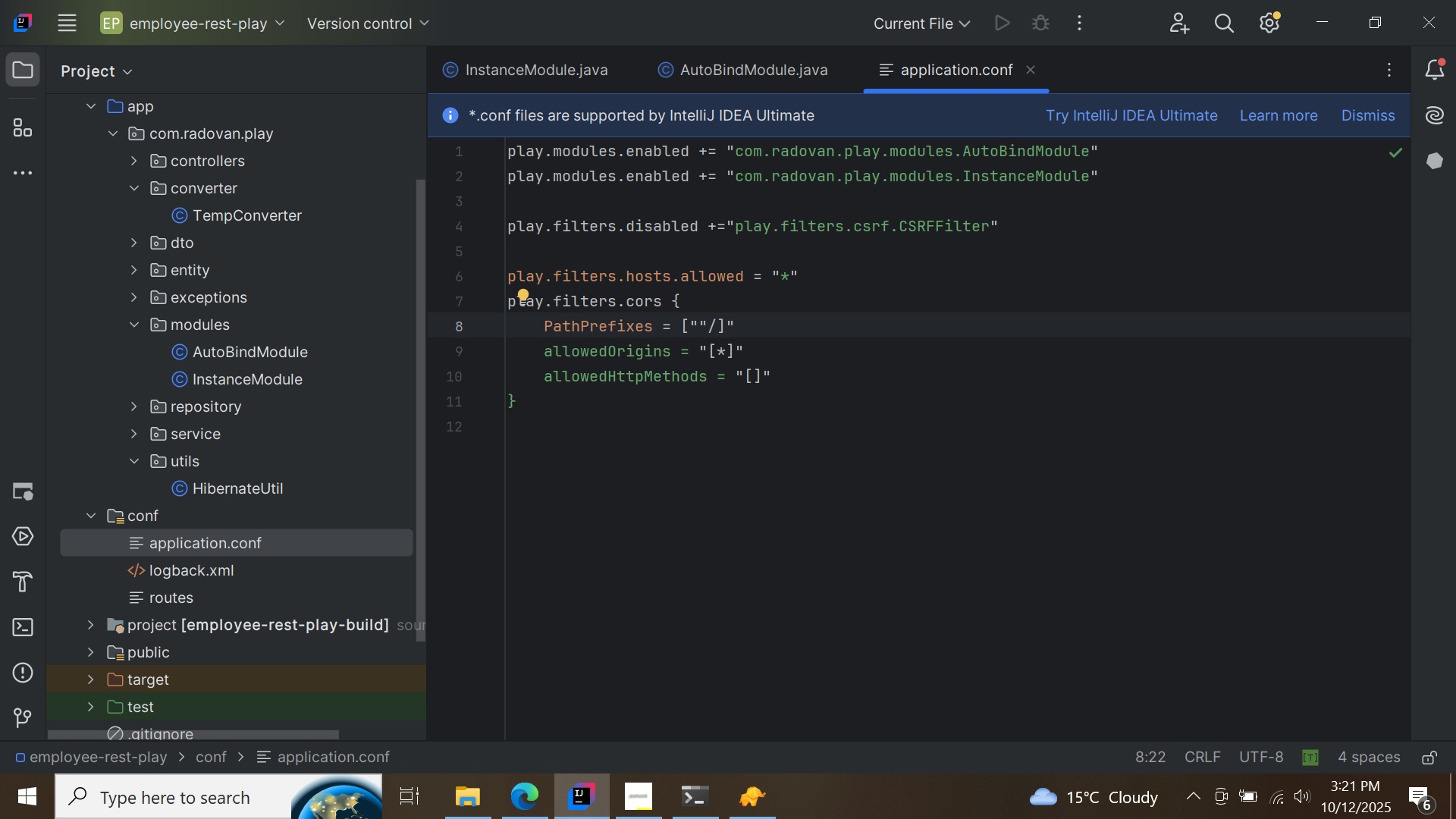 
key(Slash)
 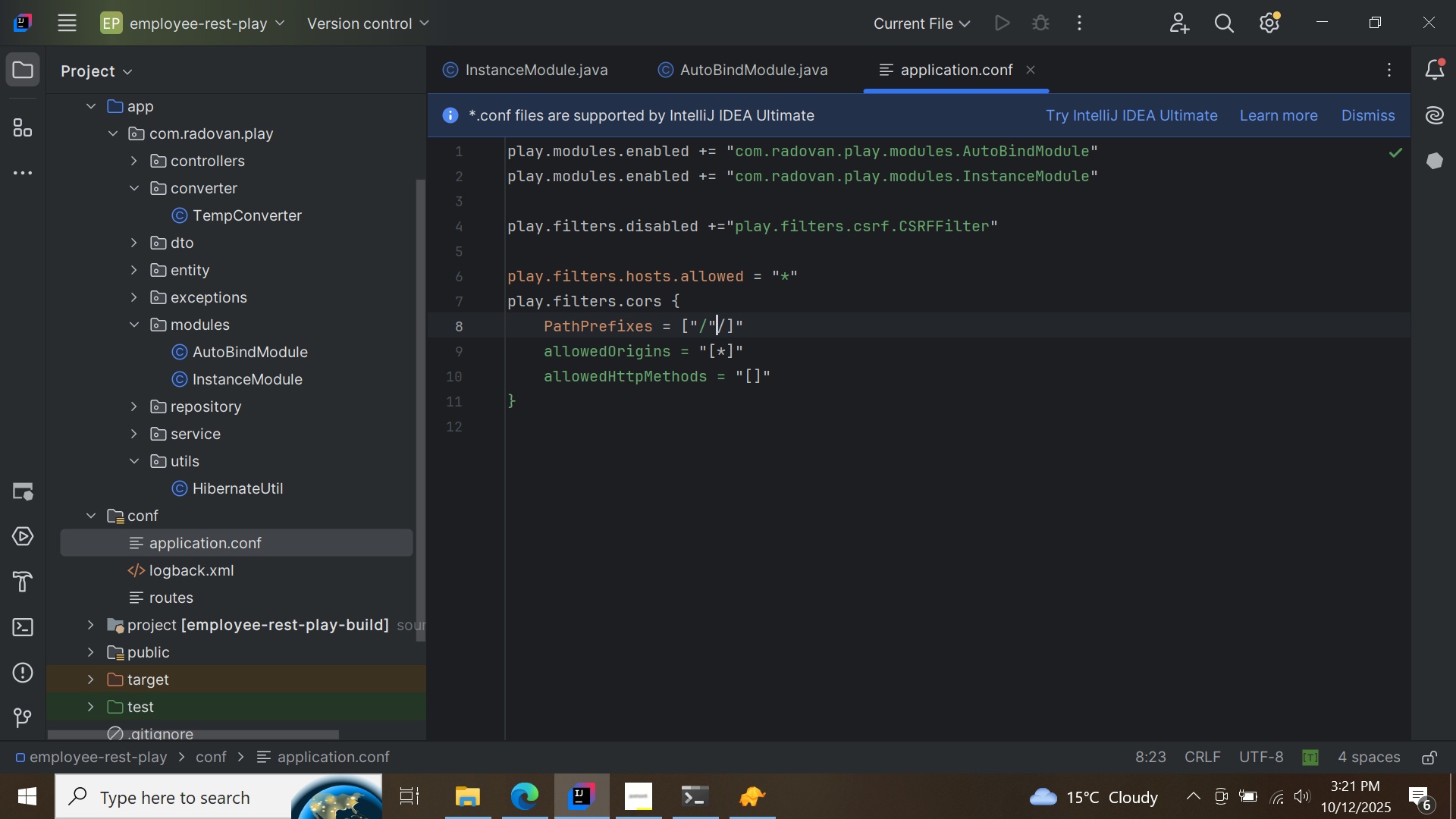 
key(ArrowRight)
 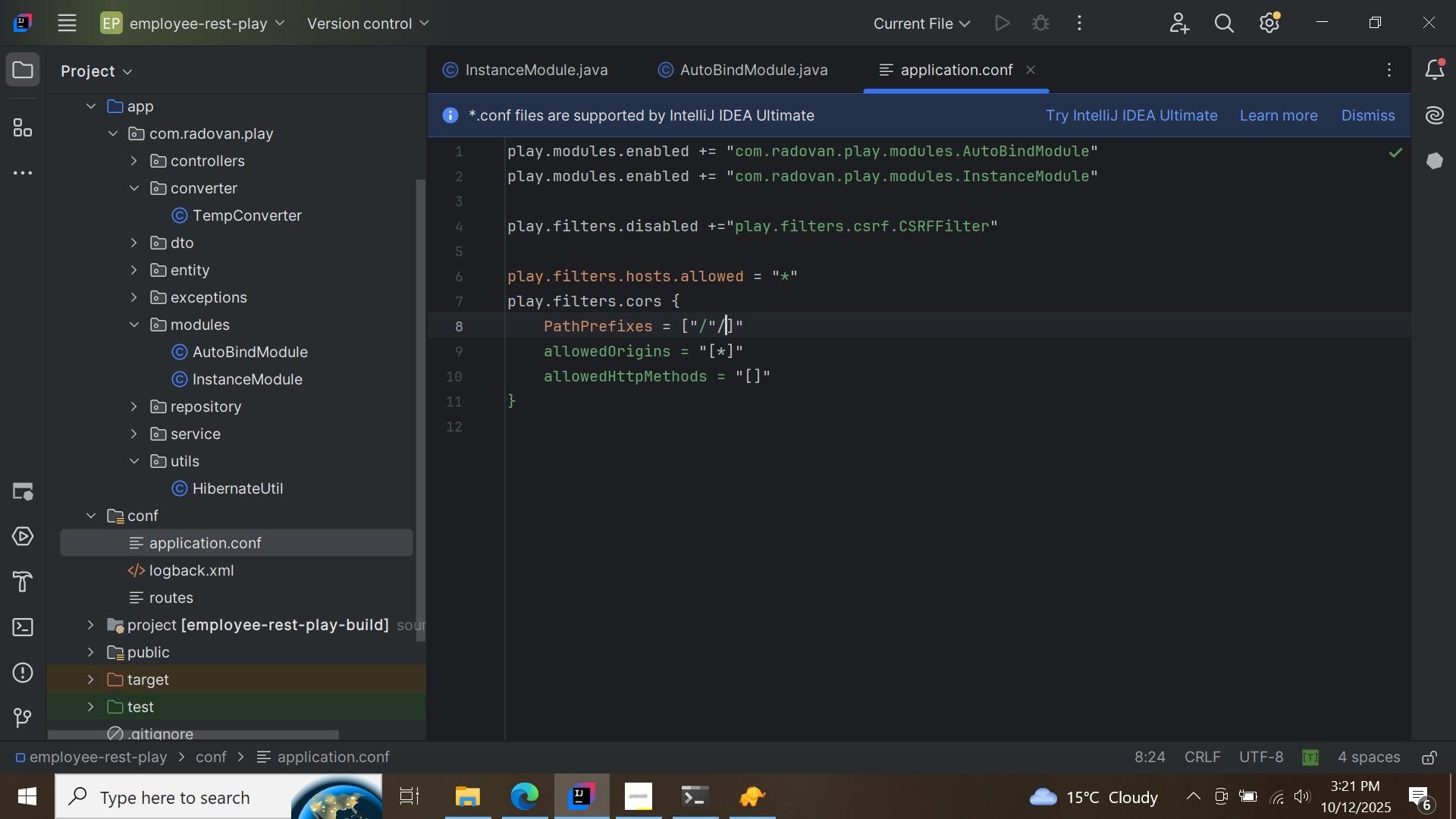 
key(ArrowRight)
 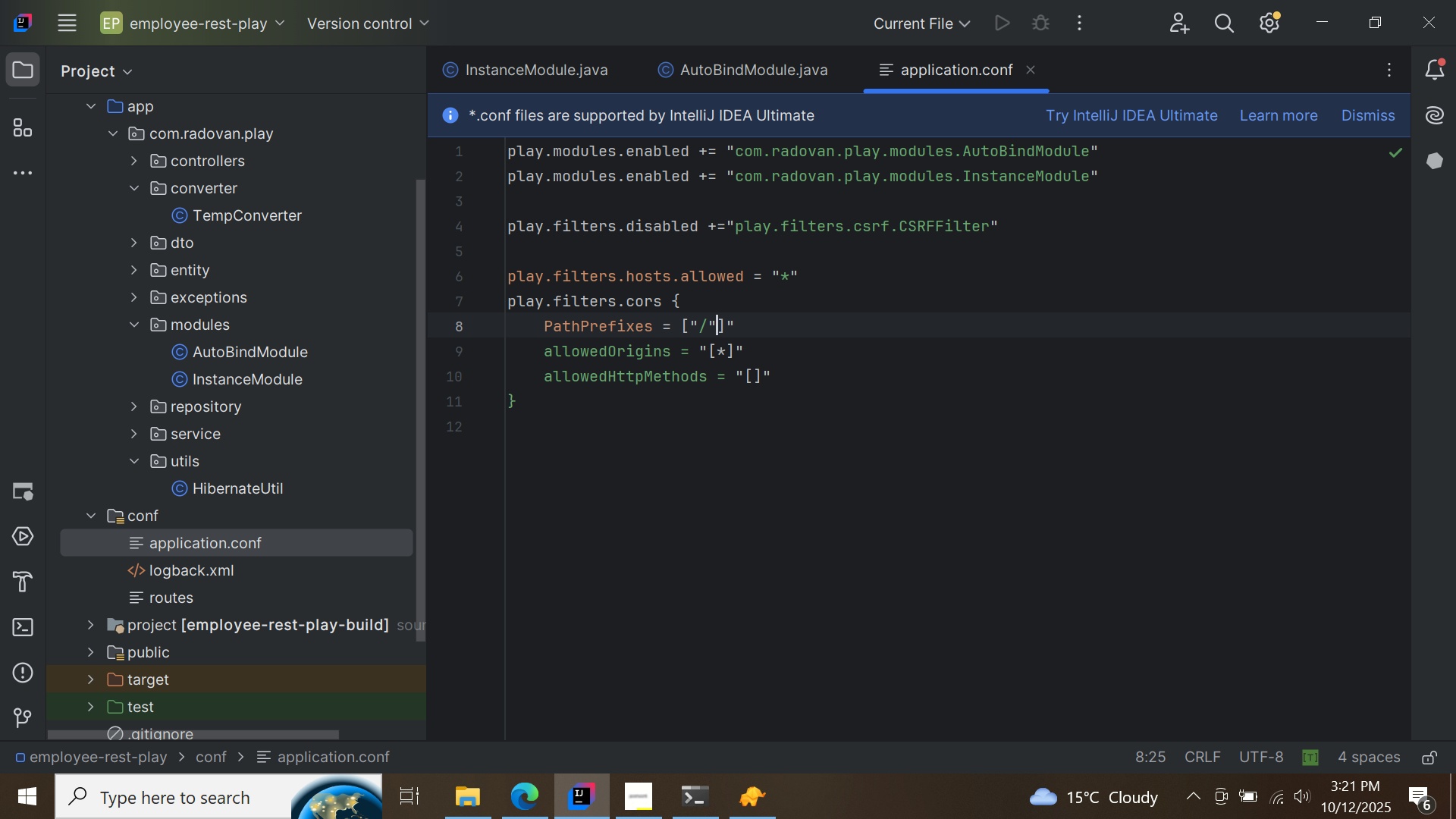 
key(Backspace)
 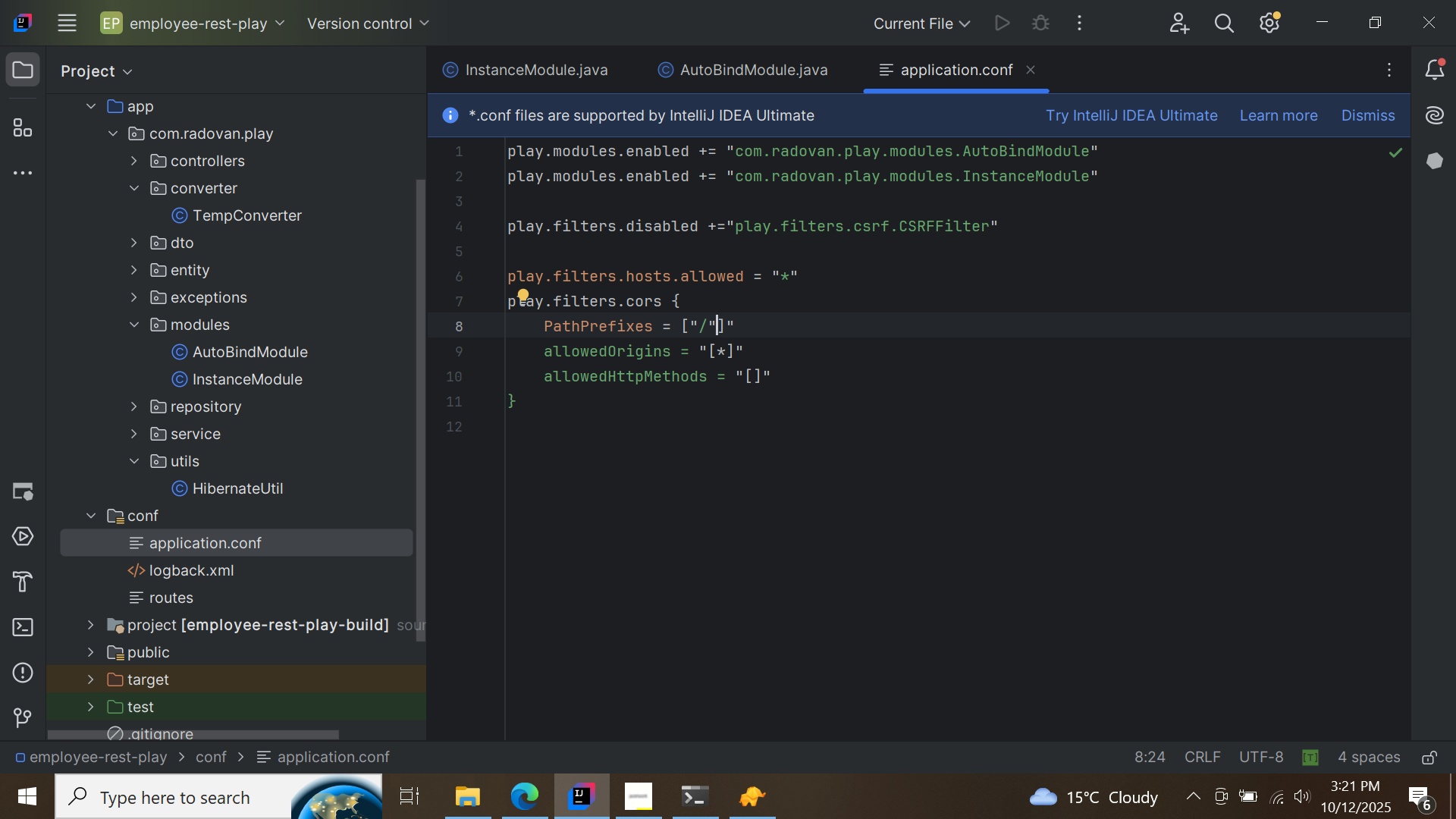 
key(ArrowRight)
 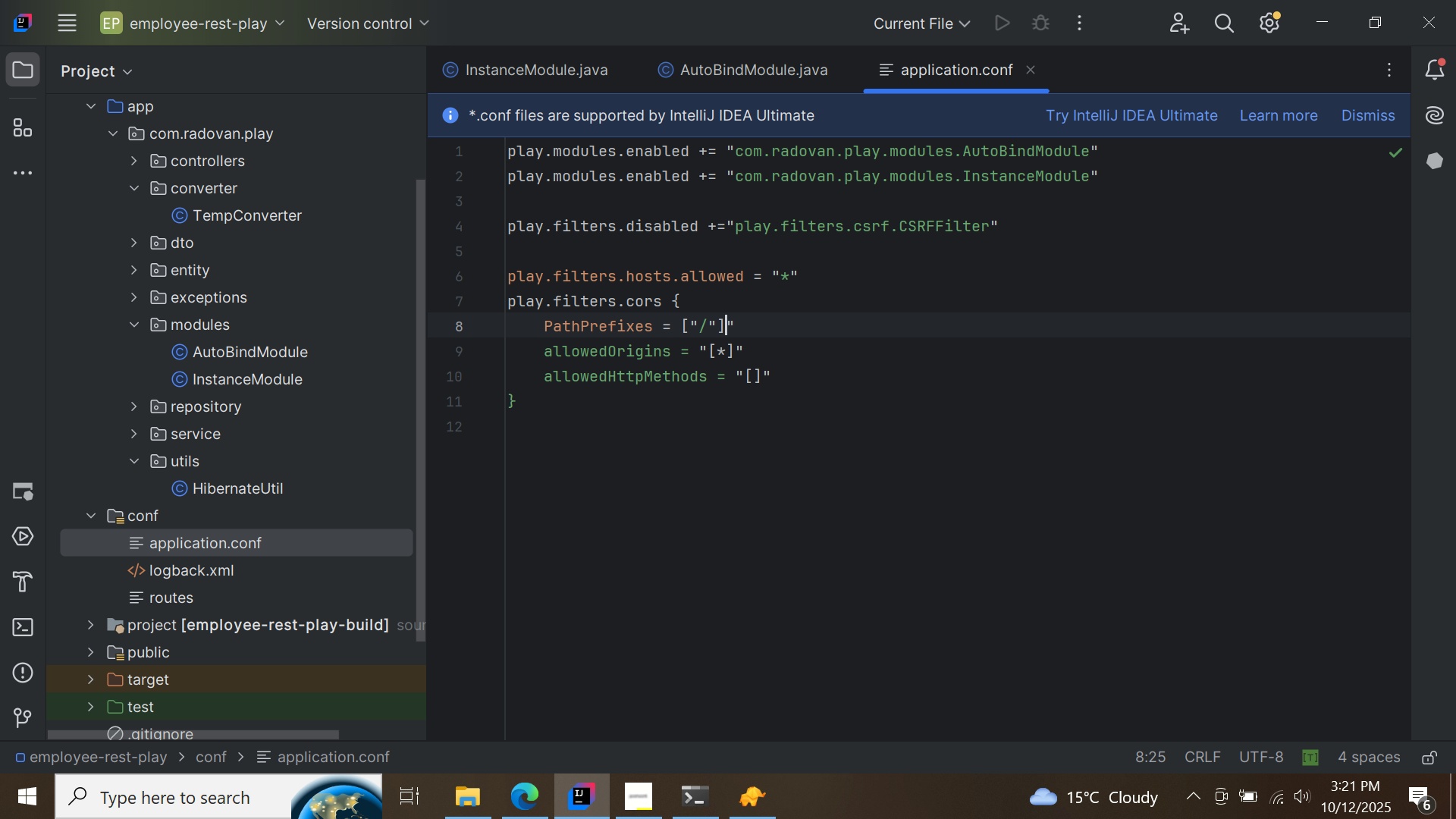 
key(ArrowRight)
 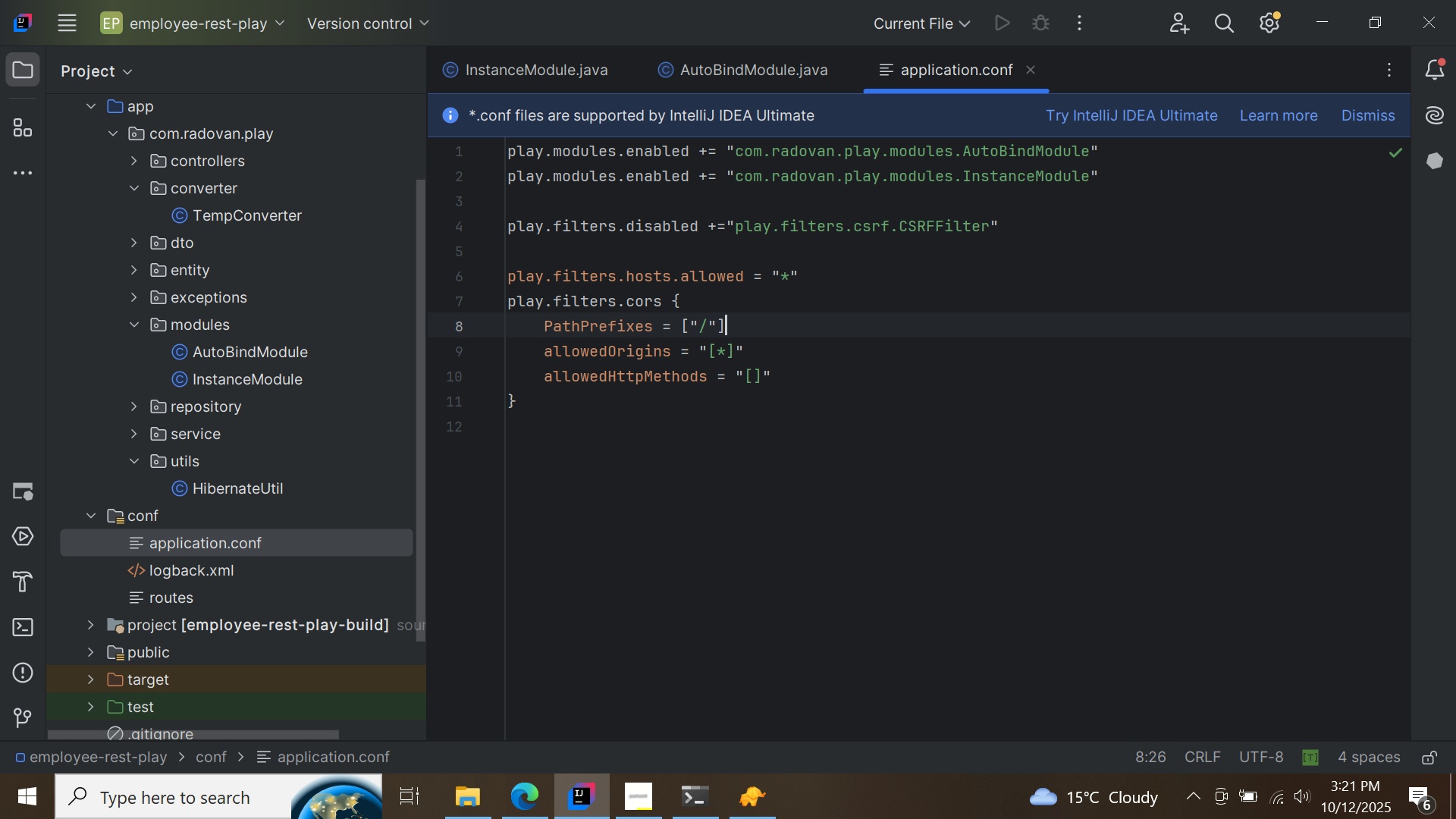 
key(Backspace)
 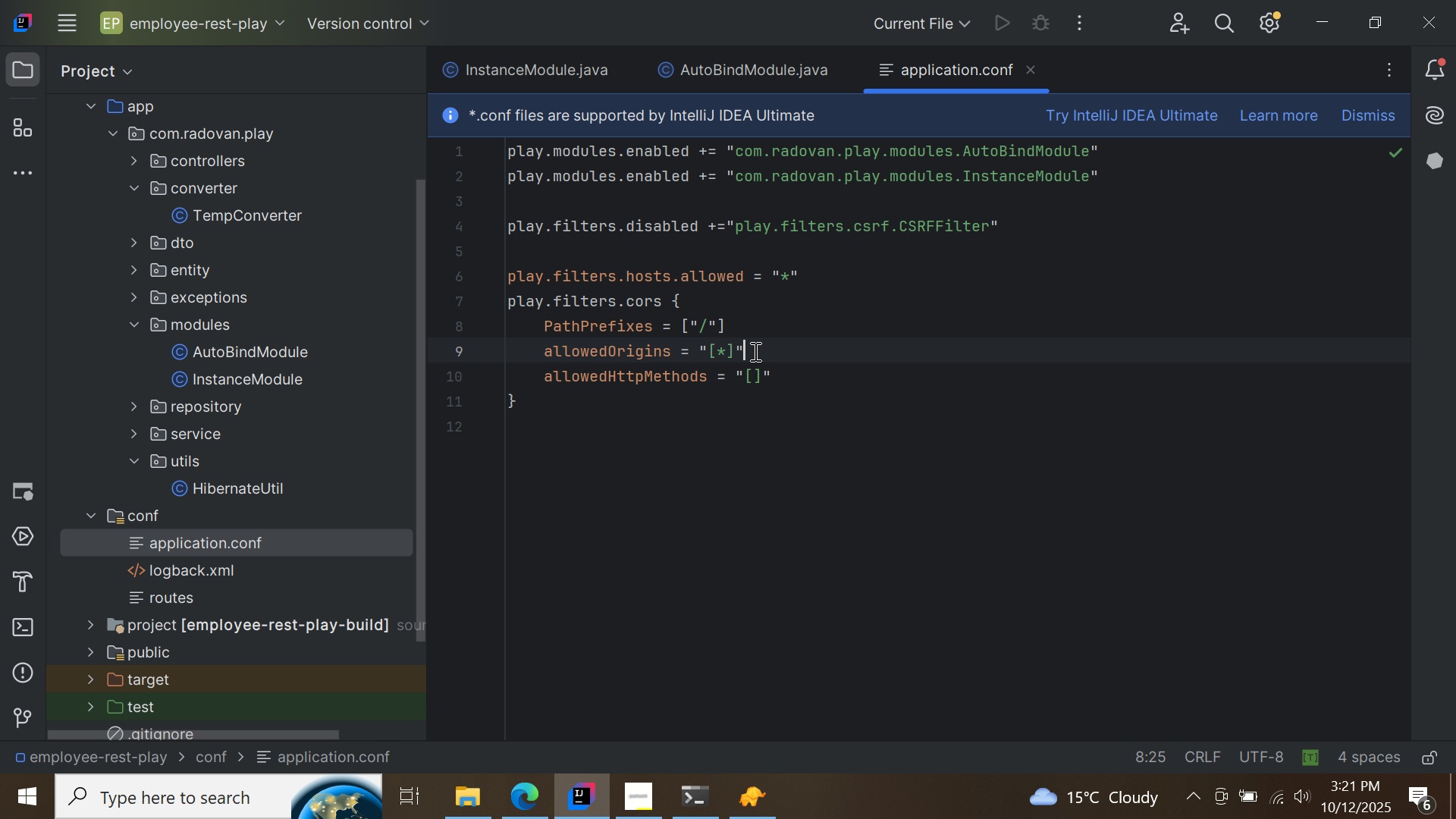 
left_click([754, 351])
 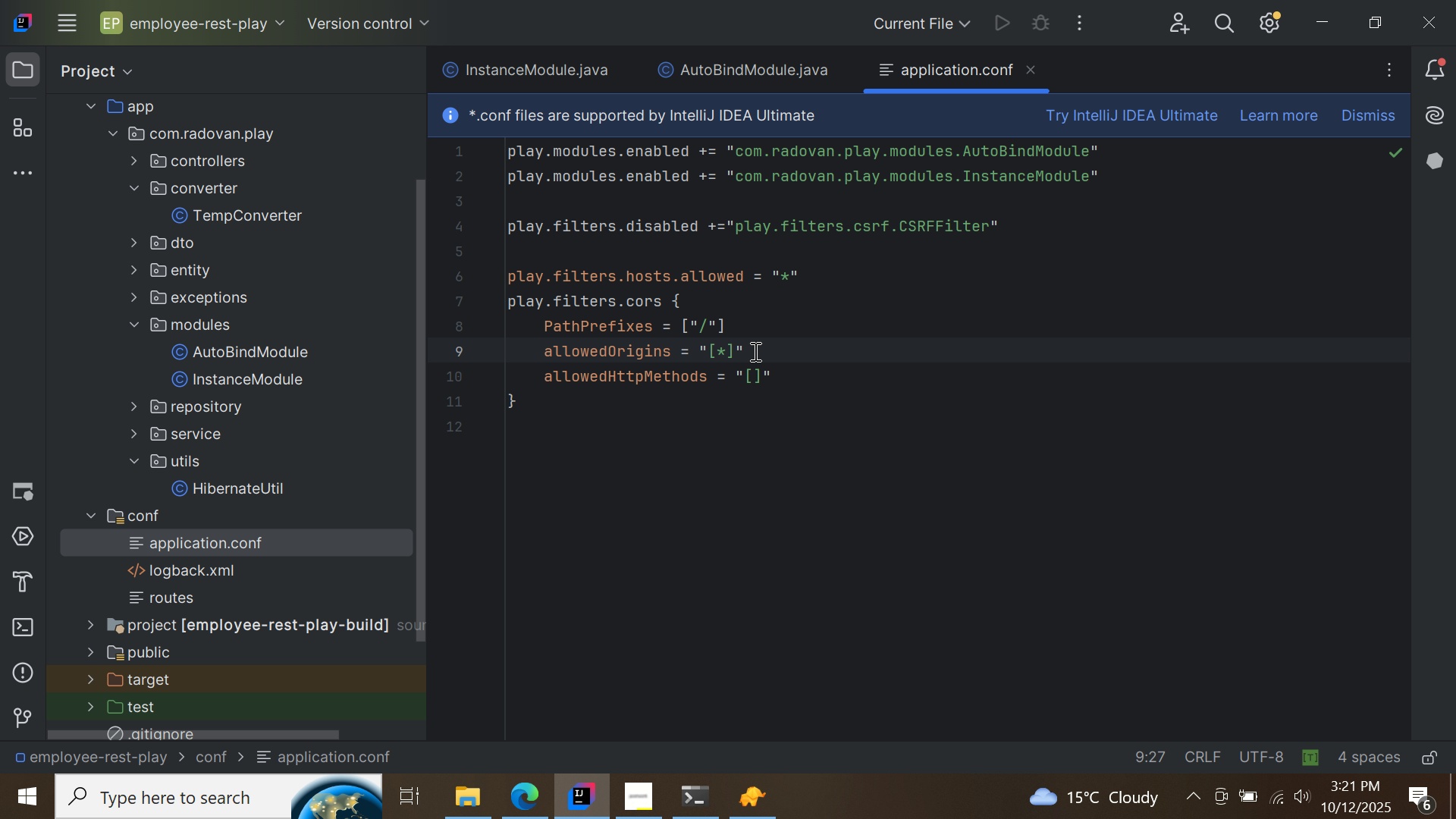 
key(Backspace)
 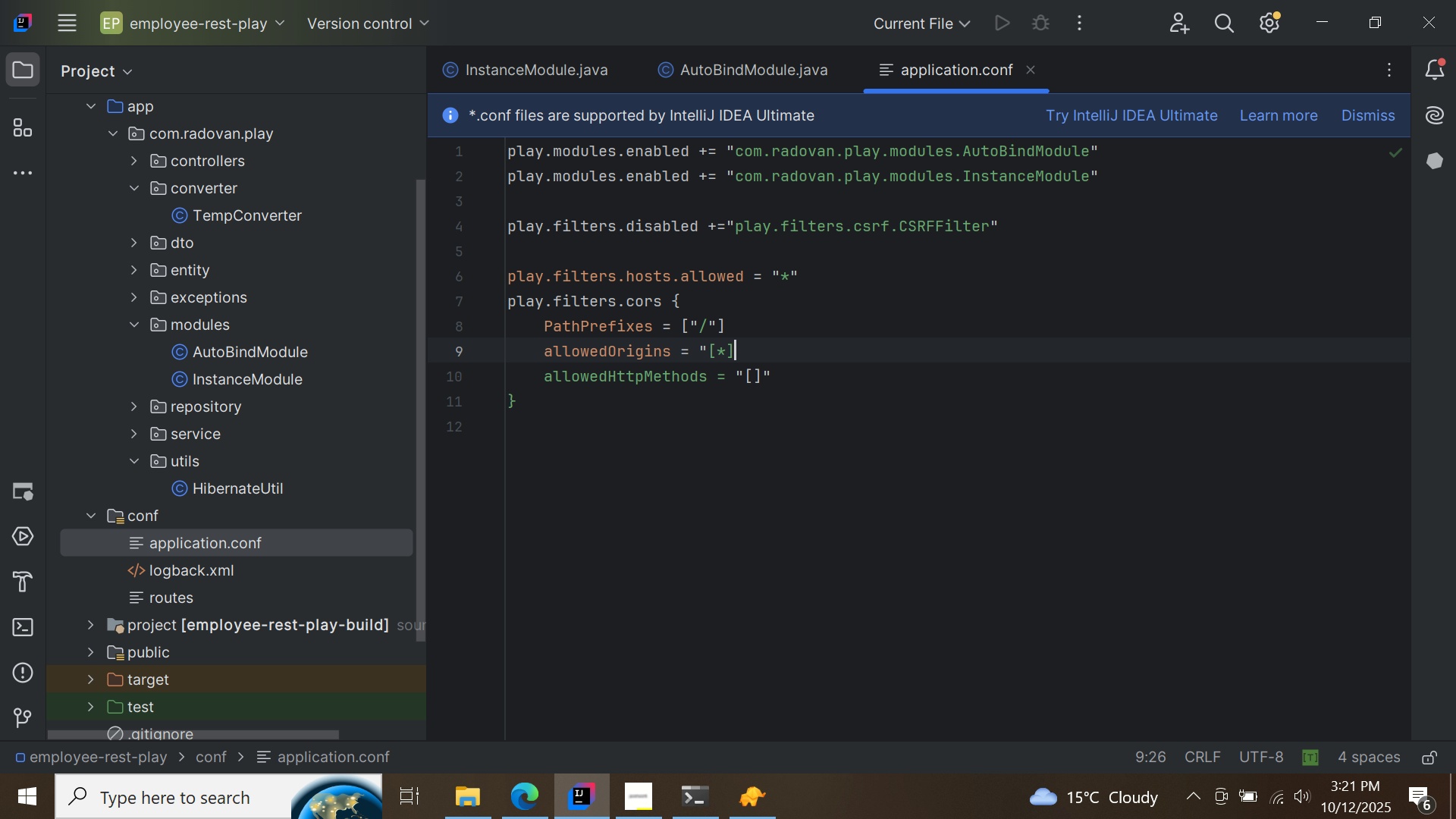 
key(ArrowLeft)
 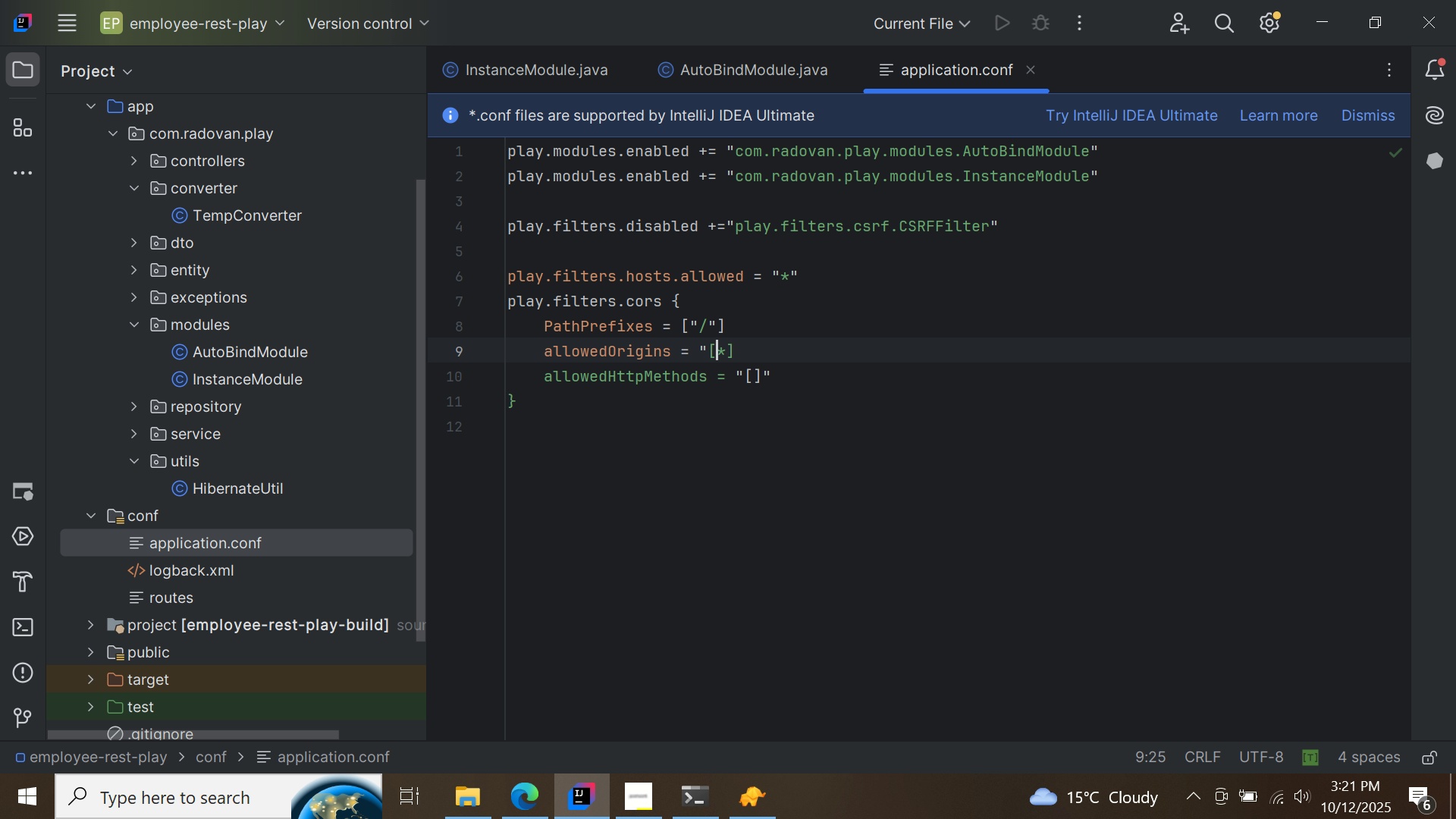 
key(ArrowLeft)
 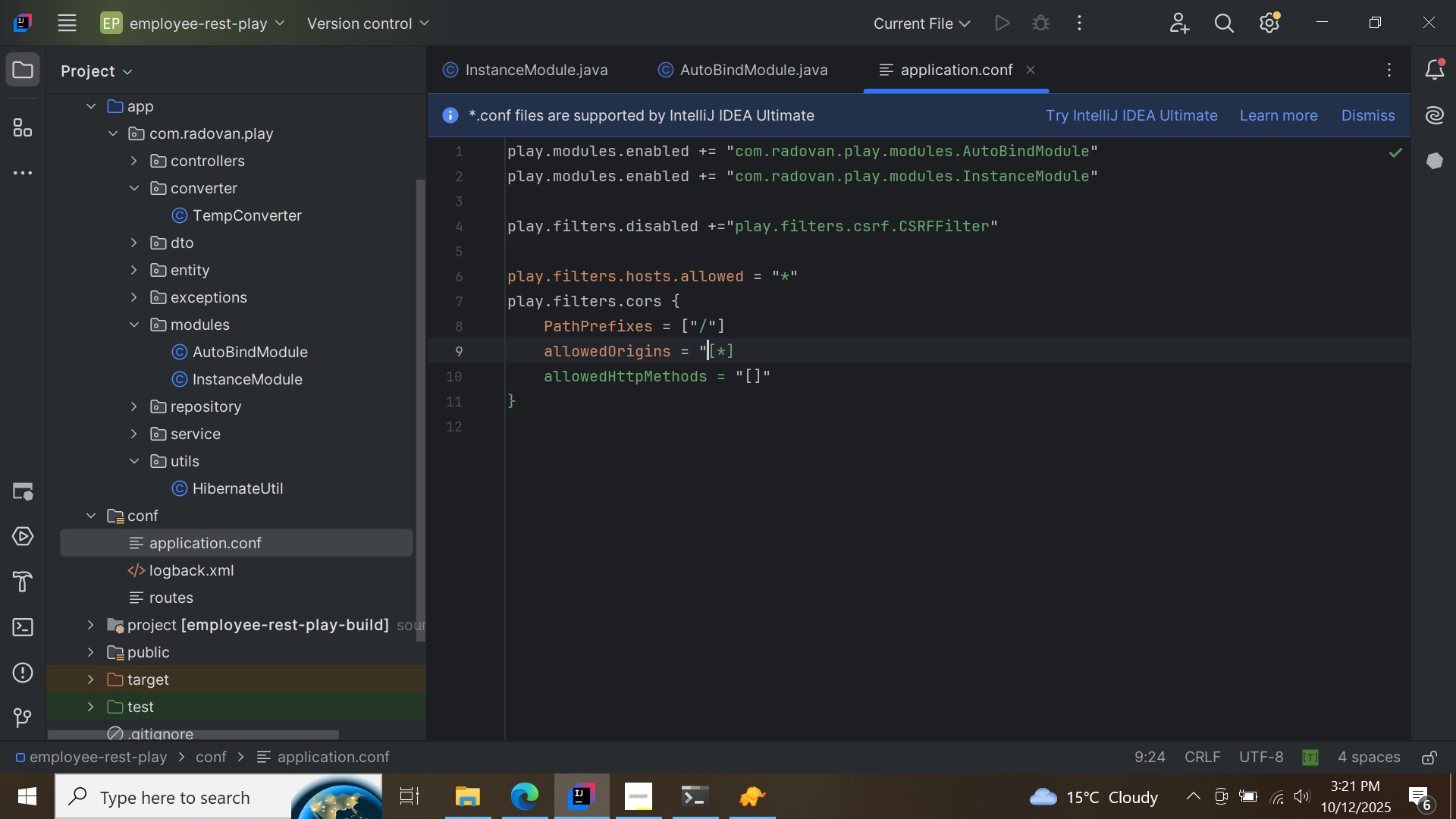 
key(ArrowLeft)
 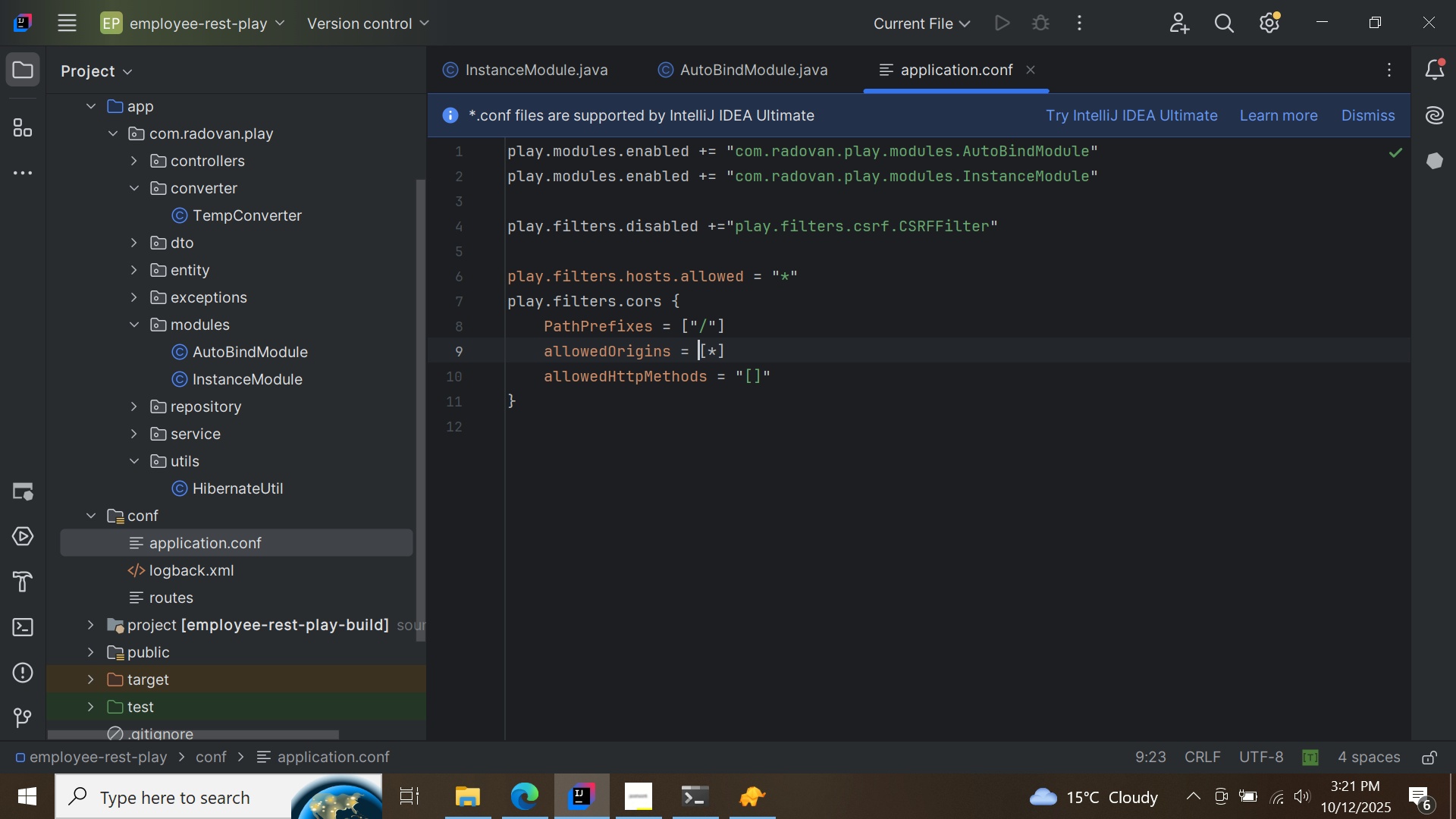 
key(Backspace)
 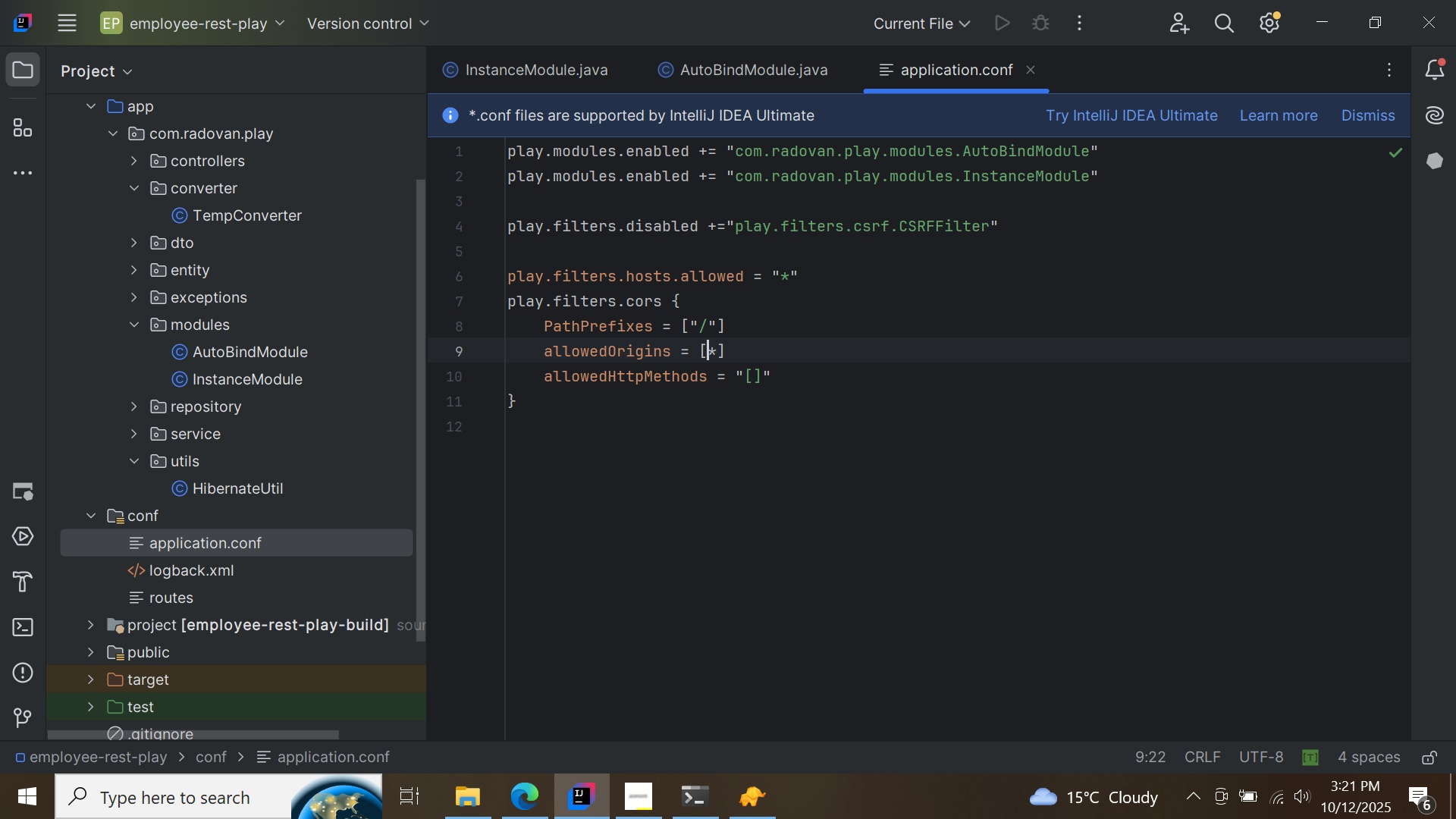 
key(ArrowRight)
 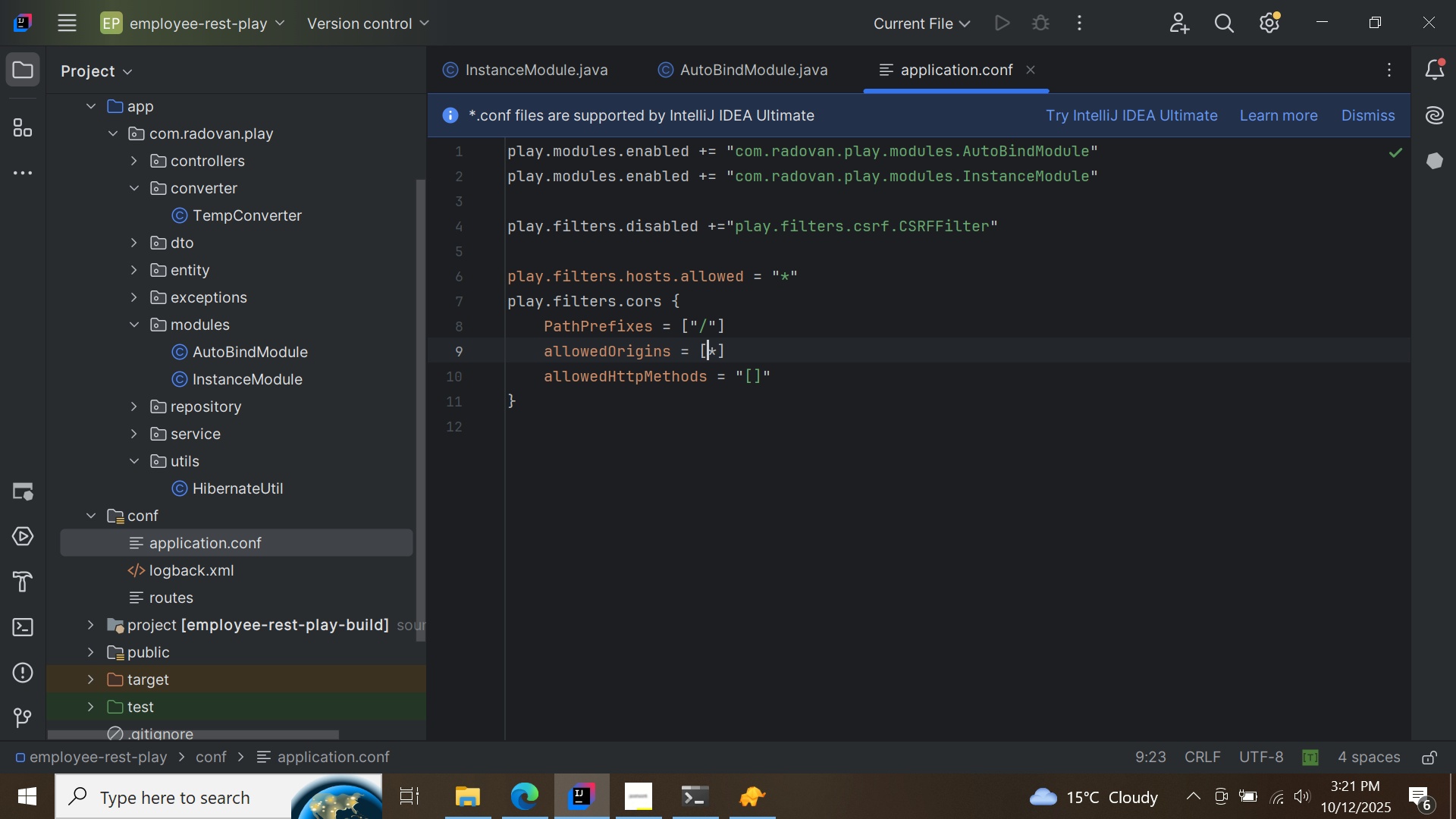 
key(Shift+Quote)
 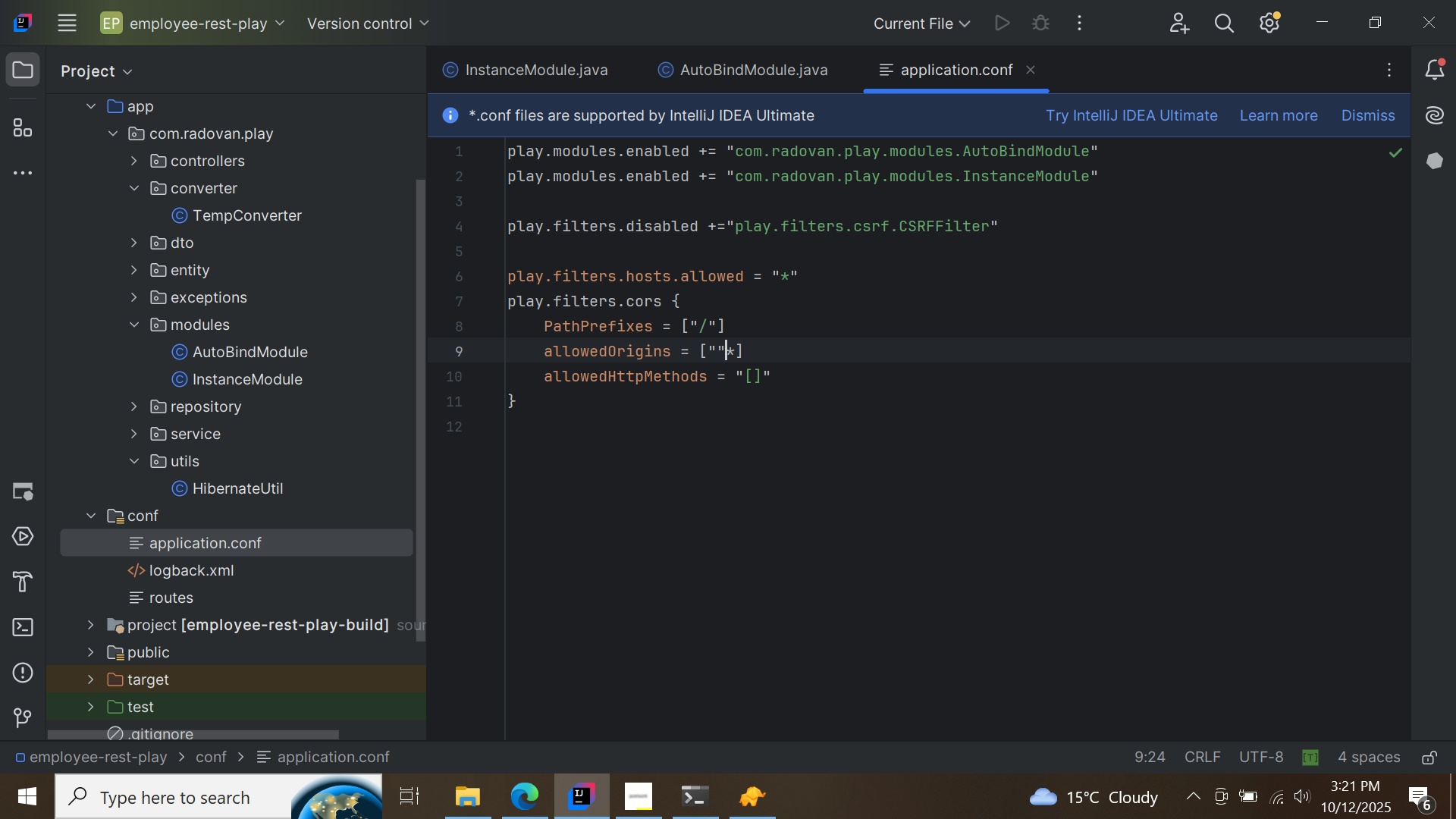 
key(ArrowRight)
 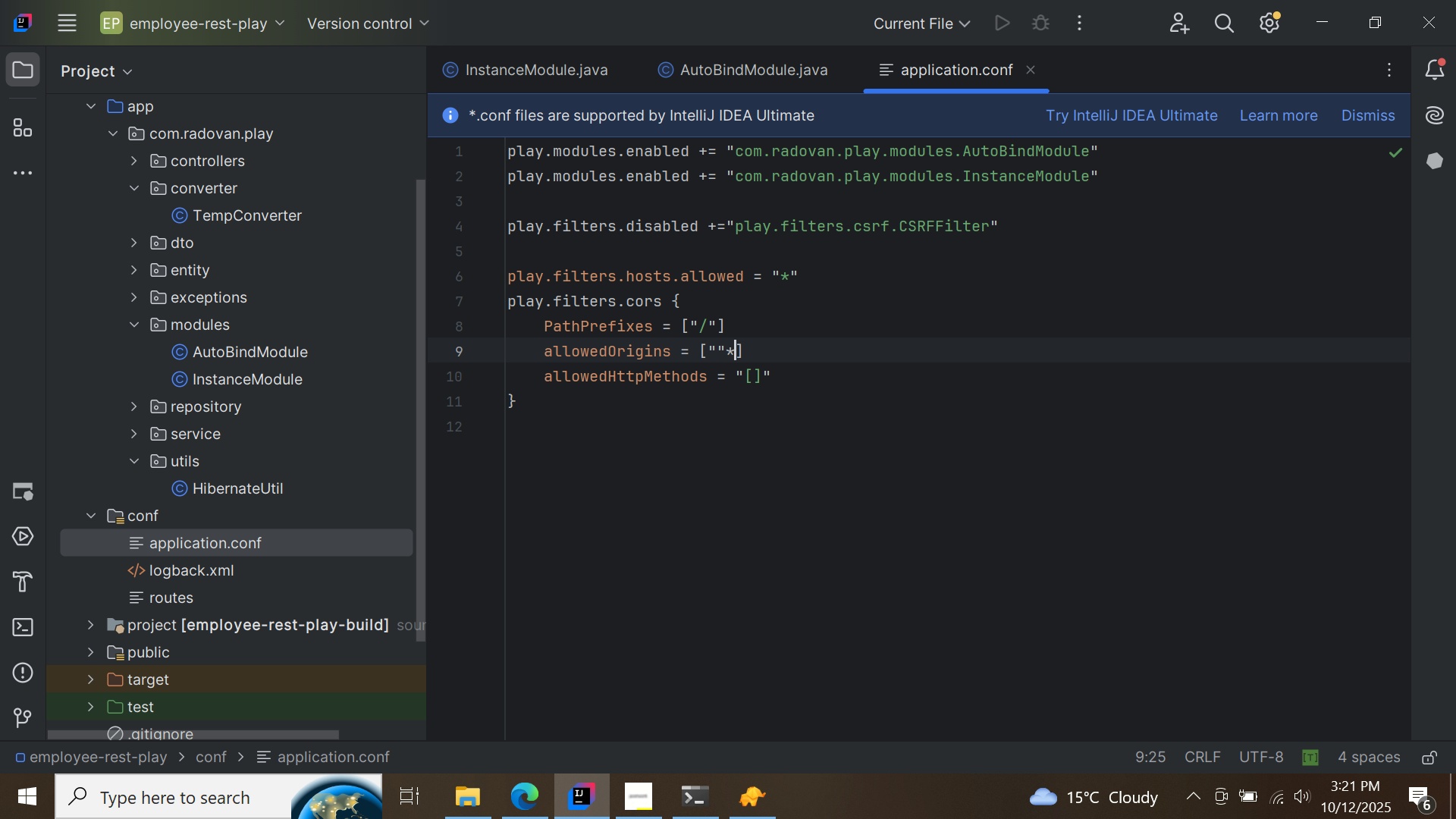 
key(ArrowRight)
 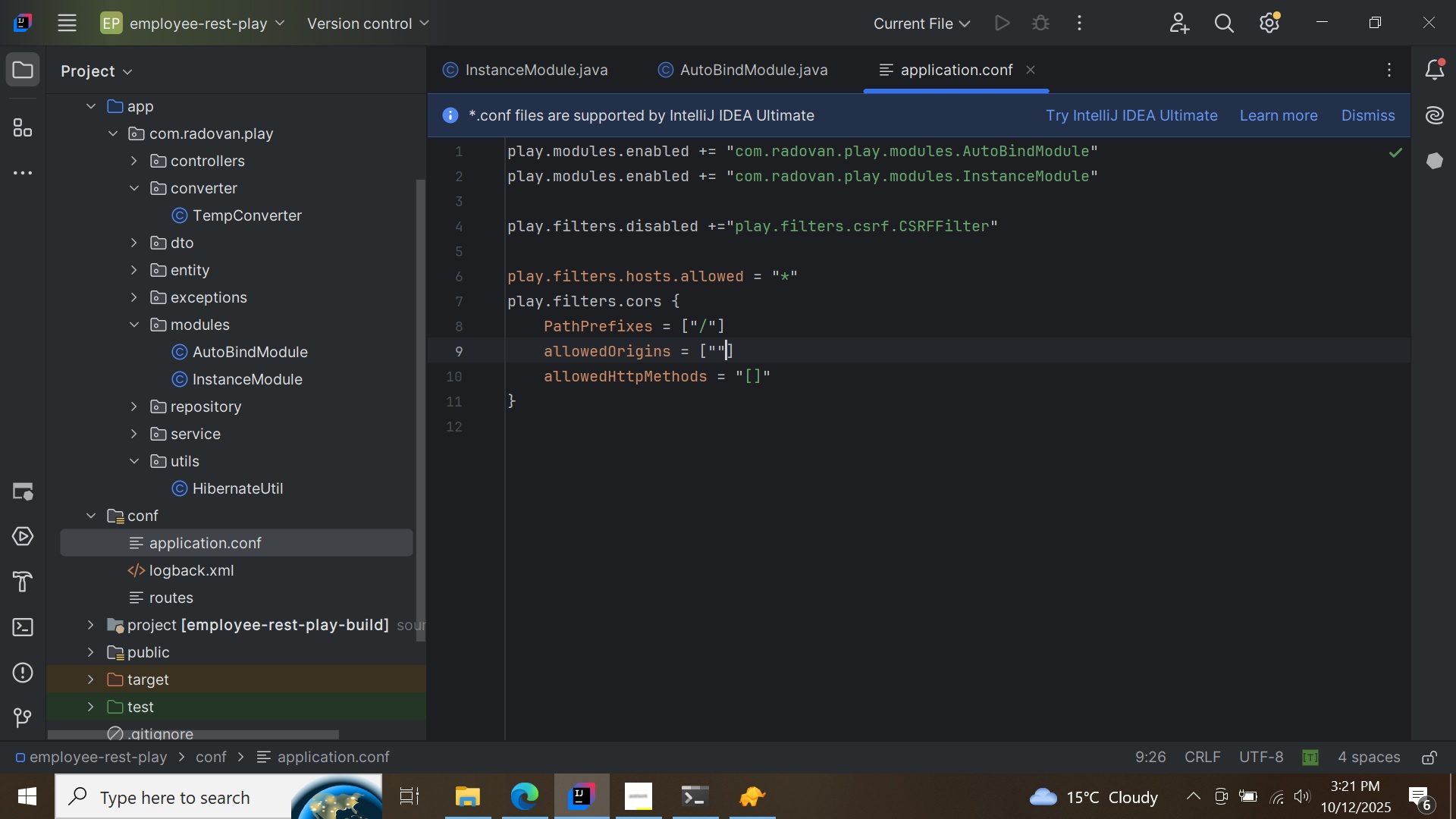 
key(Backspace)
 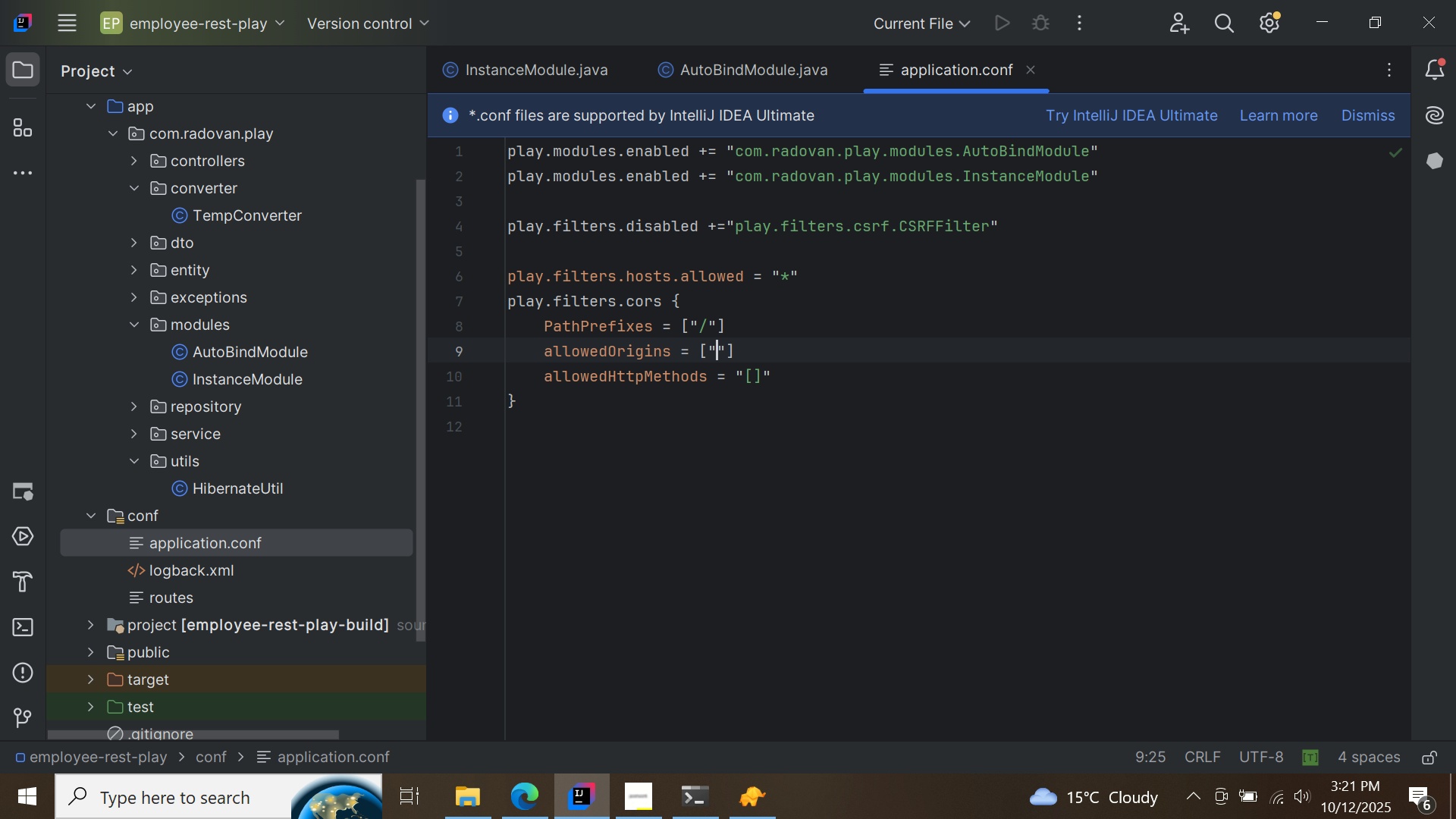 
key(ArrowLeft)
 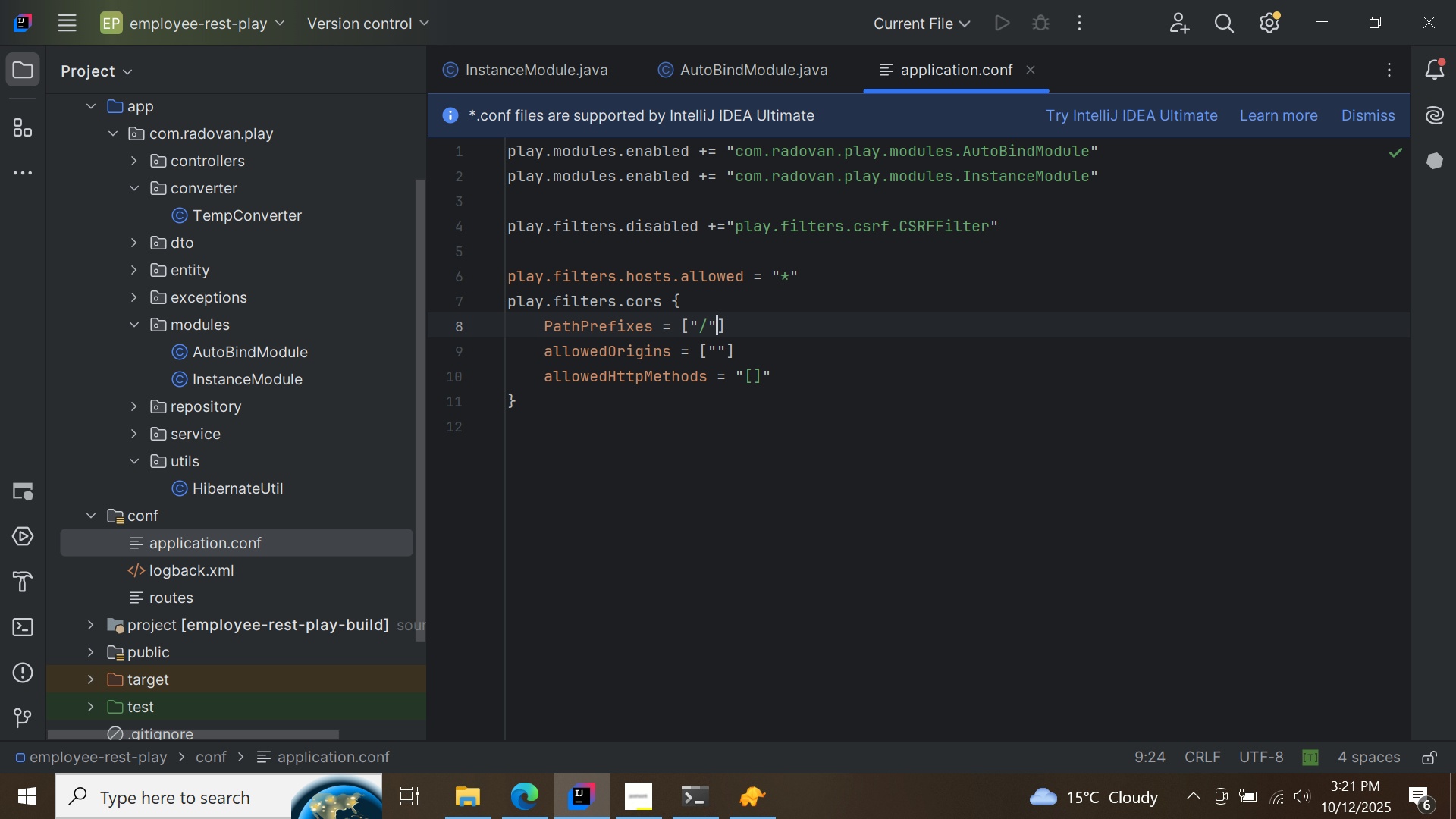 
key(ArrowUp)
 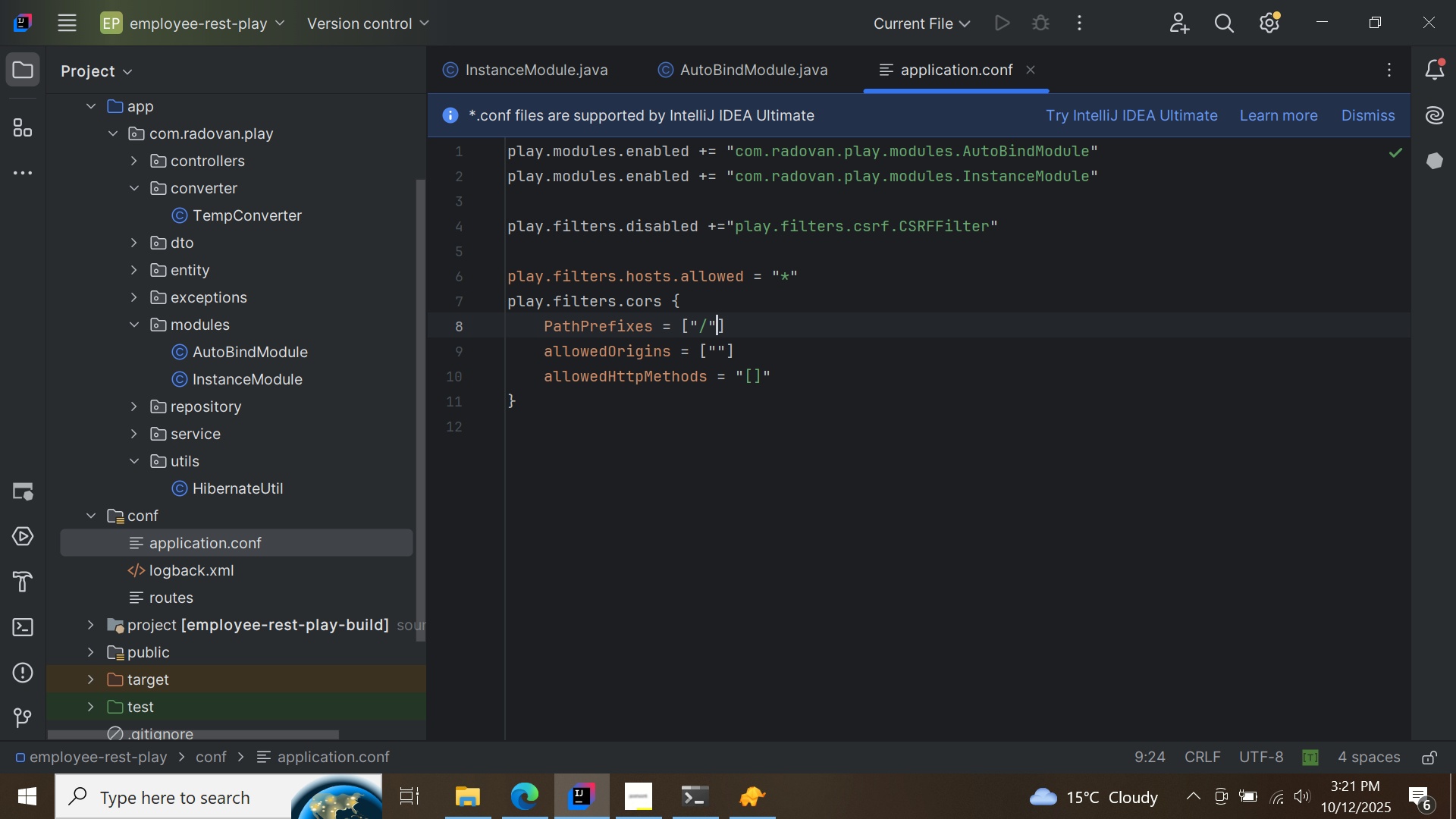 
key(Shift+ShiftRight)
 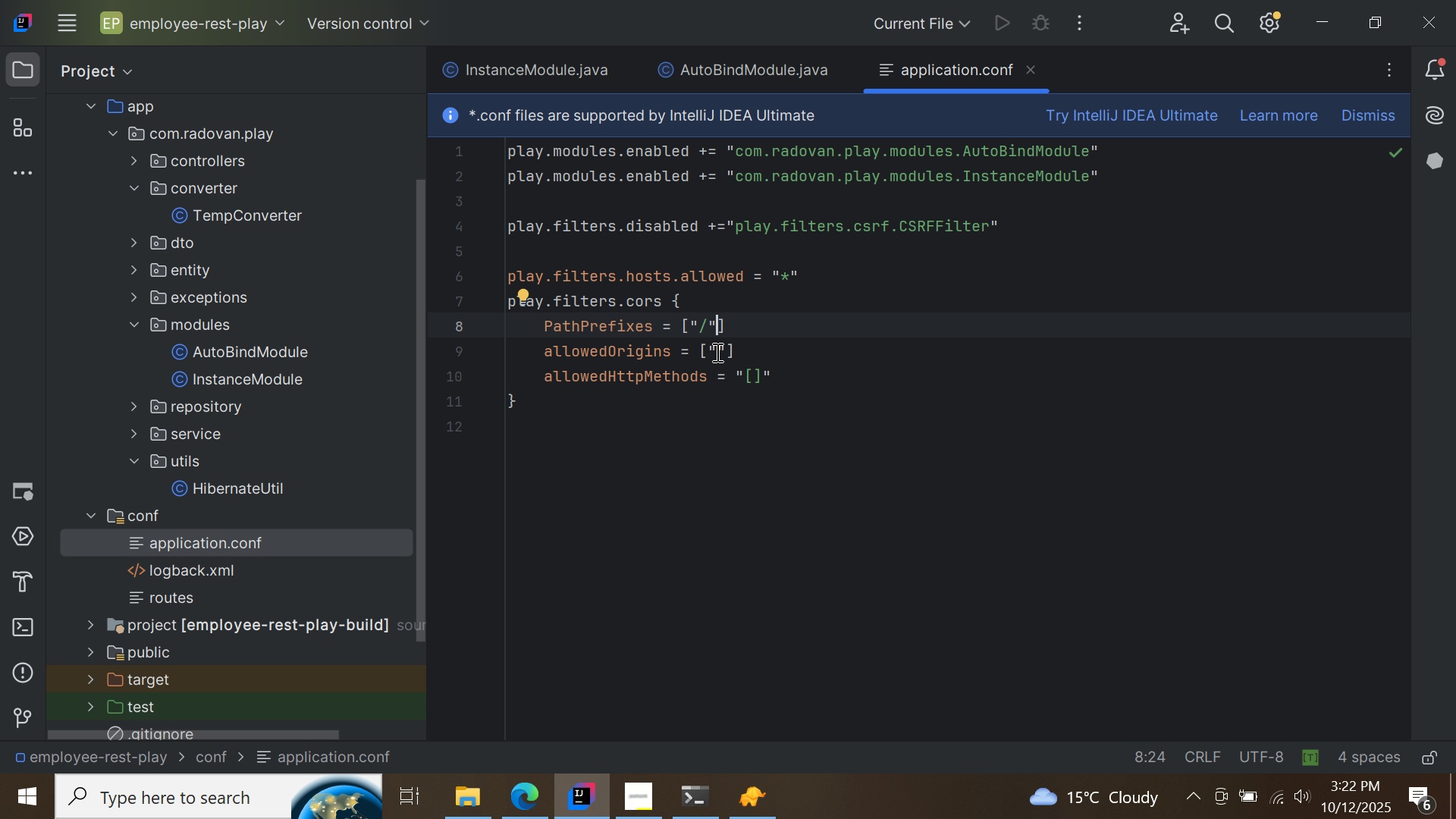 
left_click([720, 349])
 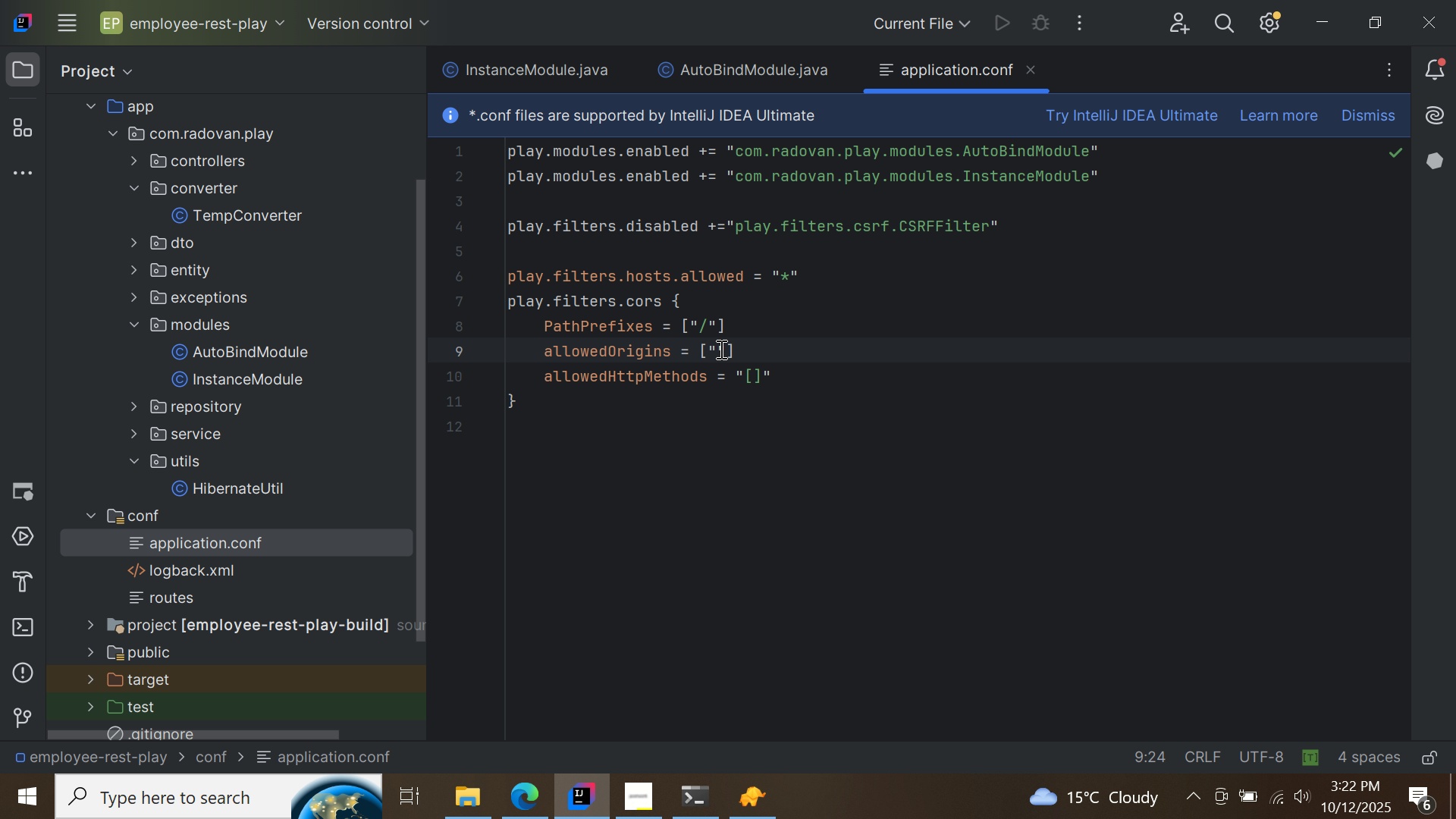 
key(Shift+8)
 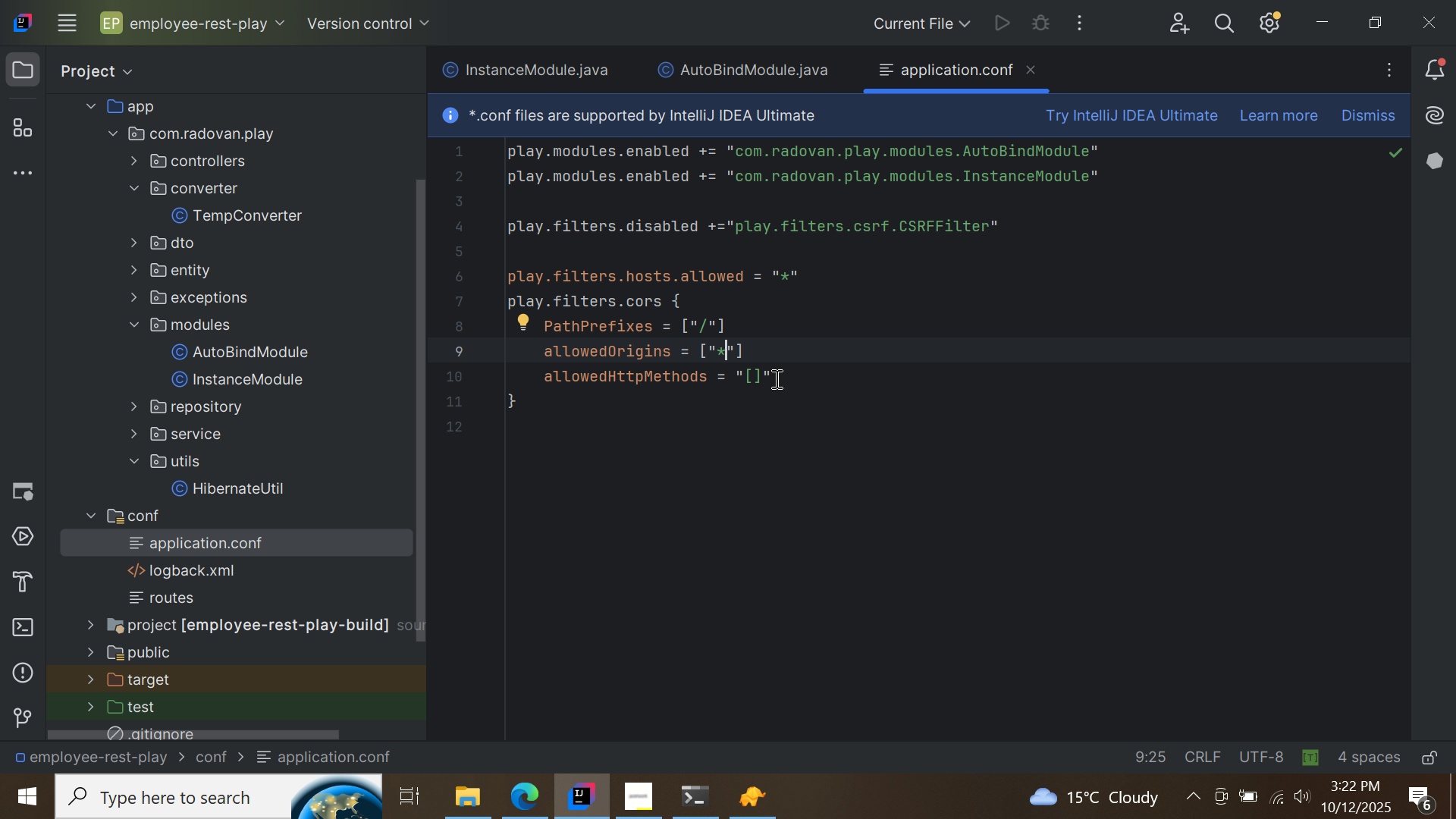 
left_click([775, 378])
 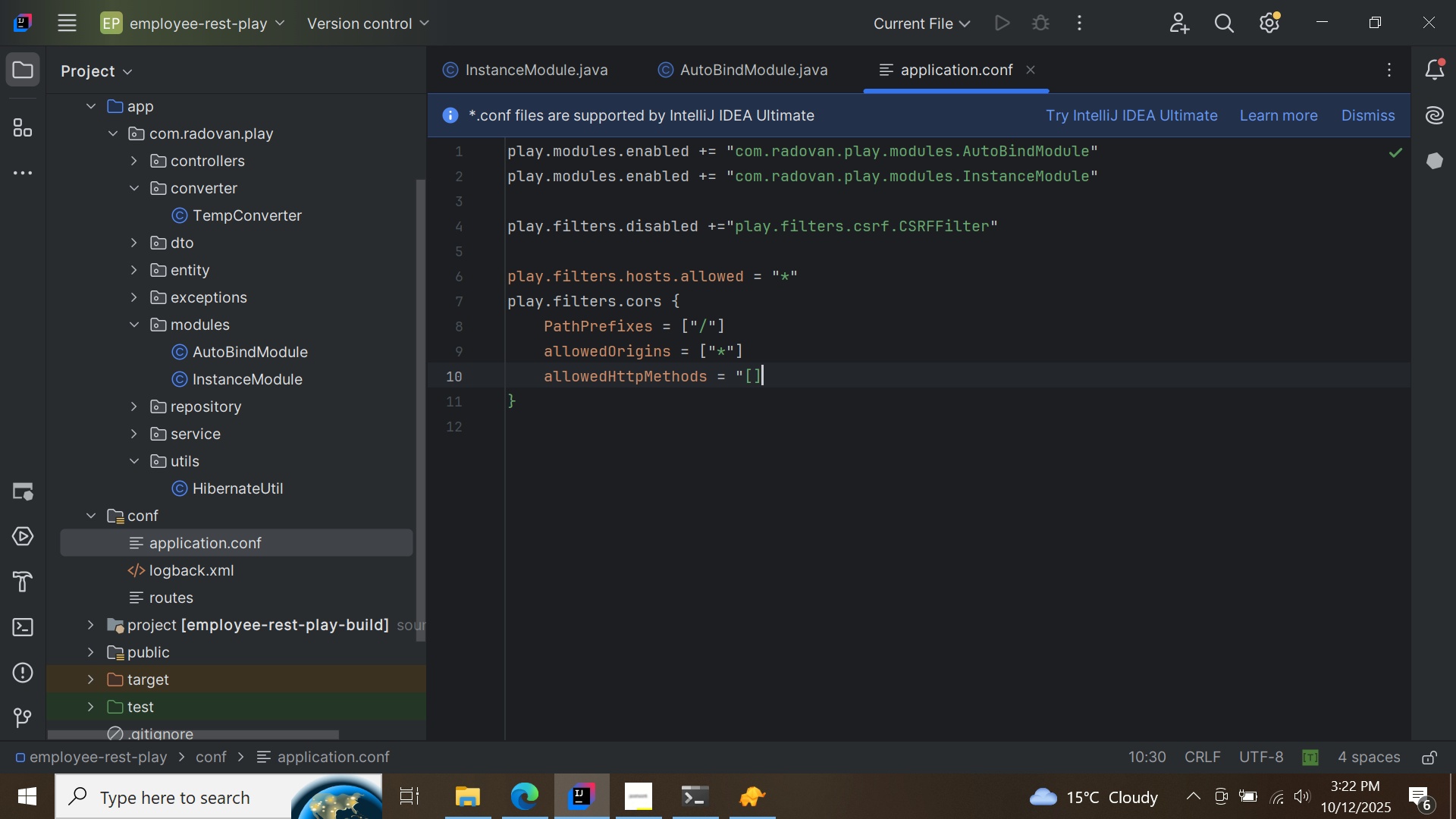 
key(Backspace)
 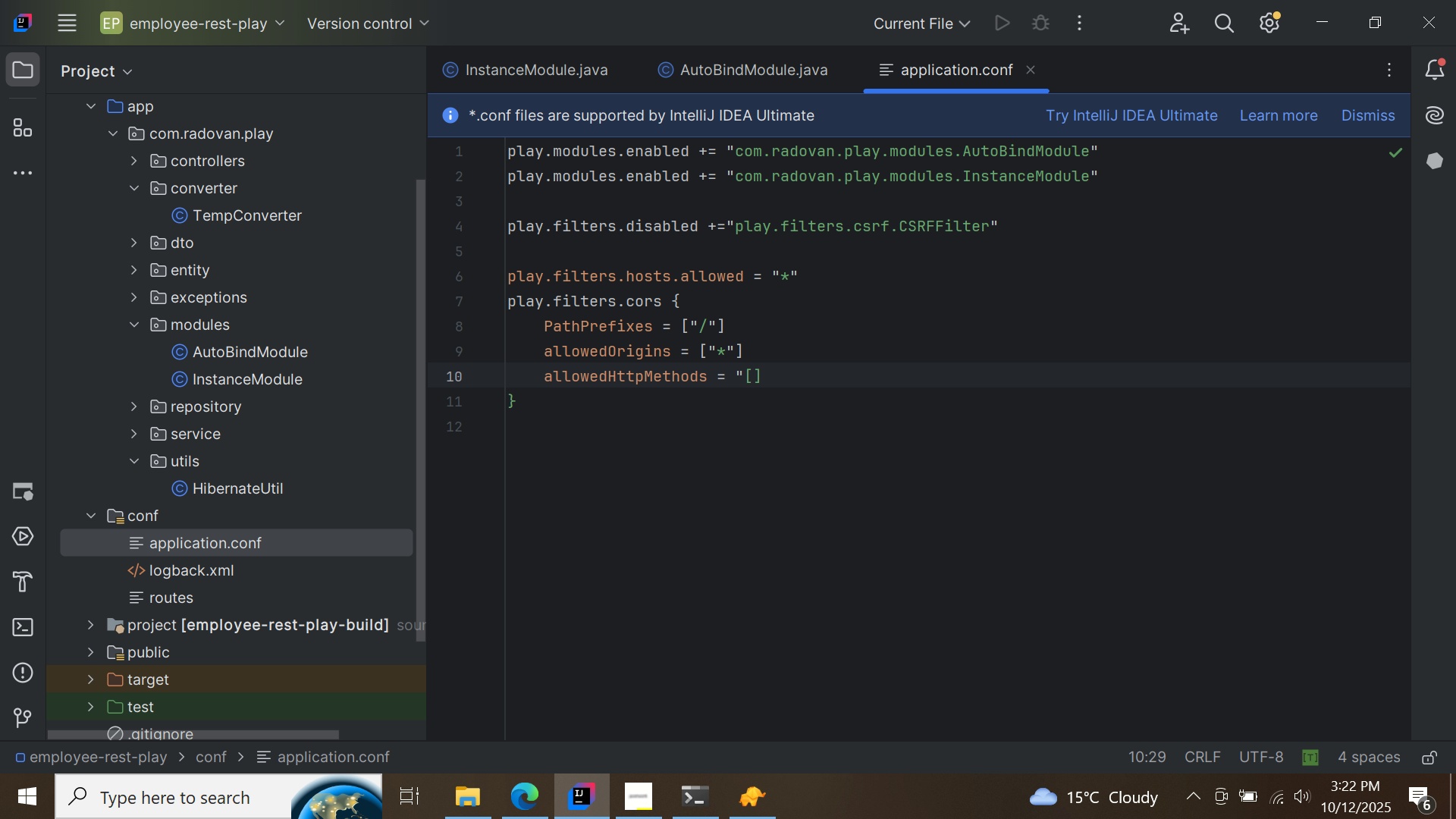 
key(ArrowLeft)
 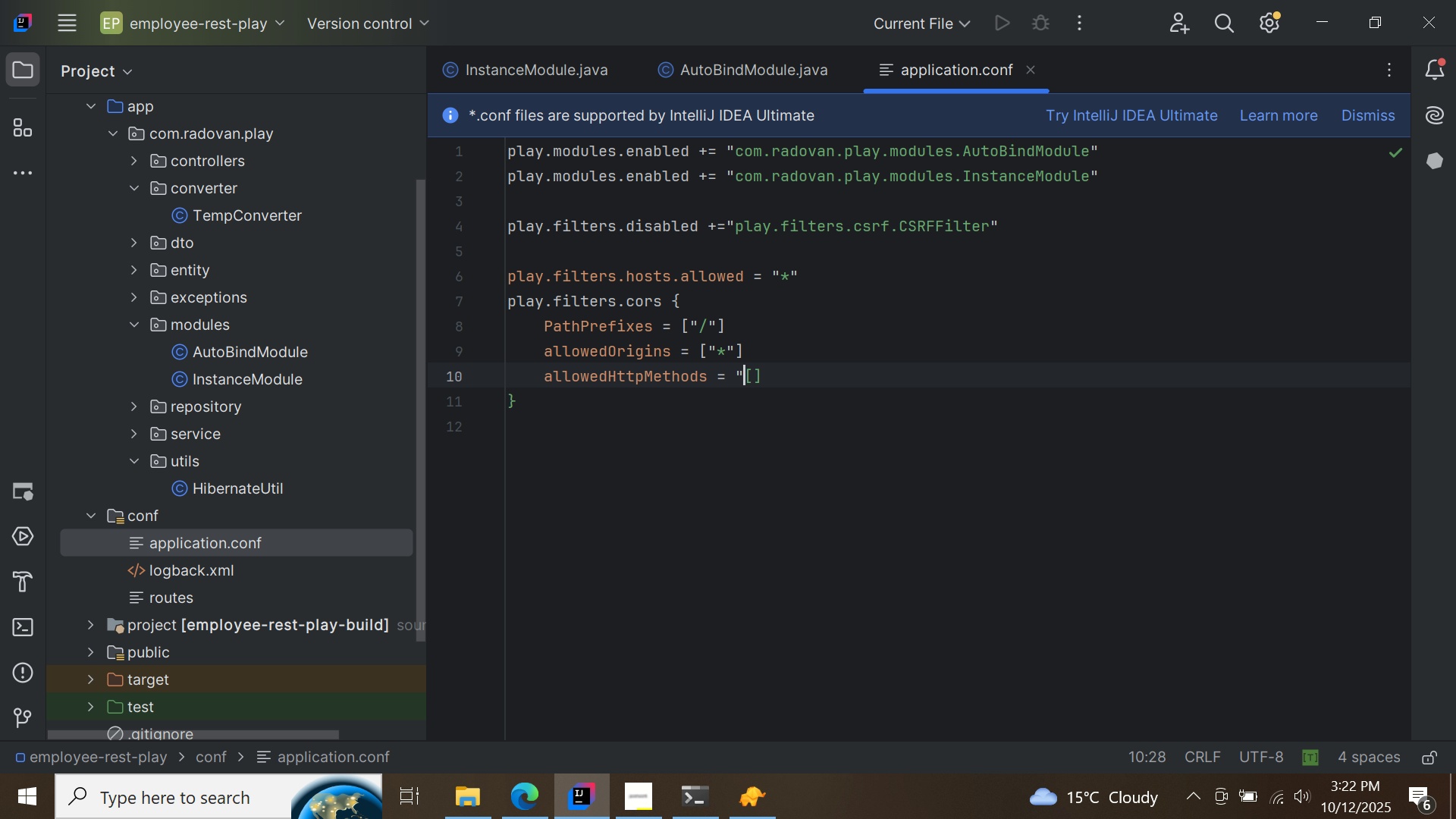 
key(ArrowLeft)
 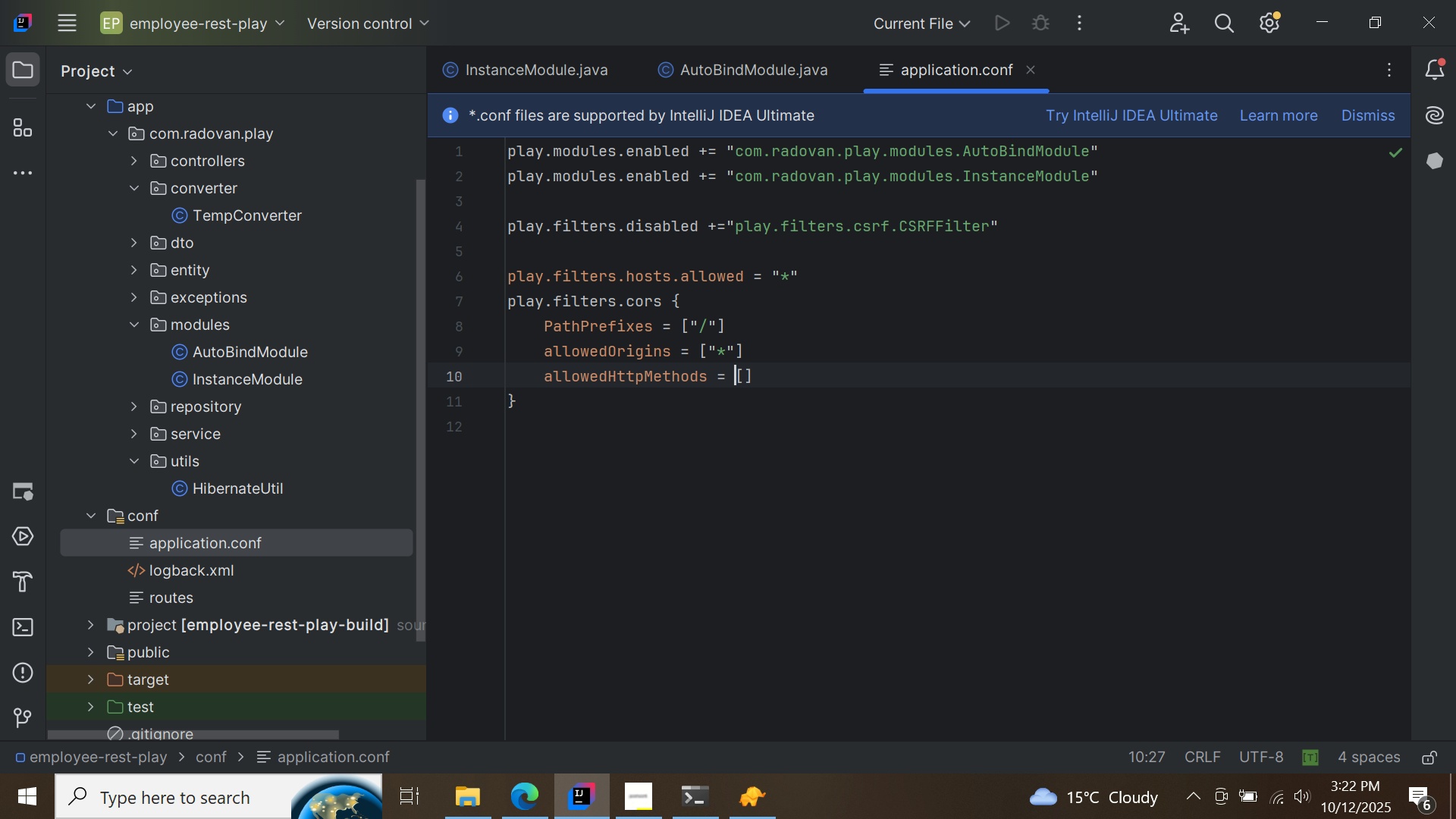 
key(Backspace)
 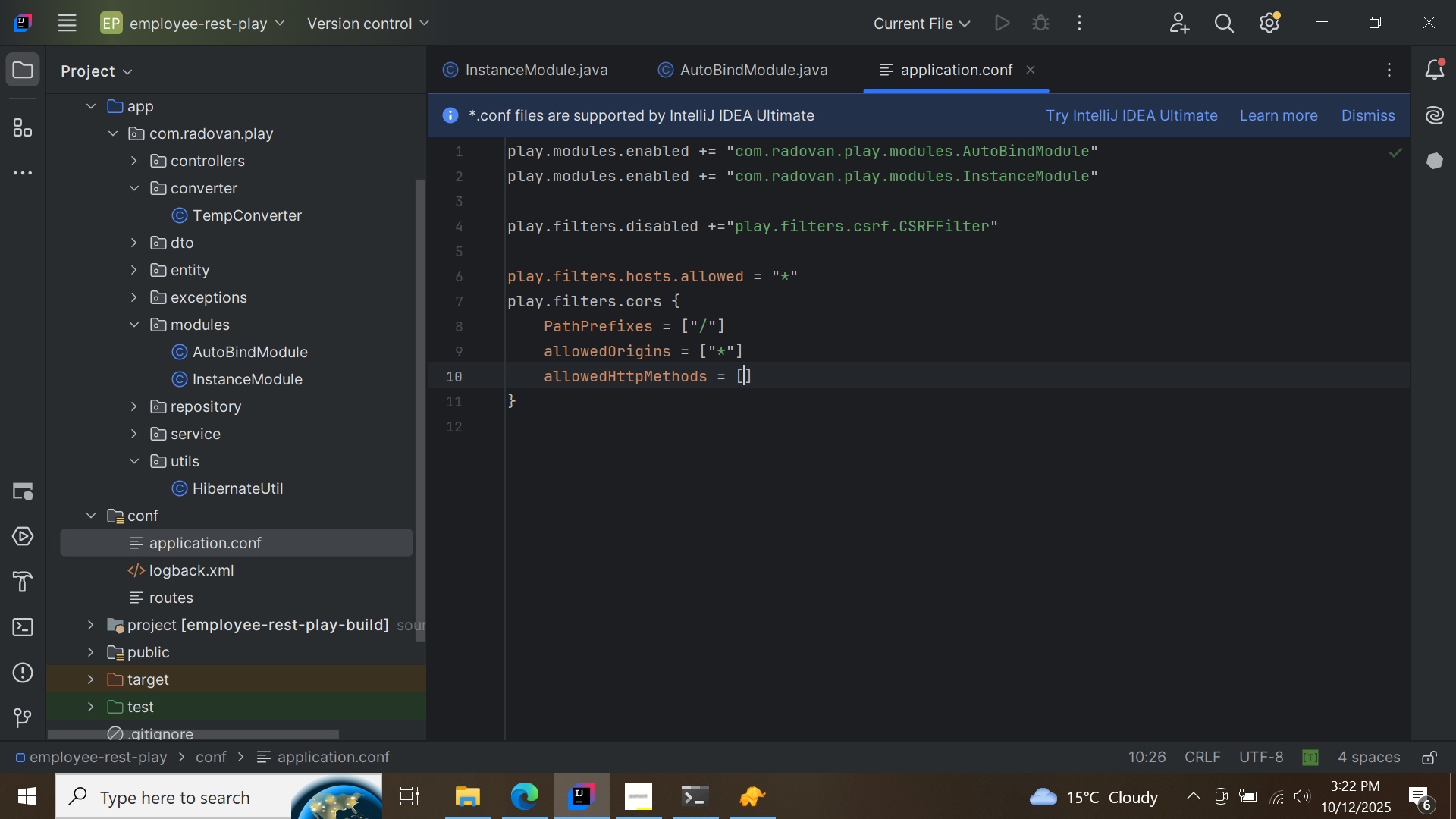 
key(ArrowRight)
 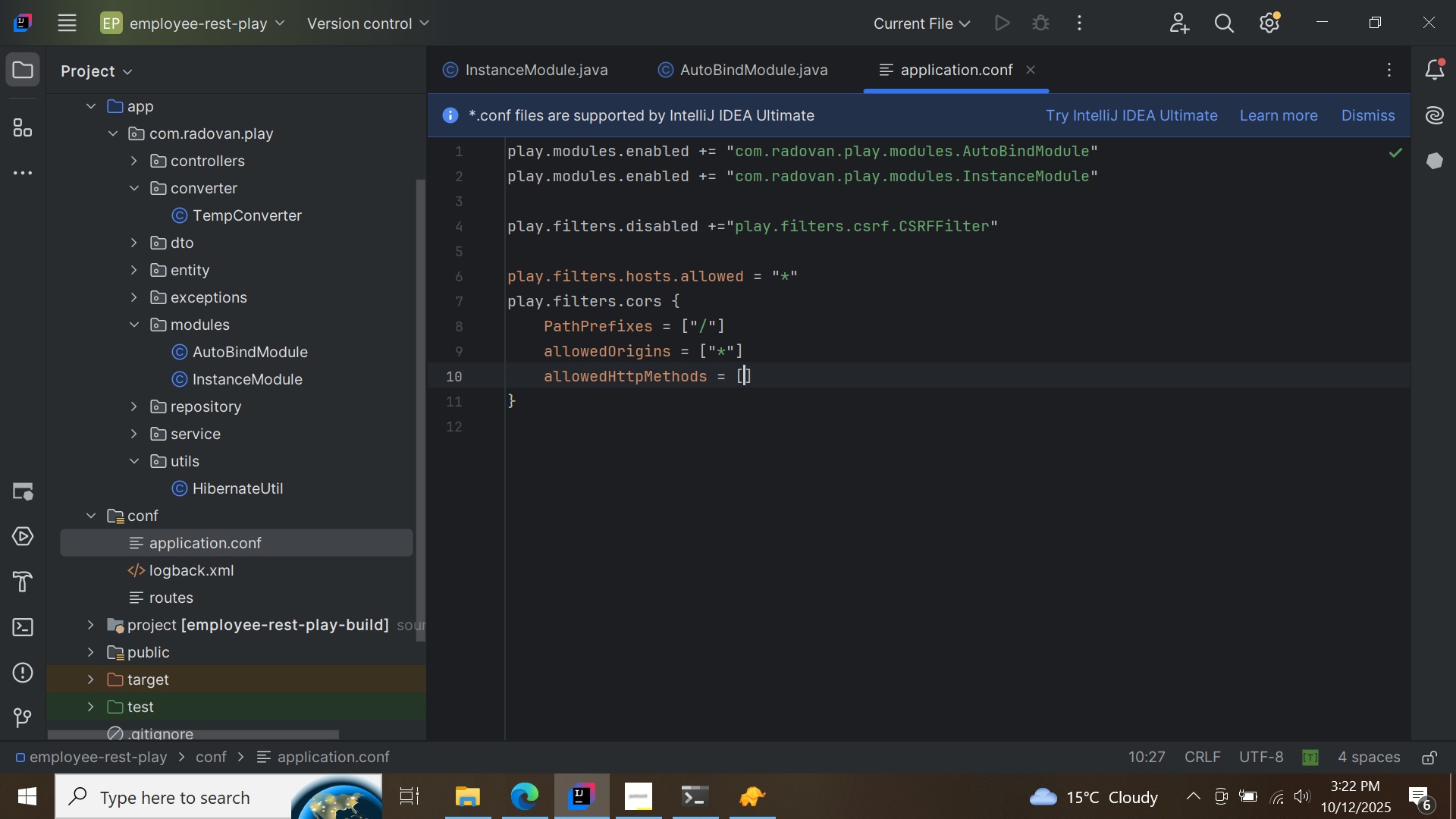 
type("PATCH)
 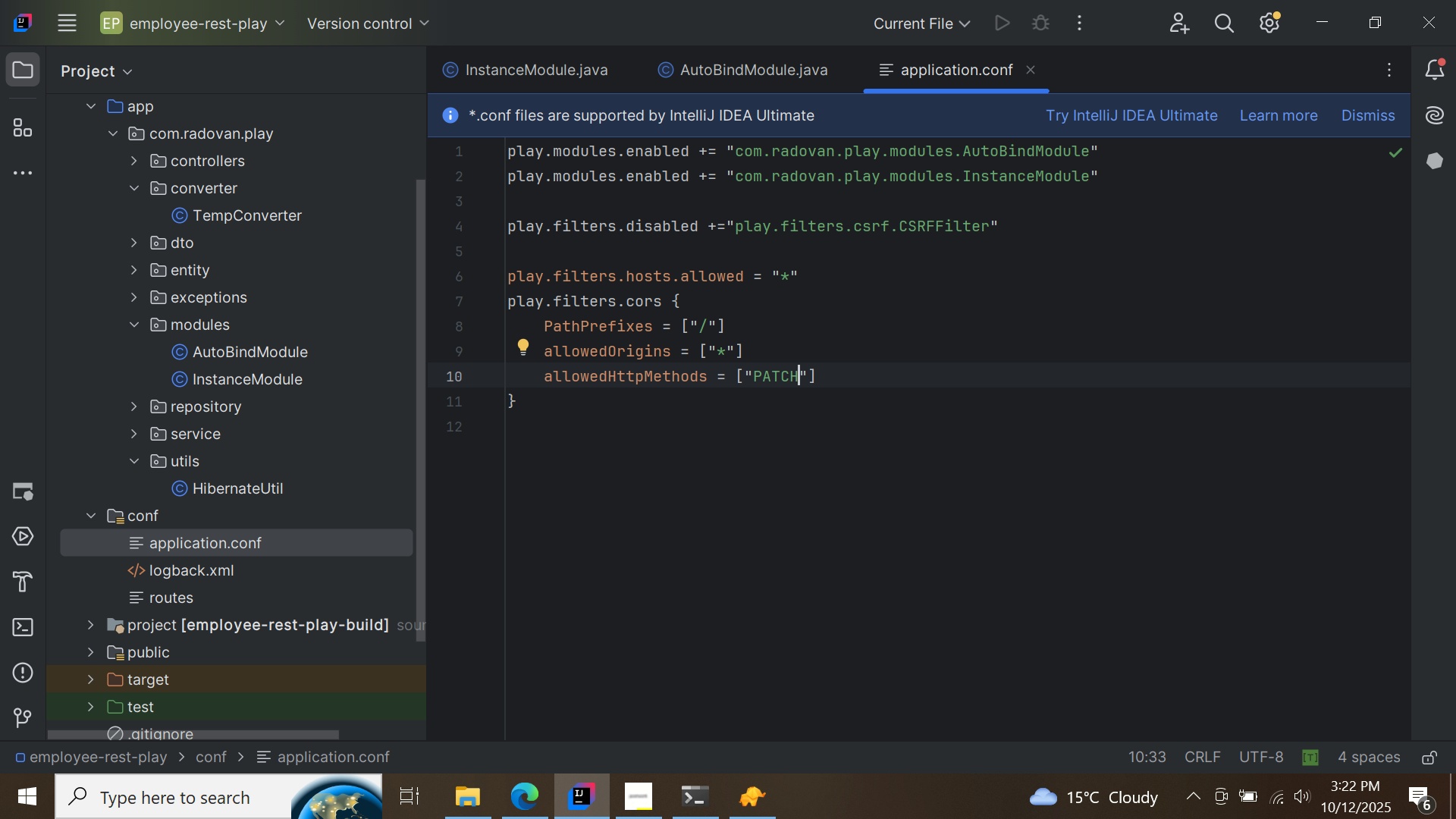 
key(ArrowRight)
 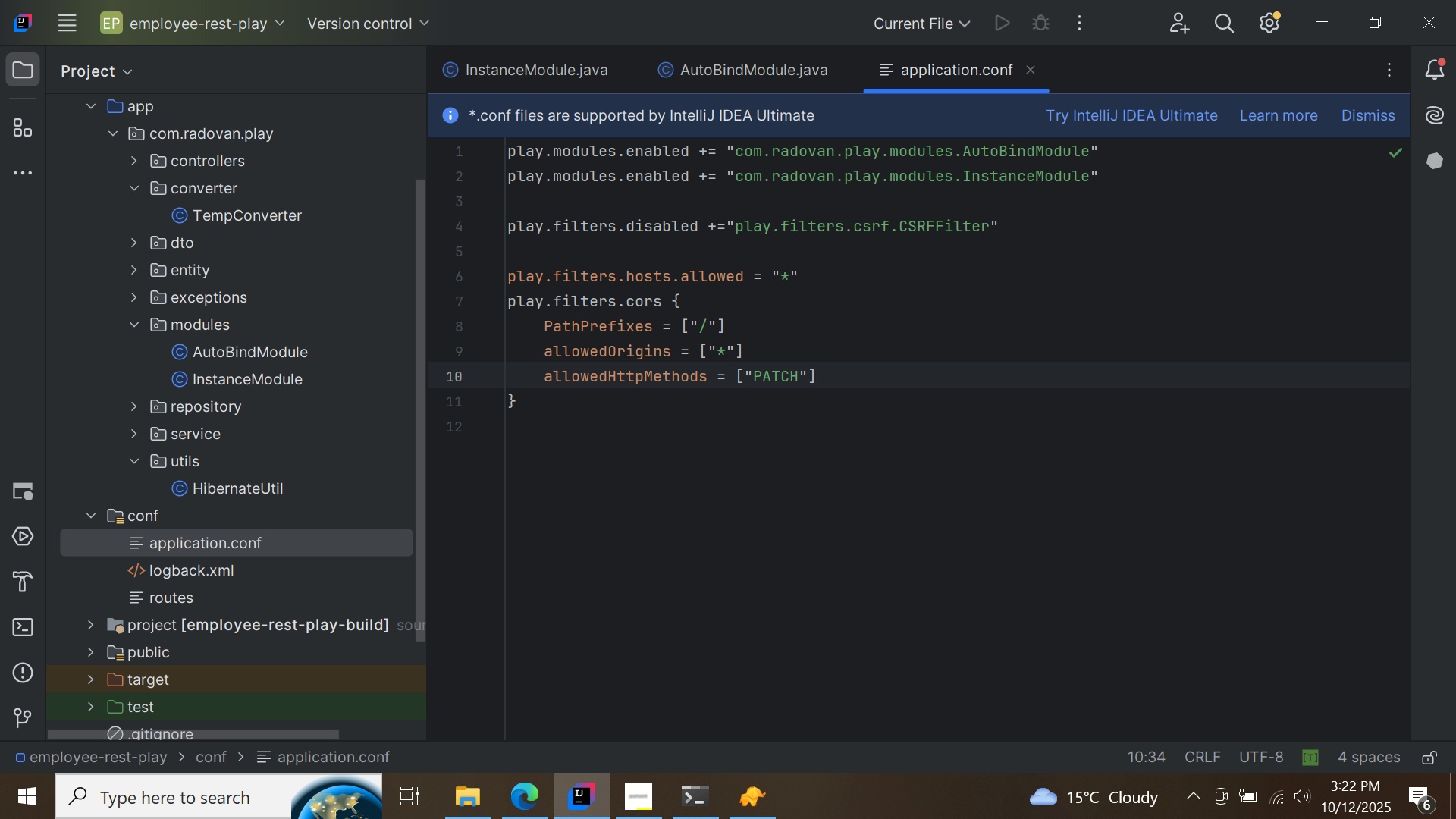 
type(,"put)
 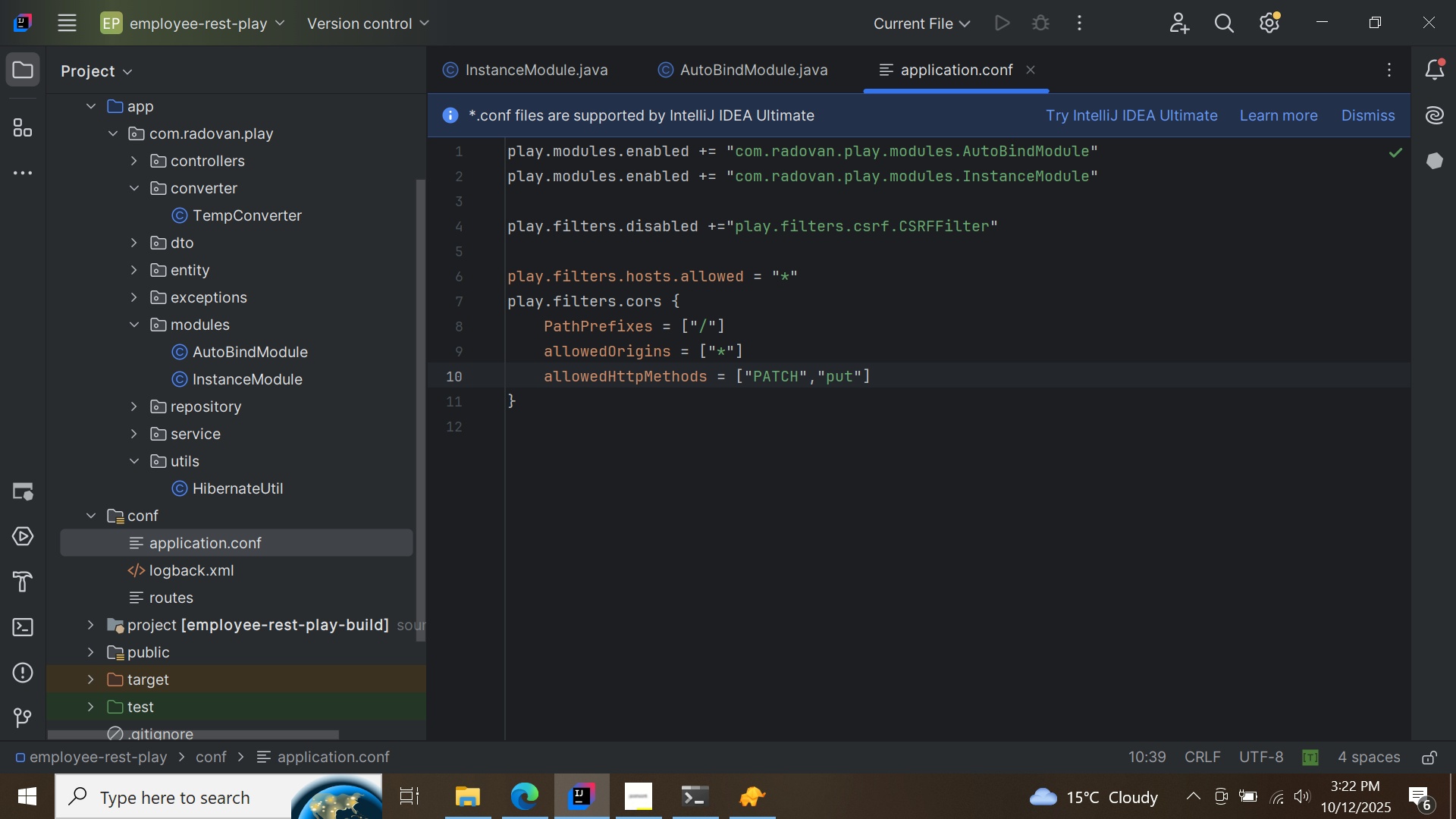 
key(ArrowRight)
 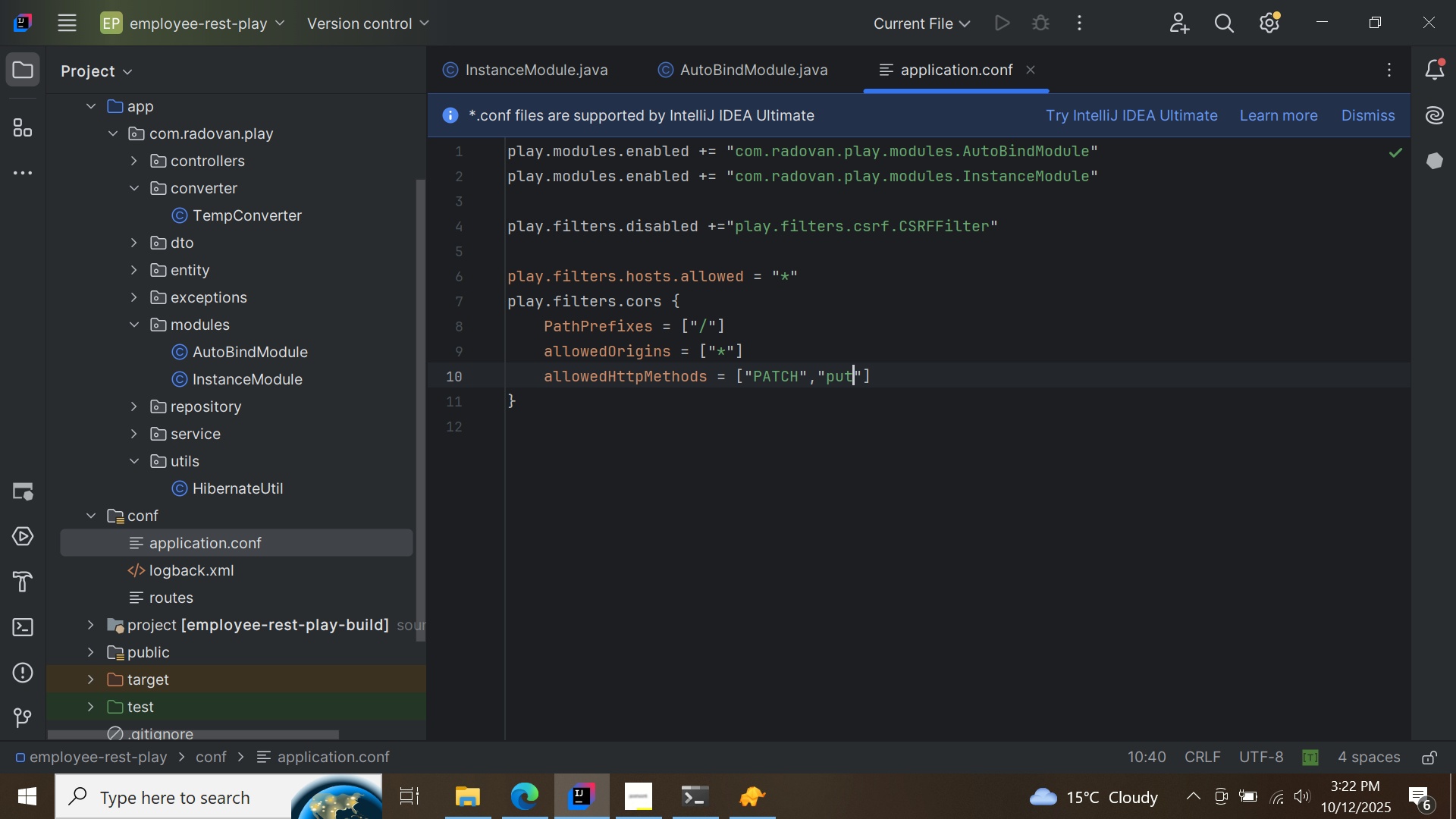 
key(ArrowLeft)
 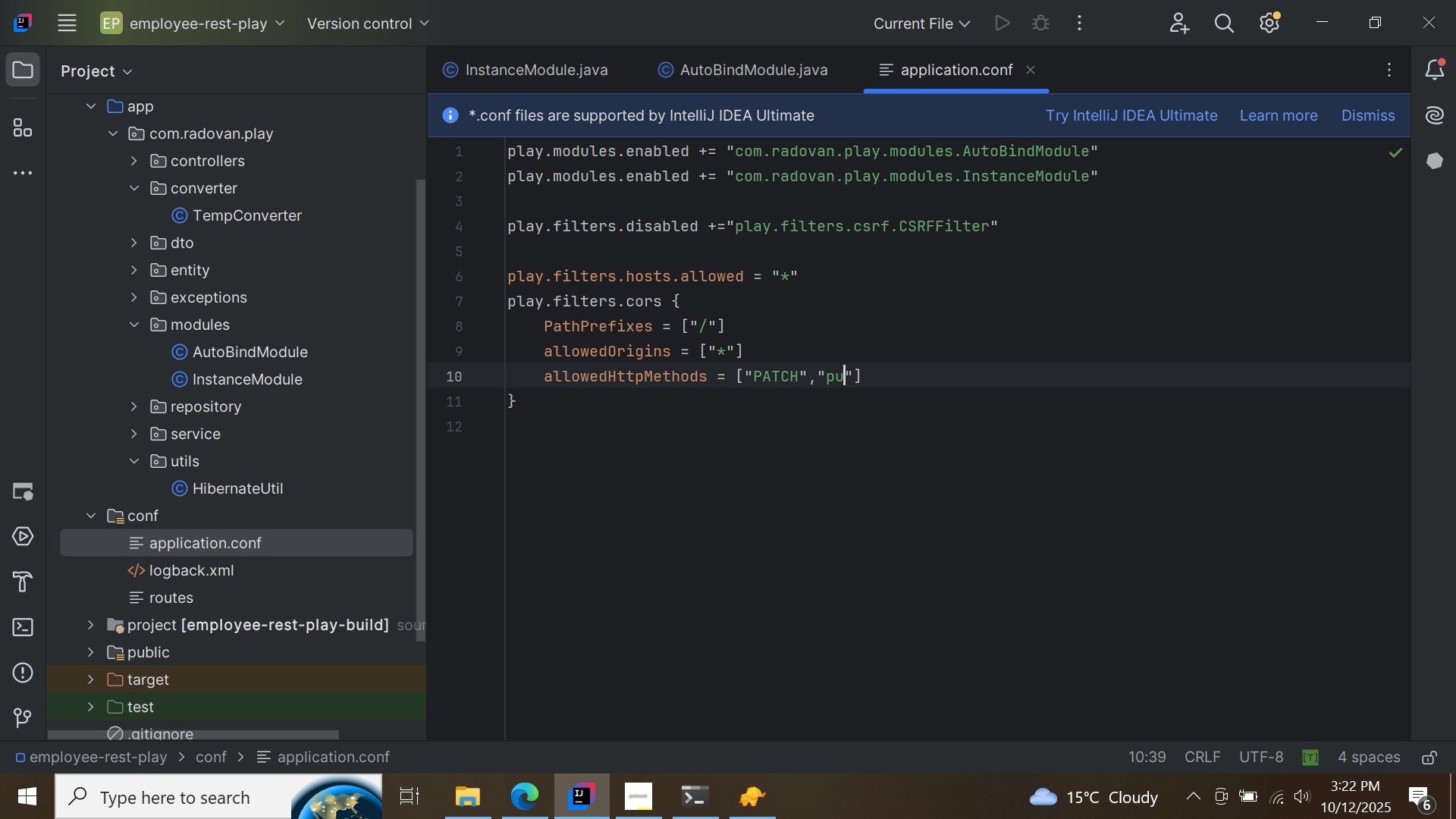 
key(Backspace)
key(Backspace)
key(Backspace)
type(PUT)
 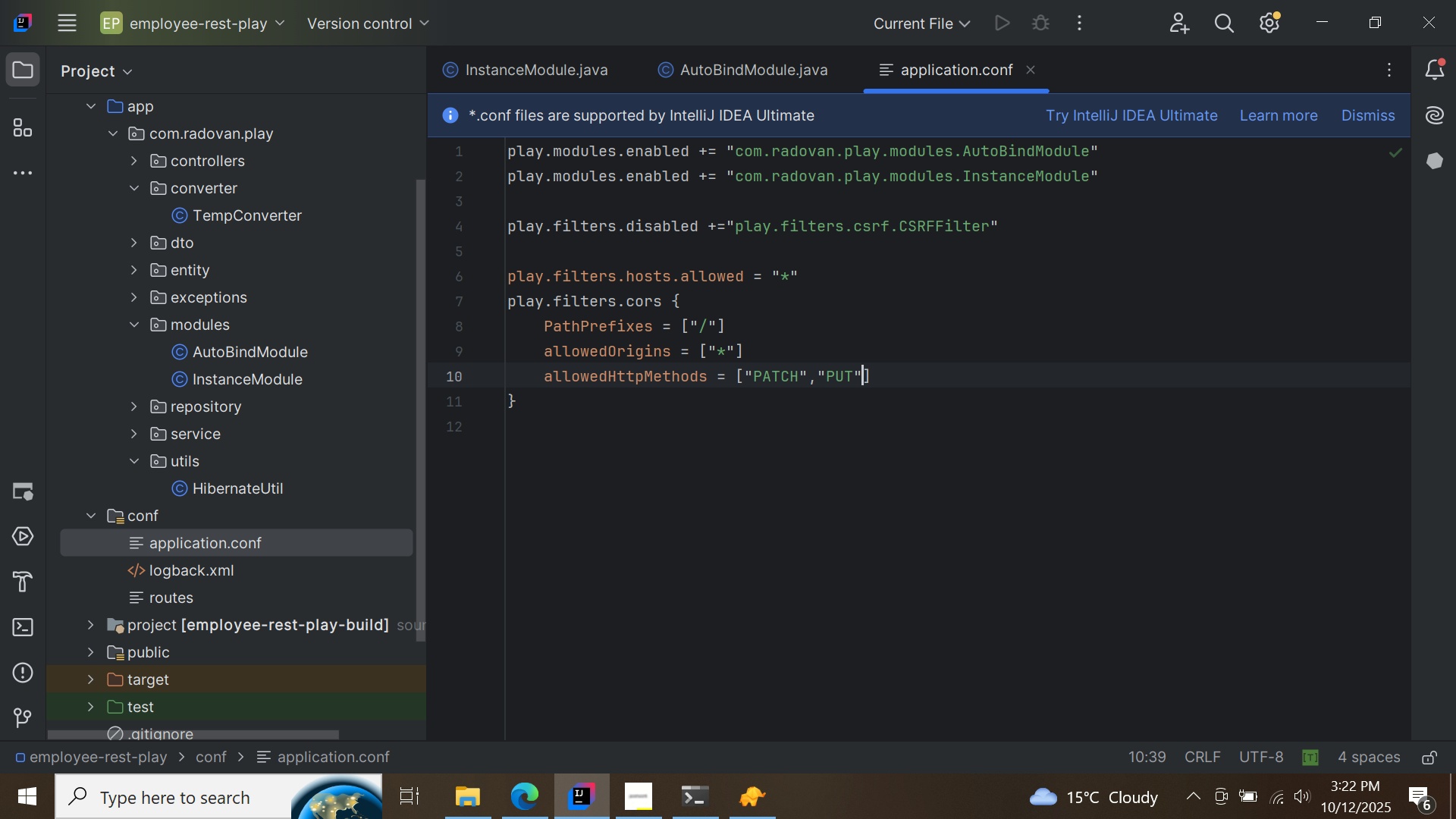 
key(ArrowRight)
 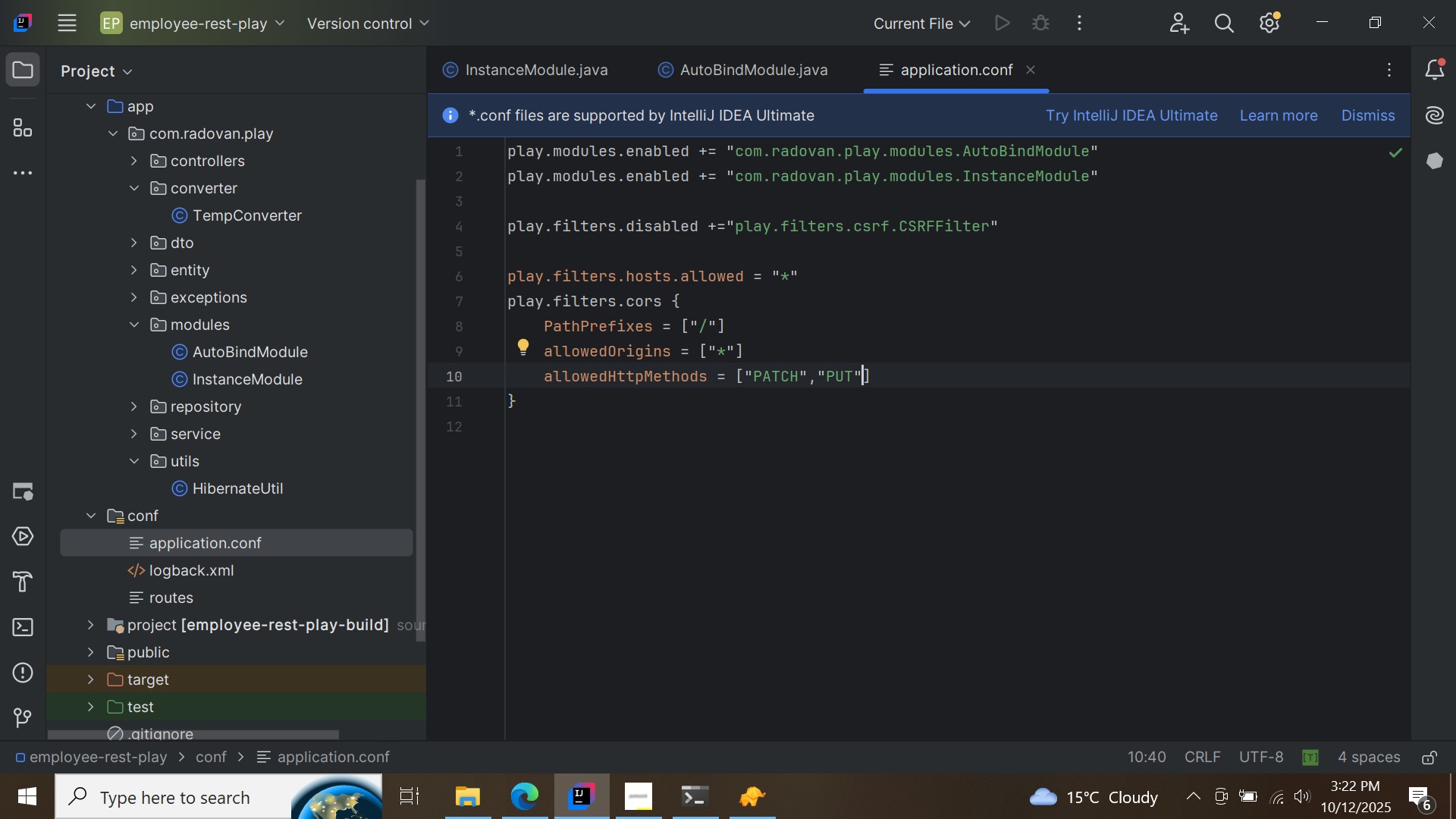 
type(,"GET)
 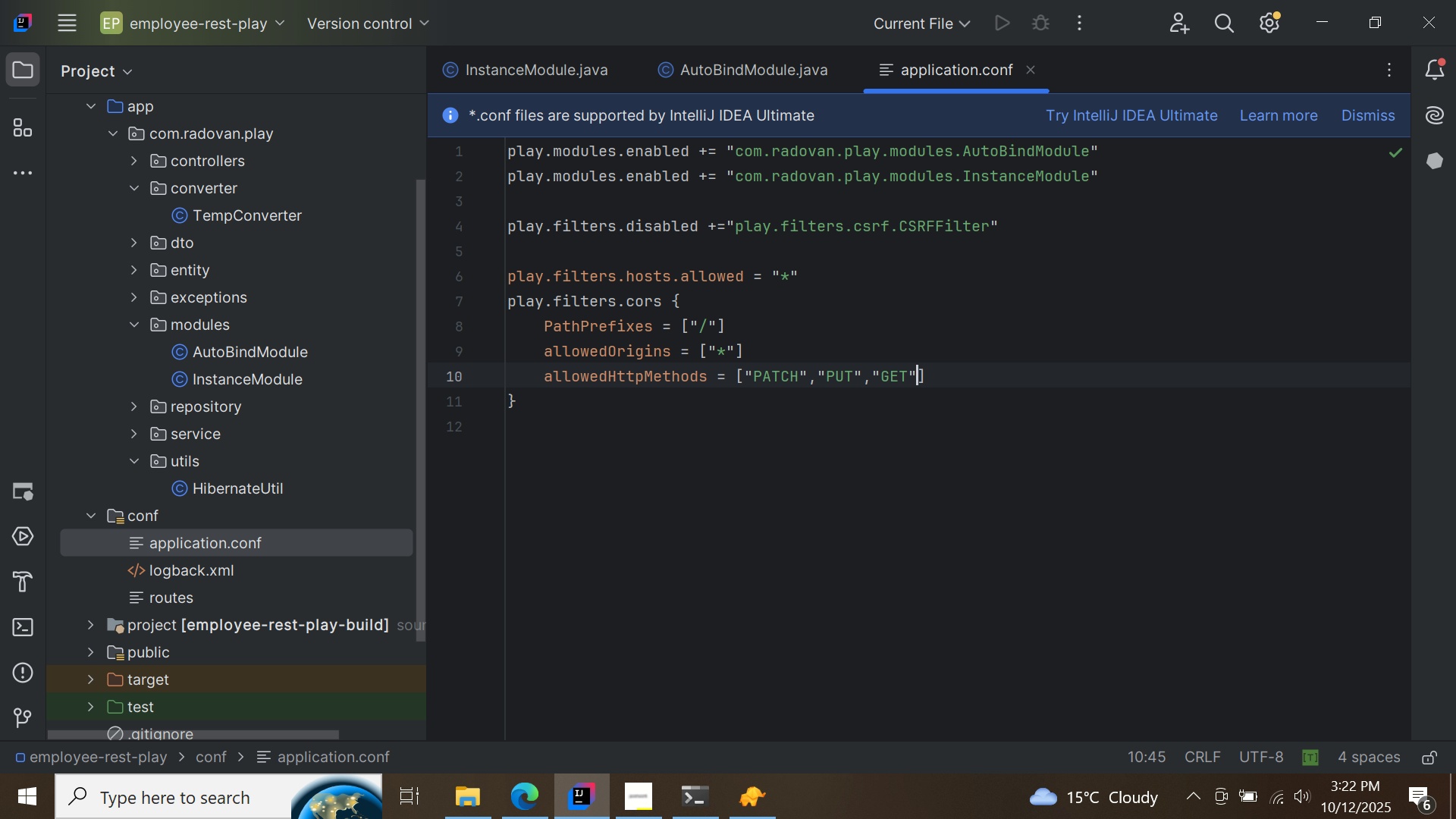 
 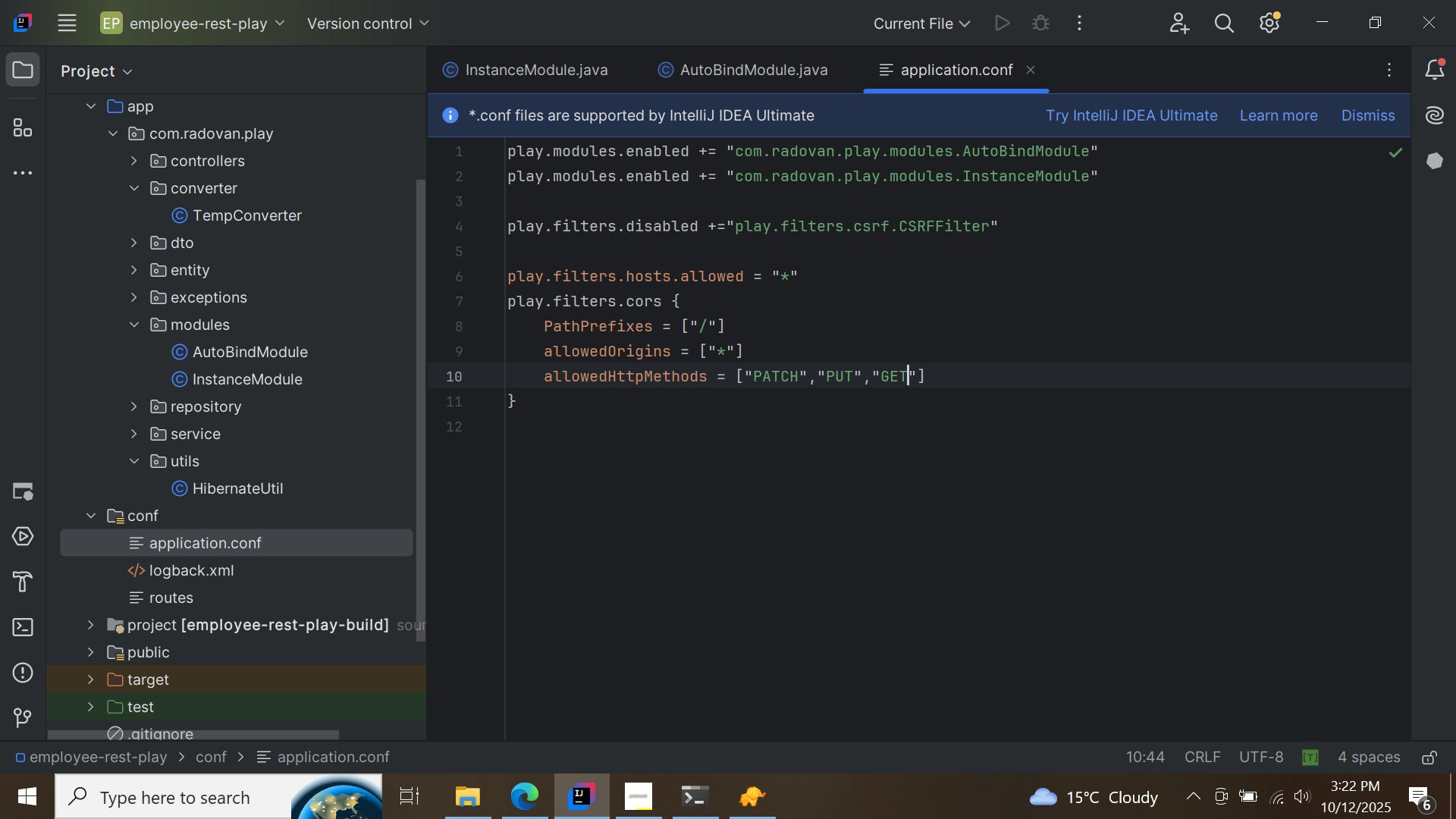 
key(ArrowRight)
 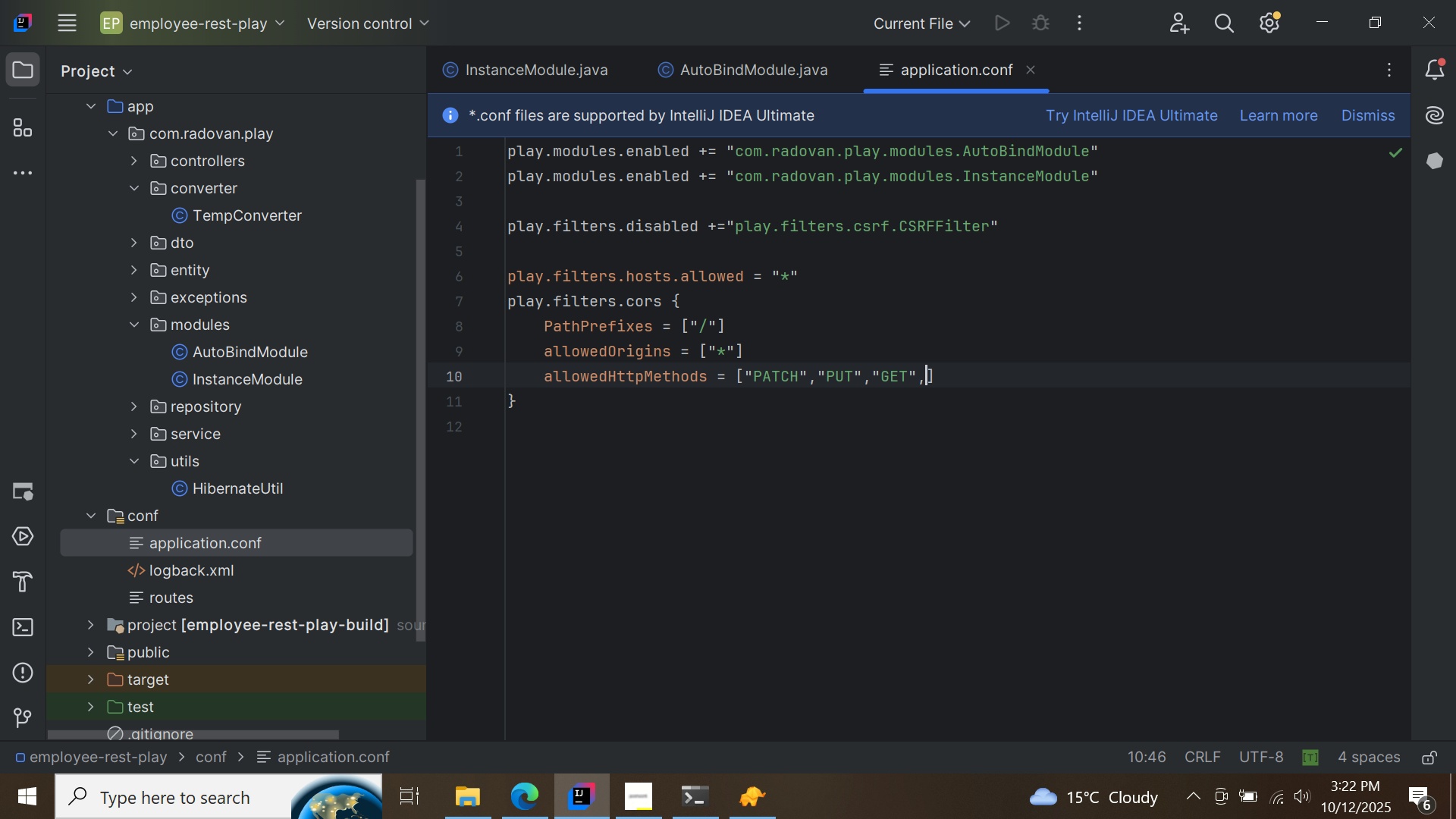 
type(,"DELETE)
 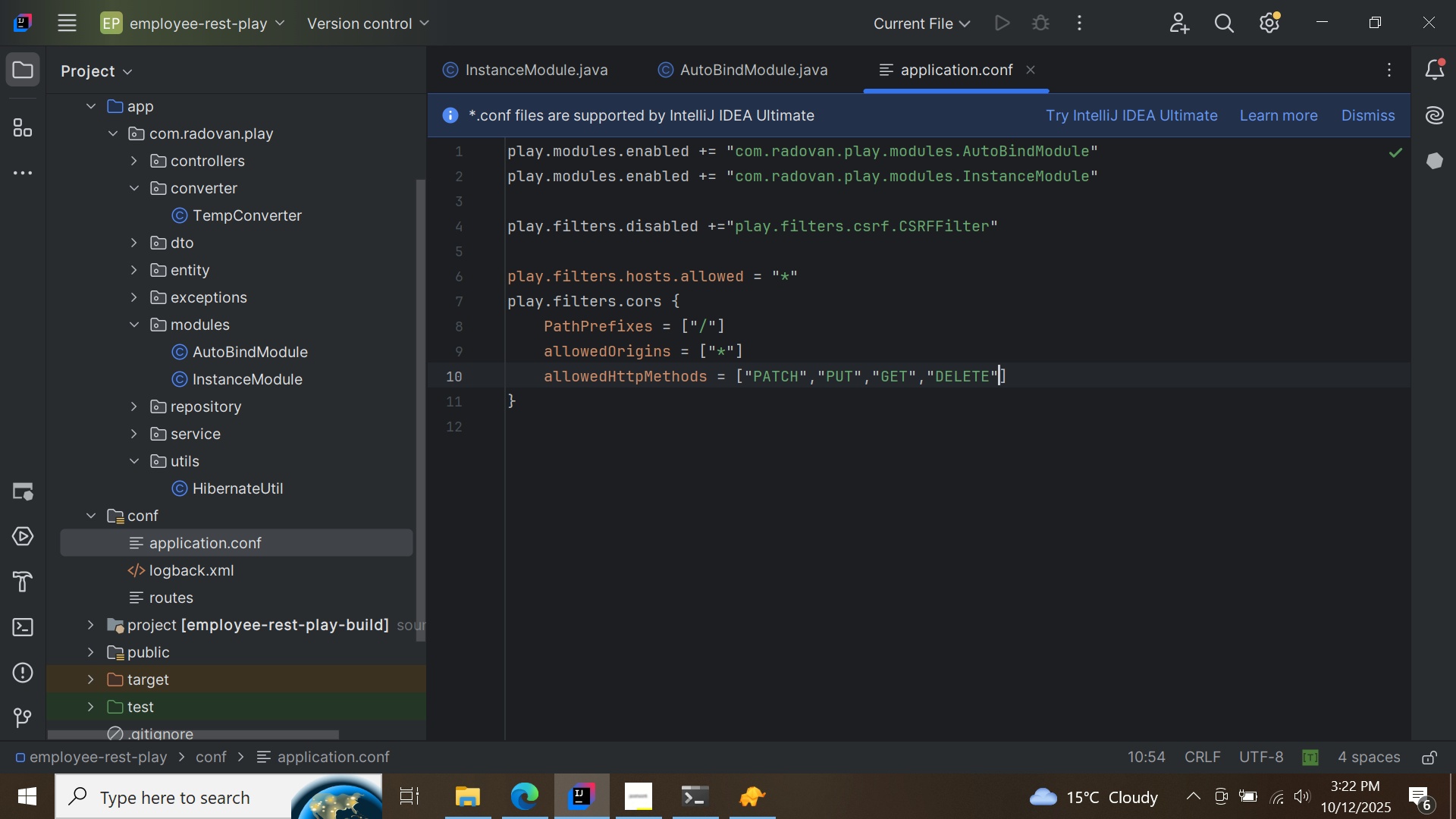 
 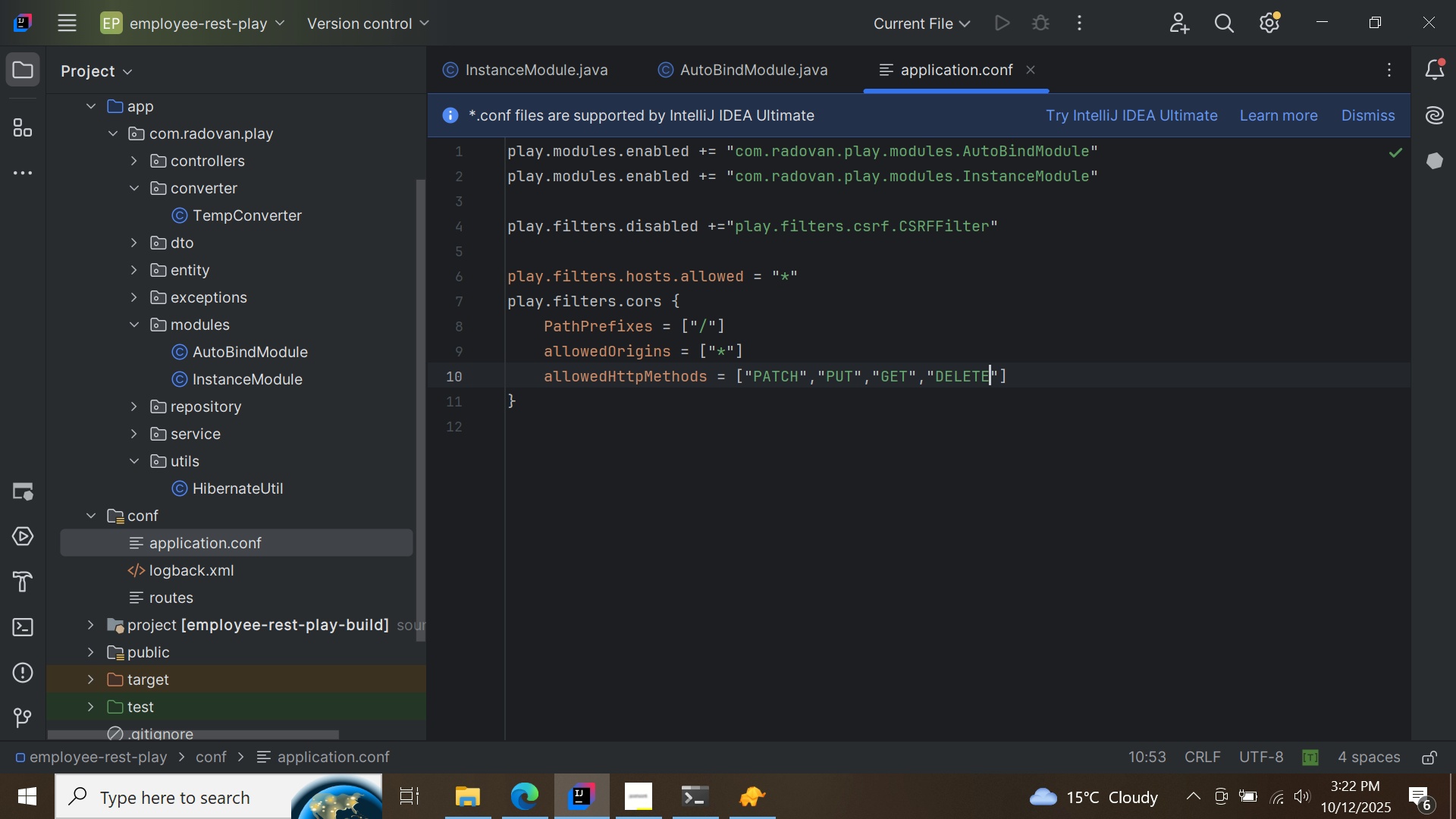 
key(ArrowRight)
 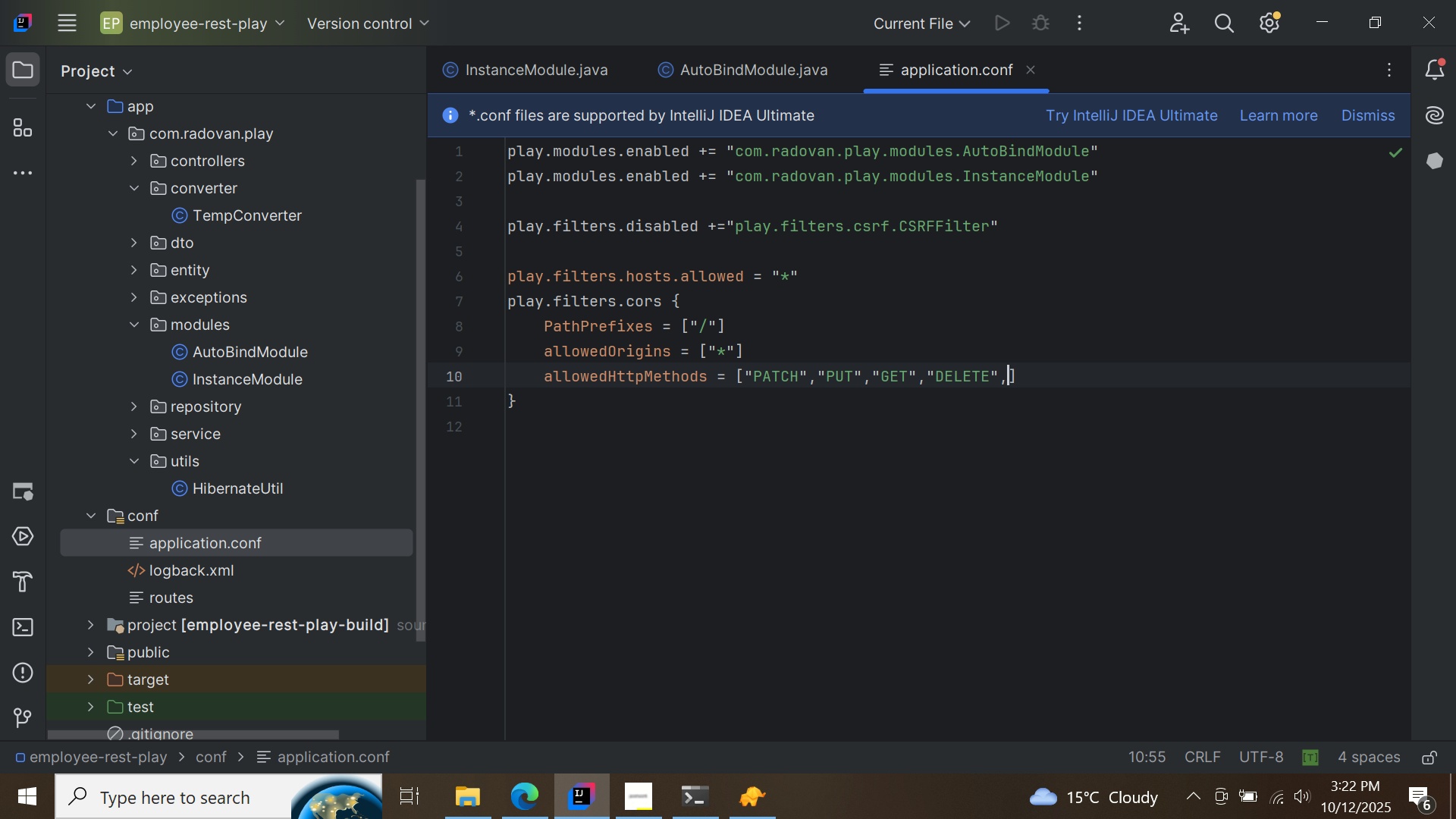 
type(,"POST)
 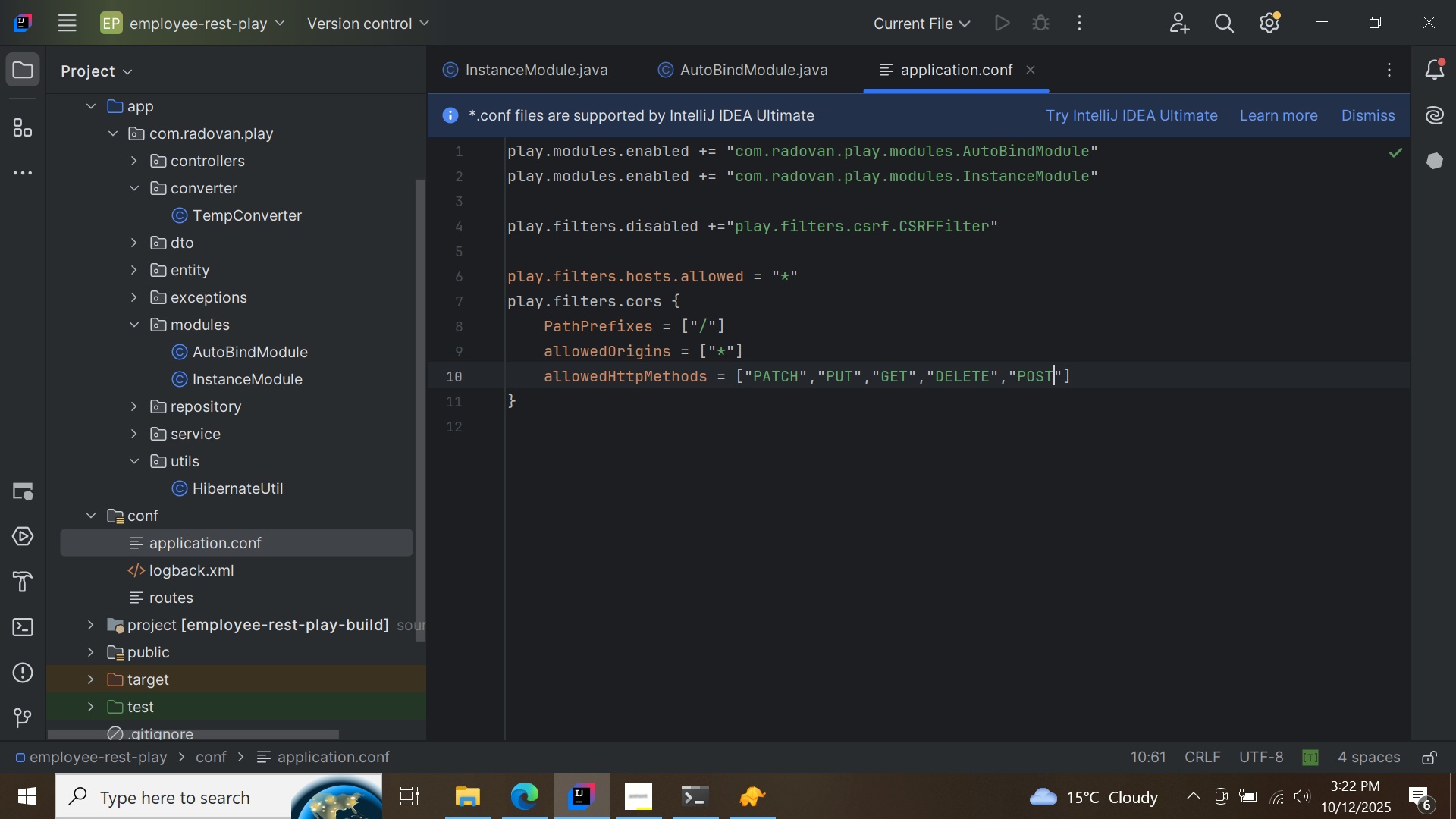 
key(ArrowRight)
 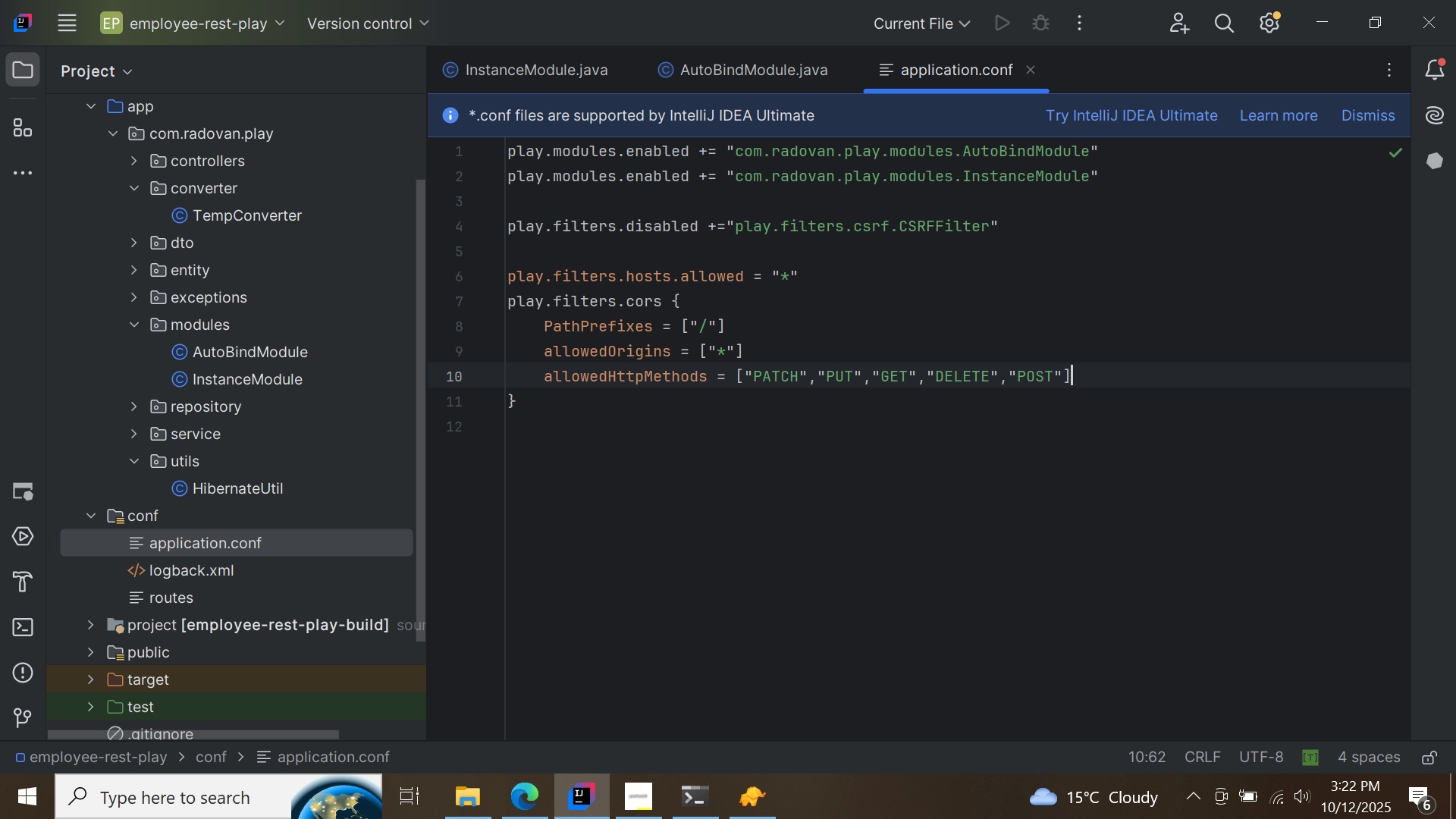 
key(ArrowRight)
 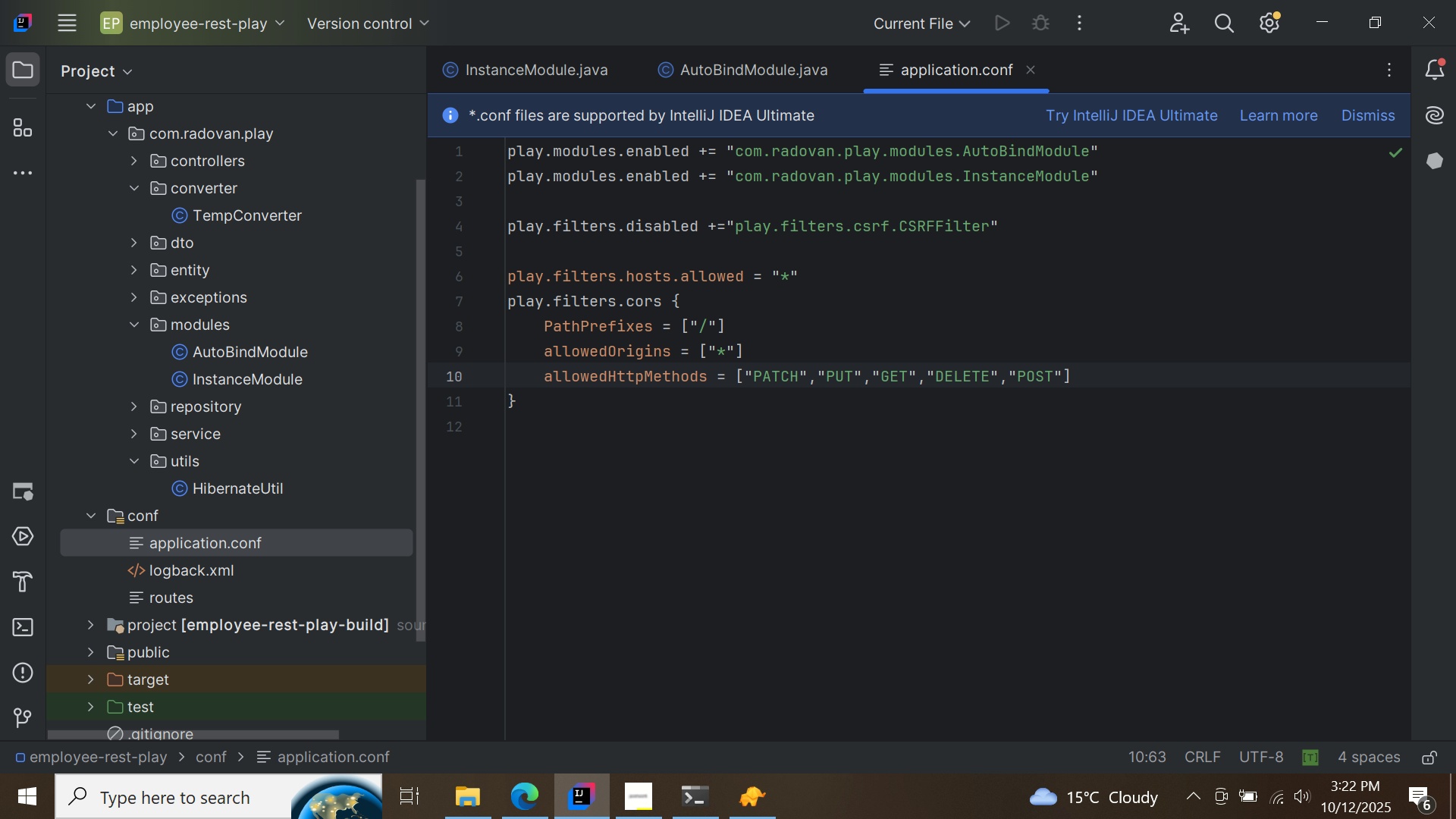 
key(Enter)
 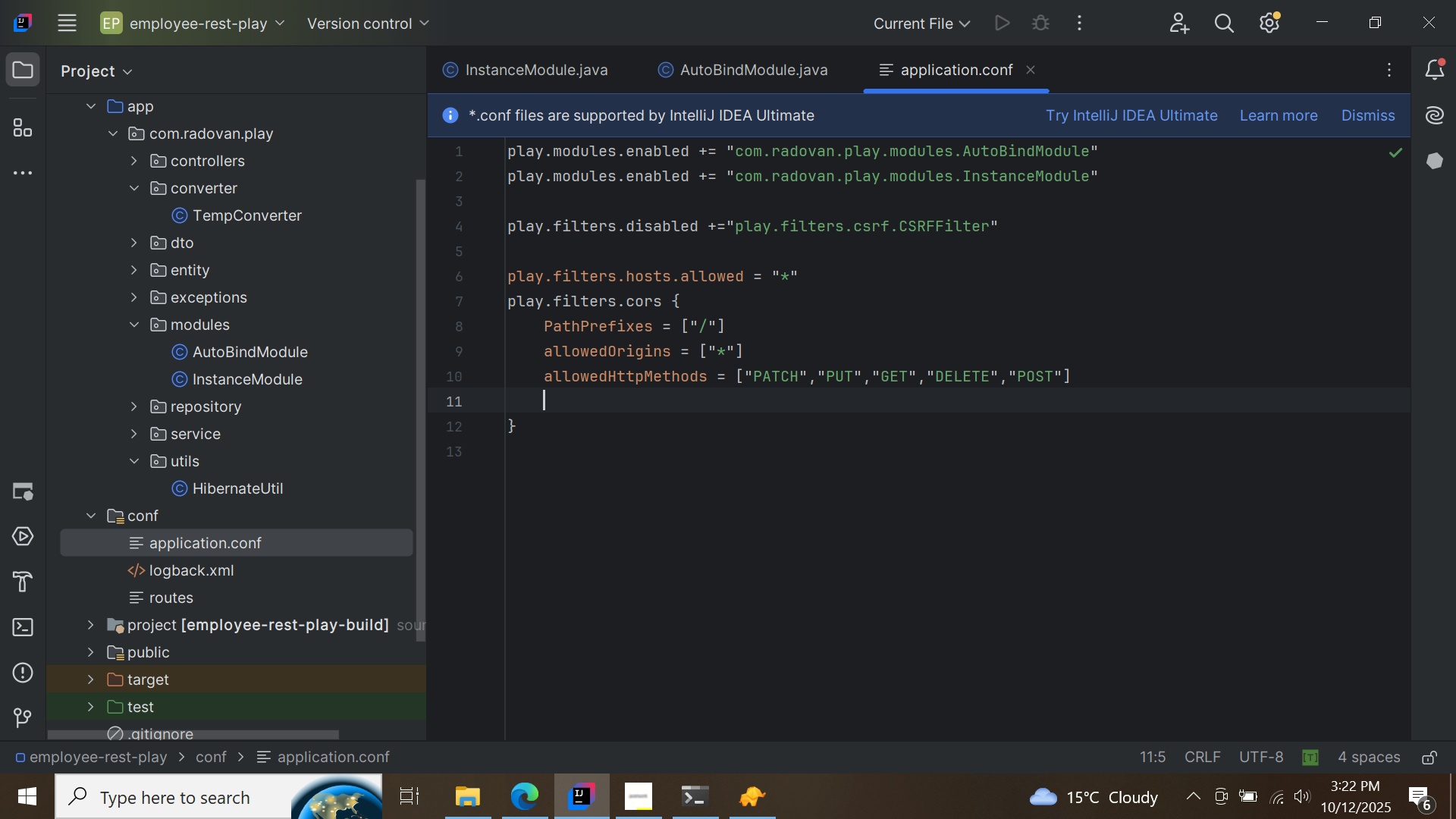 
type(allowedHttpHeaders = ["Allow)
 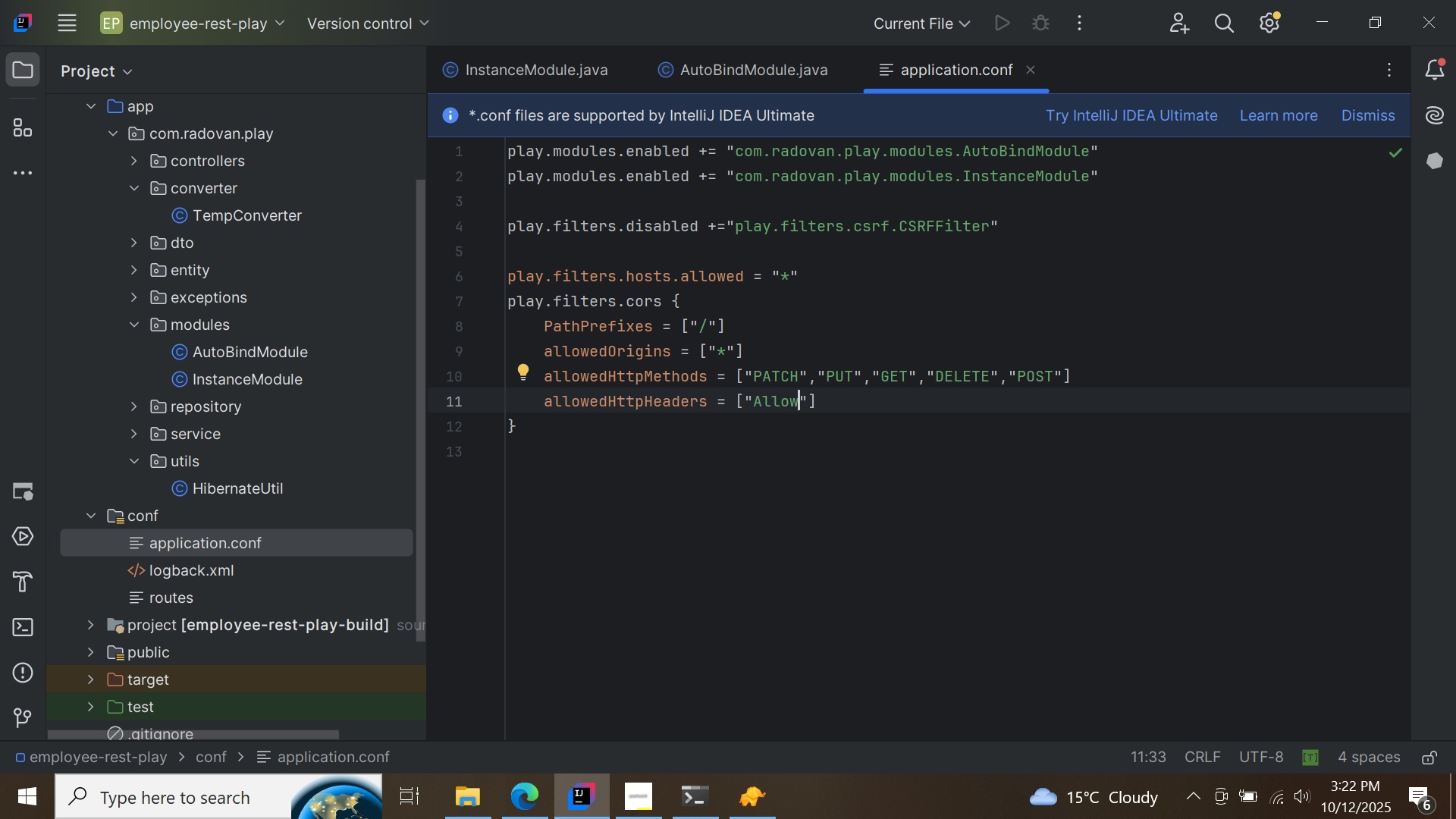 
key(ArrowRight)
 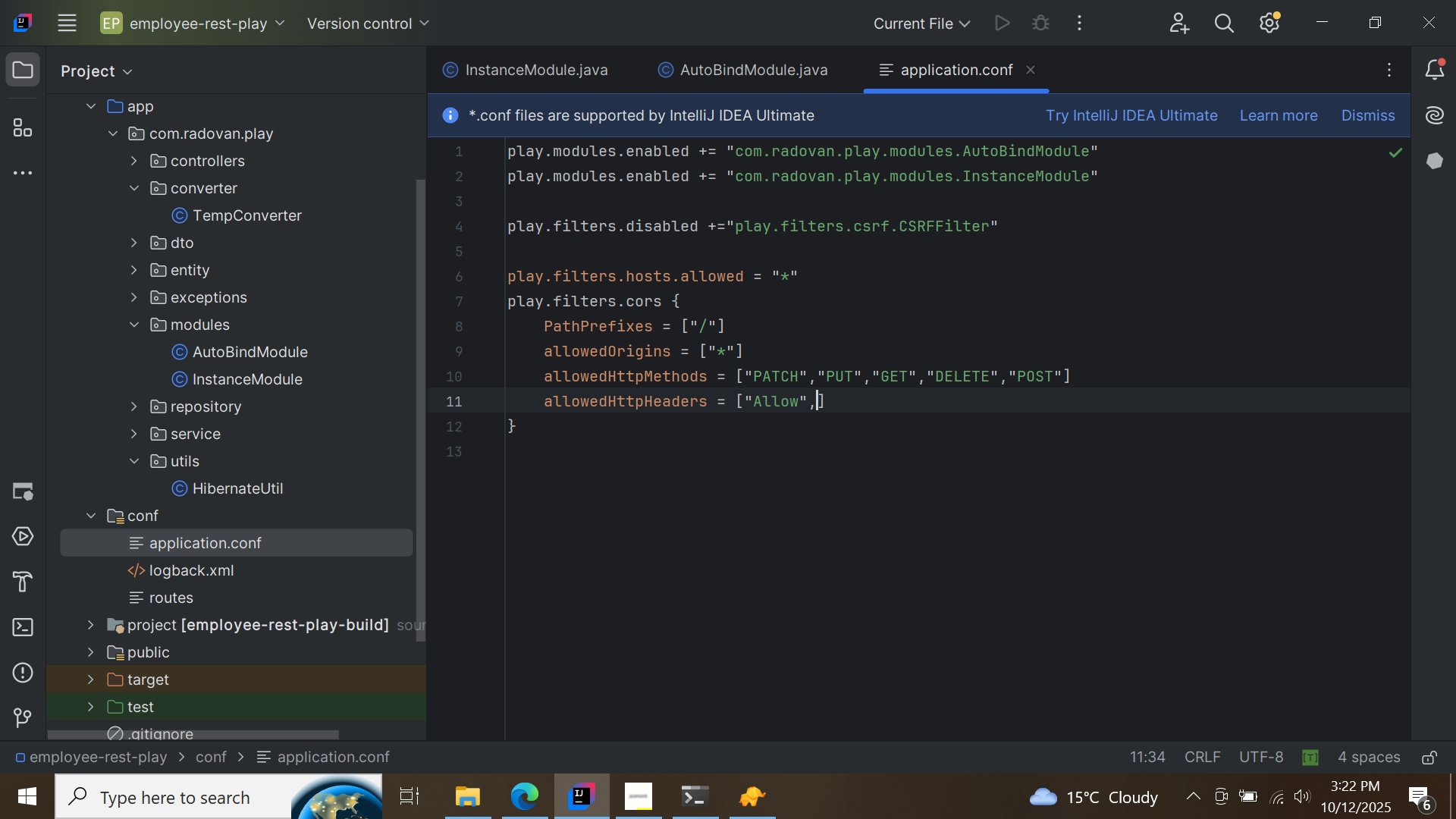 
type(,"Ori)
 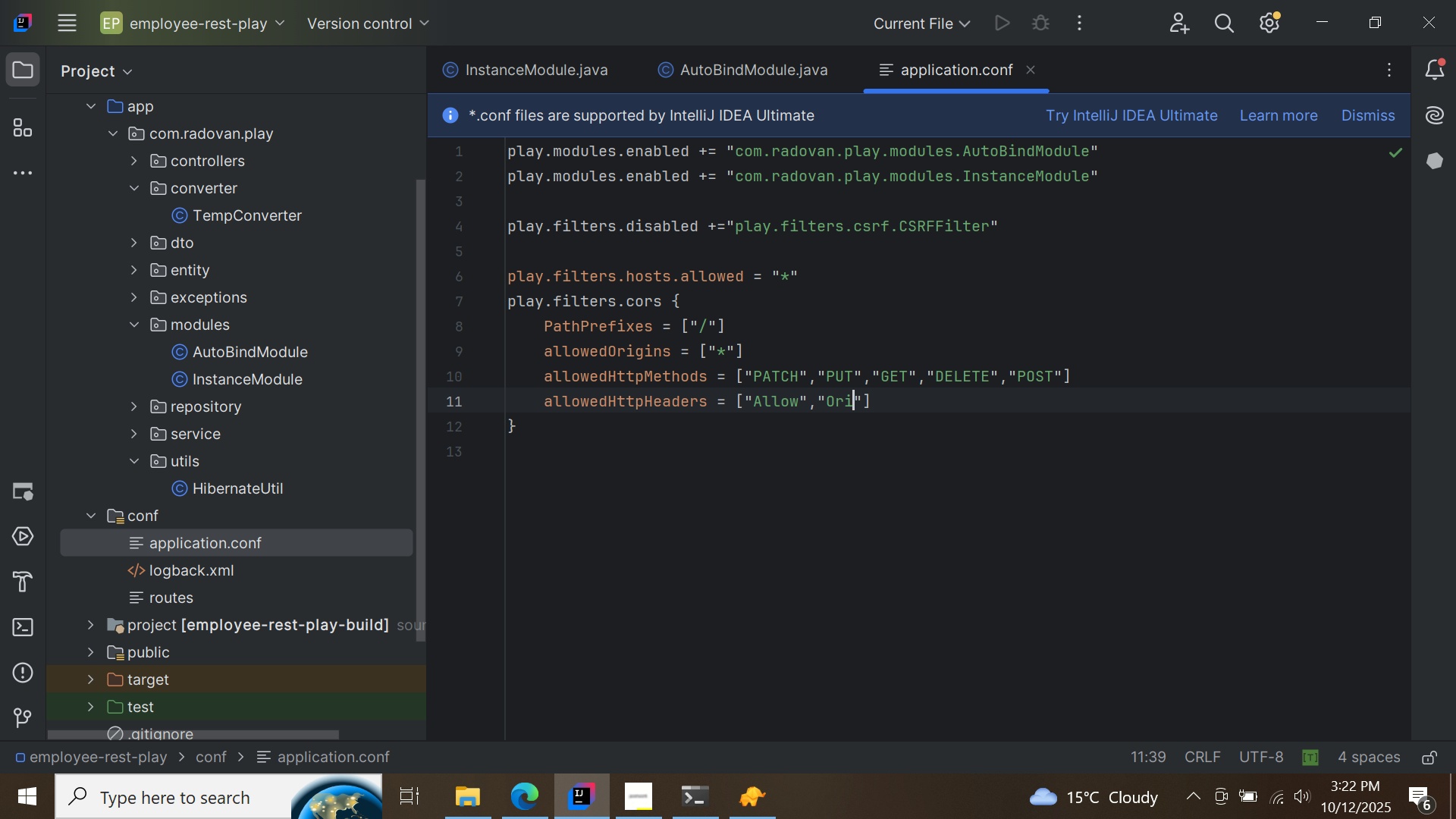 
hold_key(key=ArrowLeft, duration=0.6)
 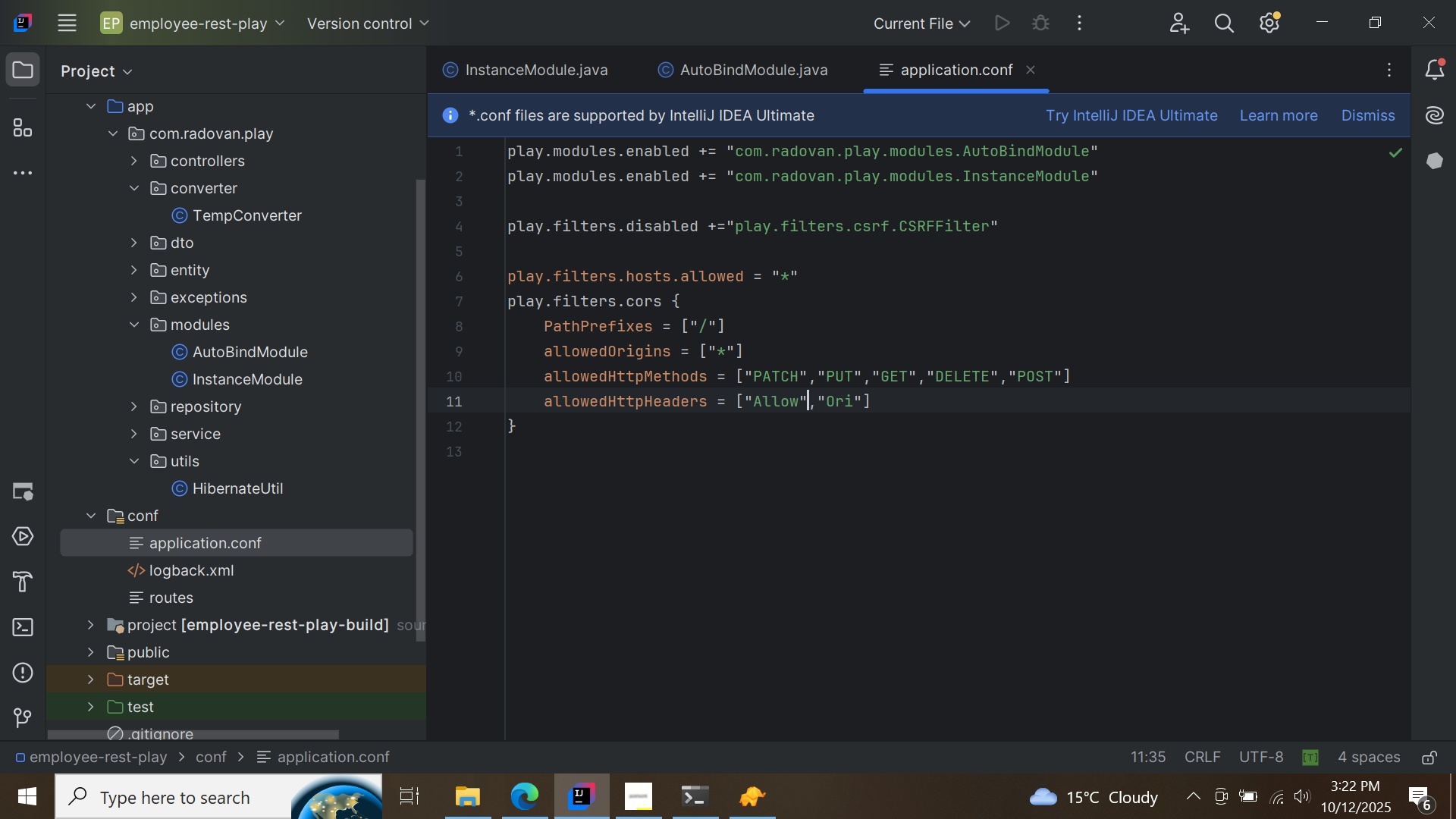 
key(ArrowLeft)
 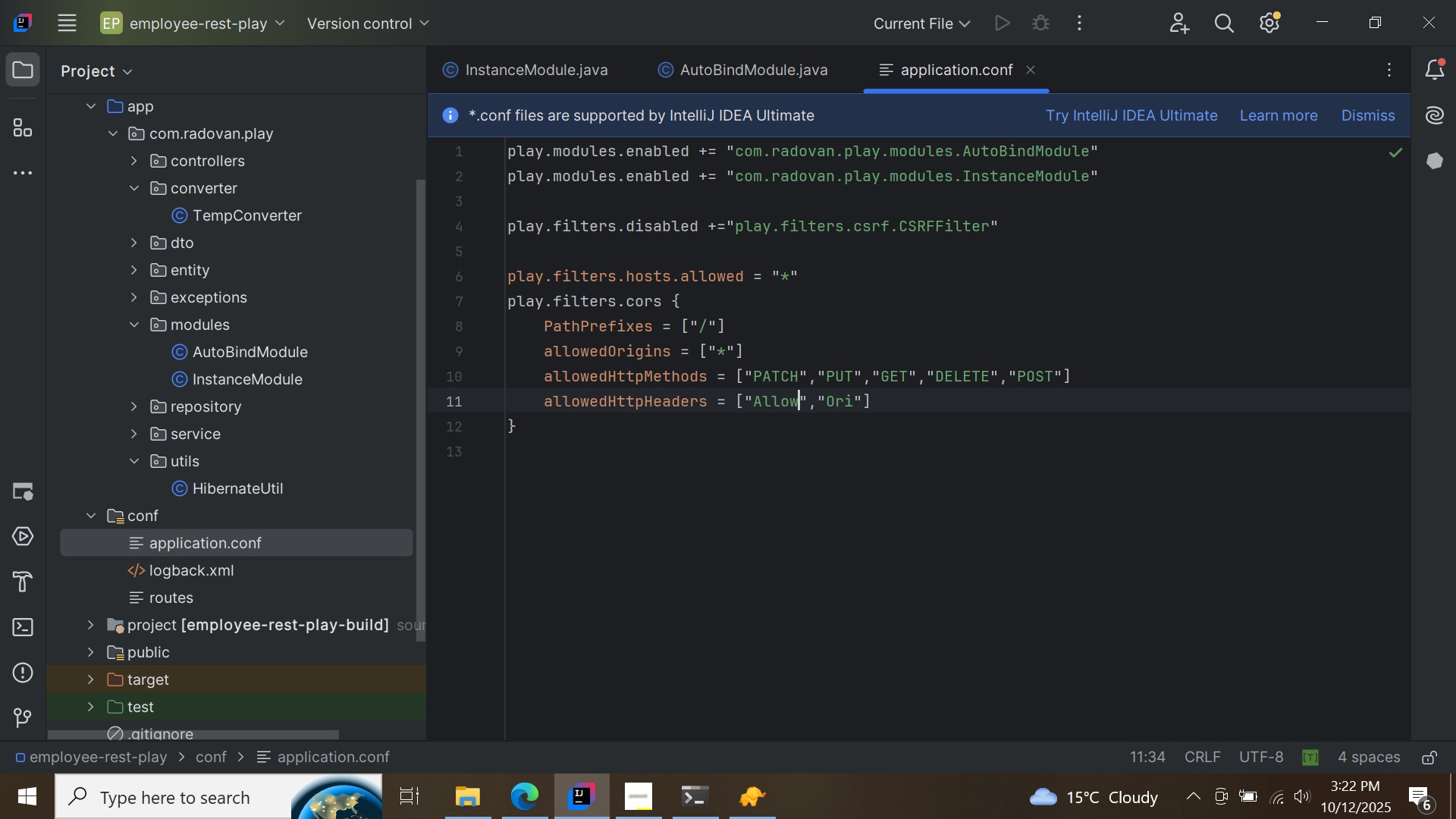 
key(ArrowLeft)
 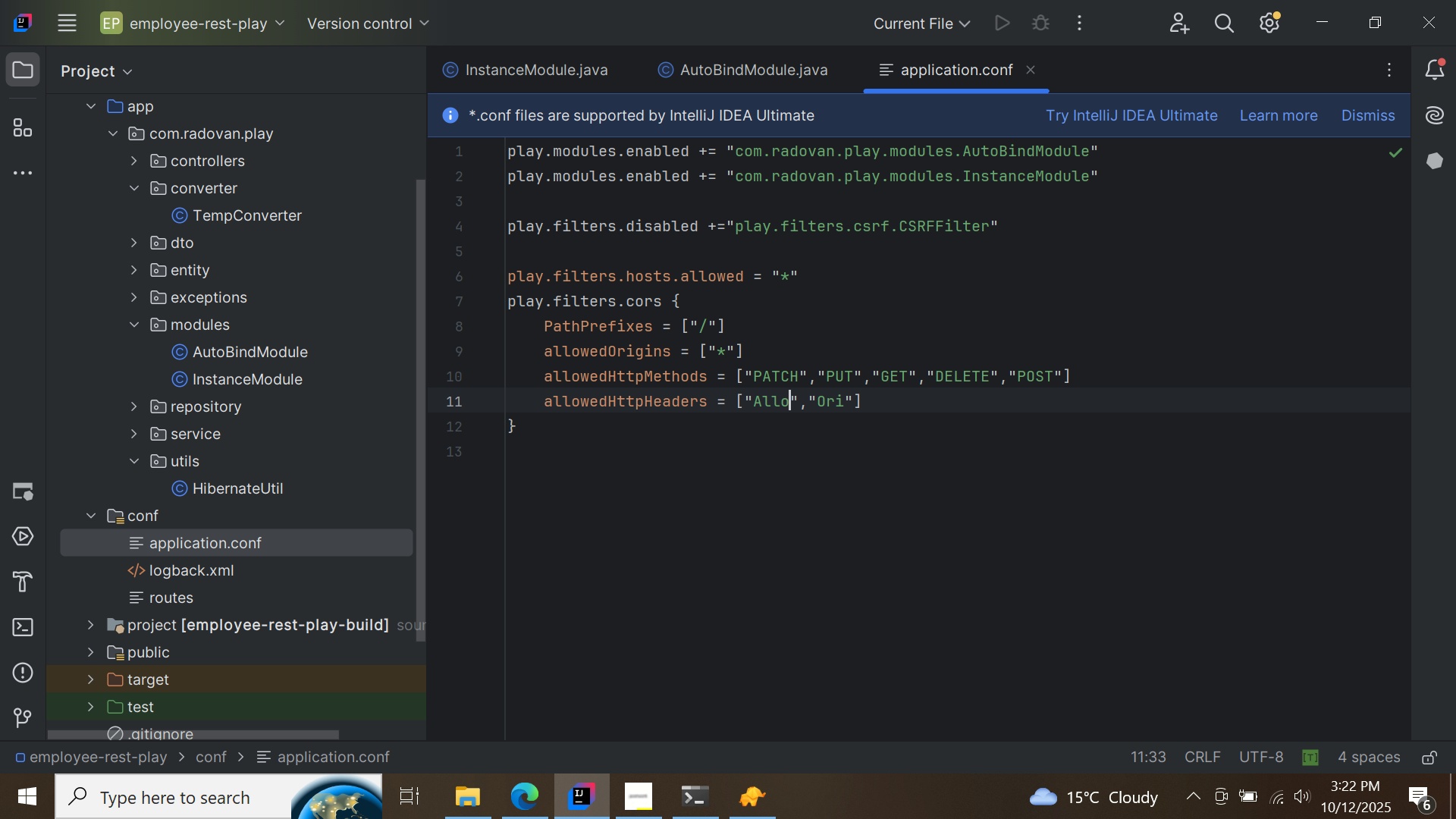 
key(Backspace)
key(Backspace)
key(Backspace)
key(Backspace)
type(ccept)
 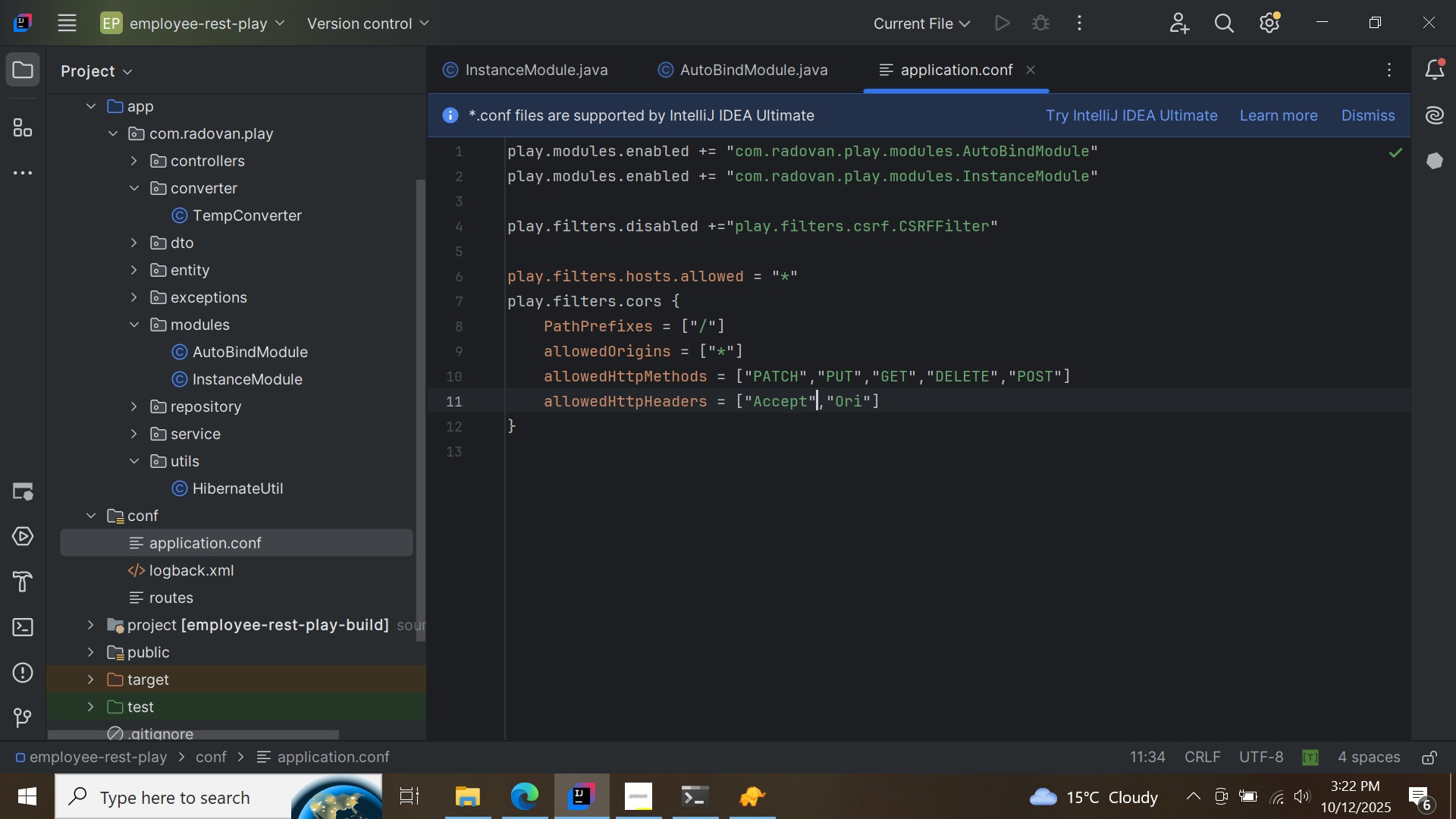 
hold_key(key=ArrowRight, duration=0.62)
 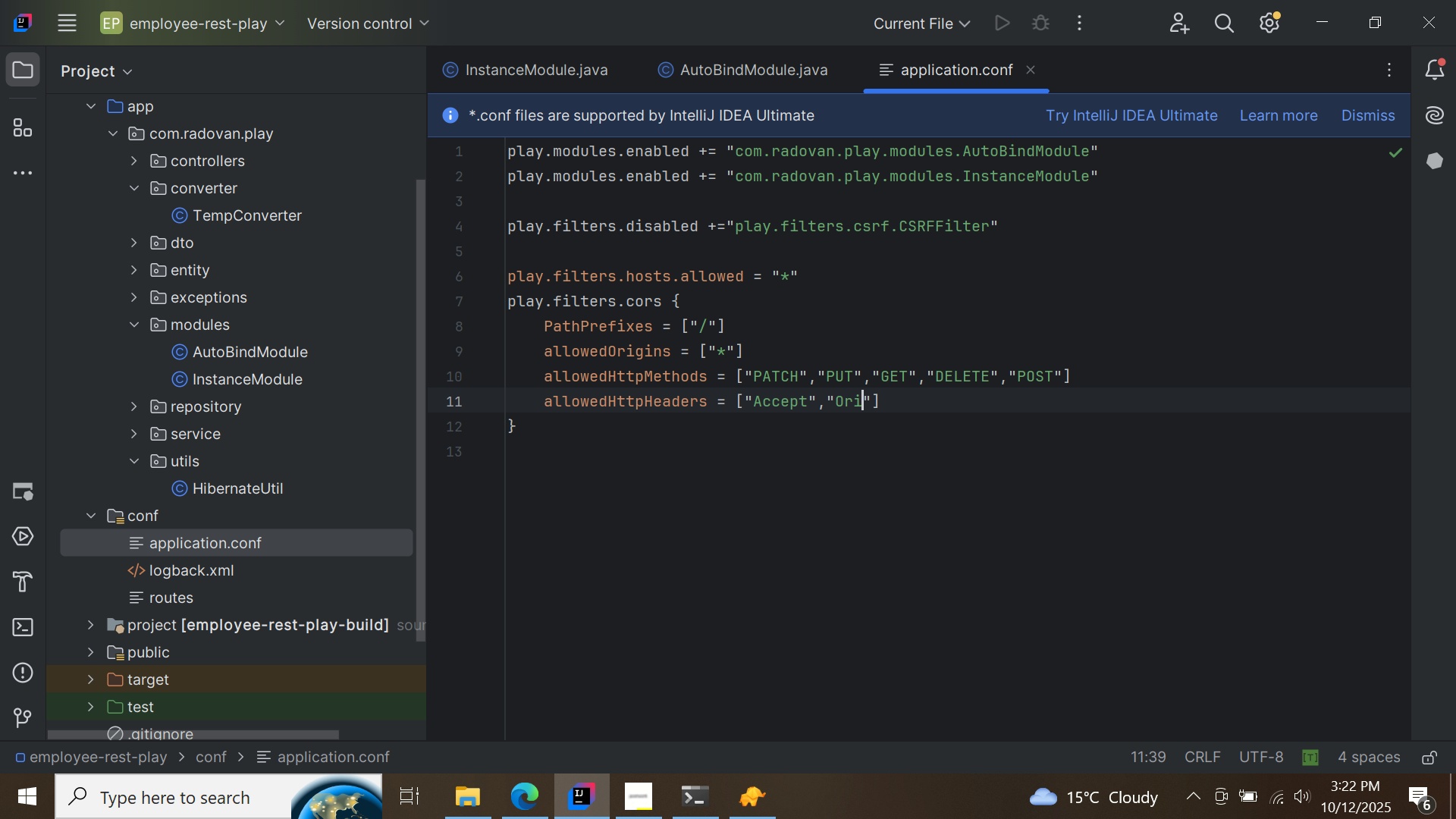 
key(ArrowRight)
 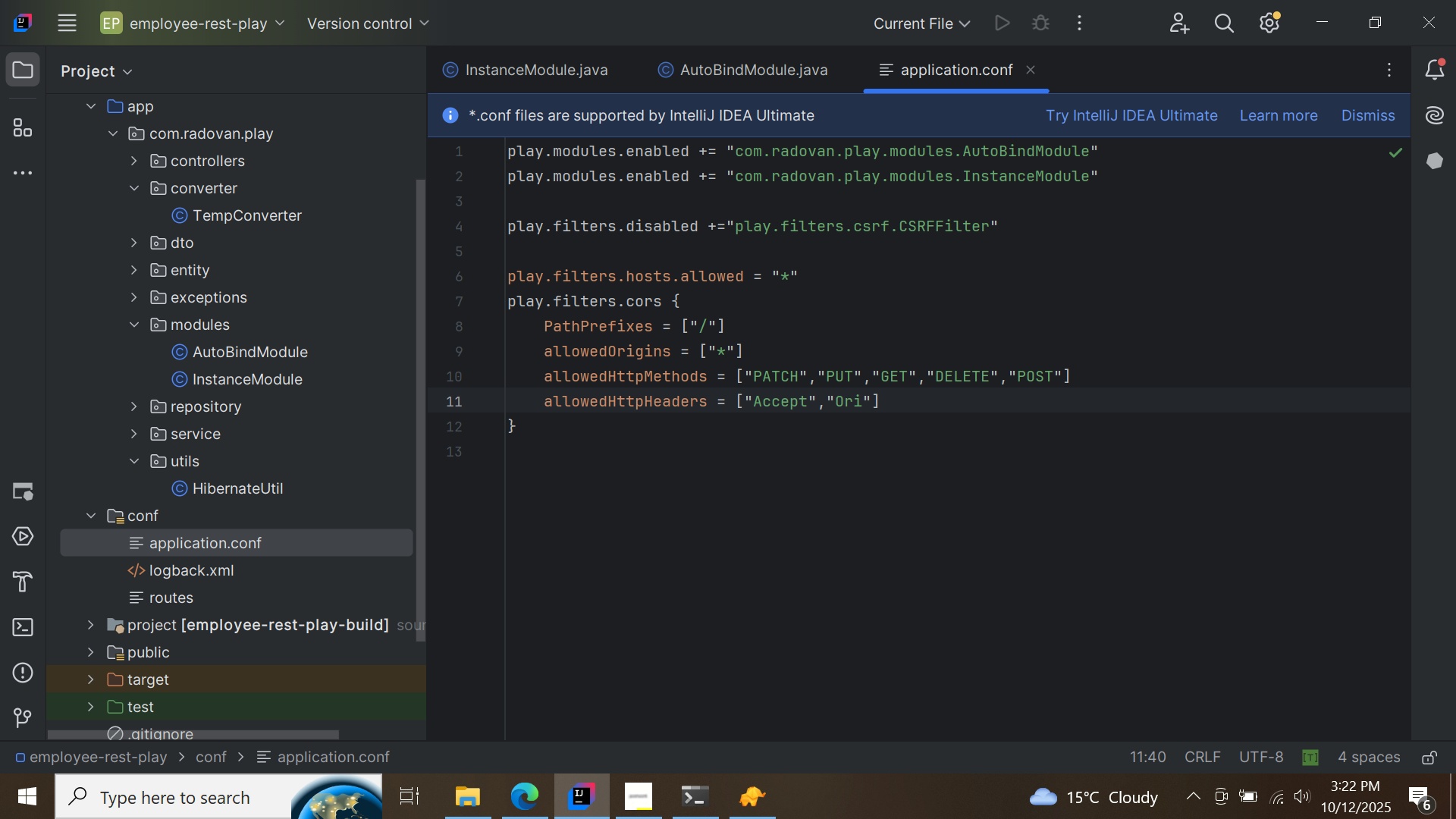 
type(gin)
 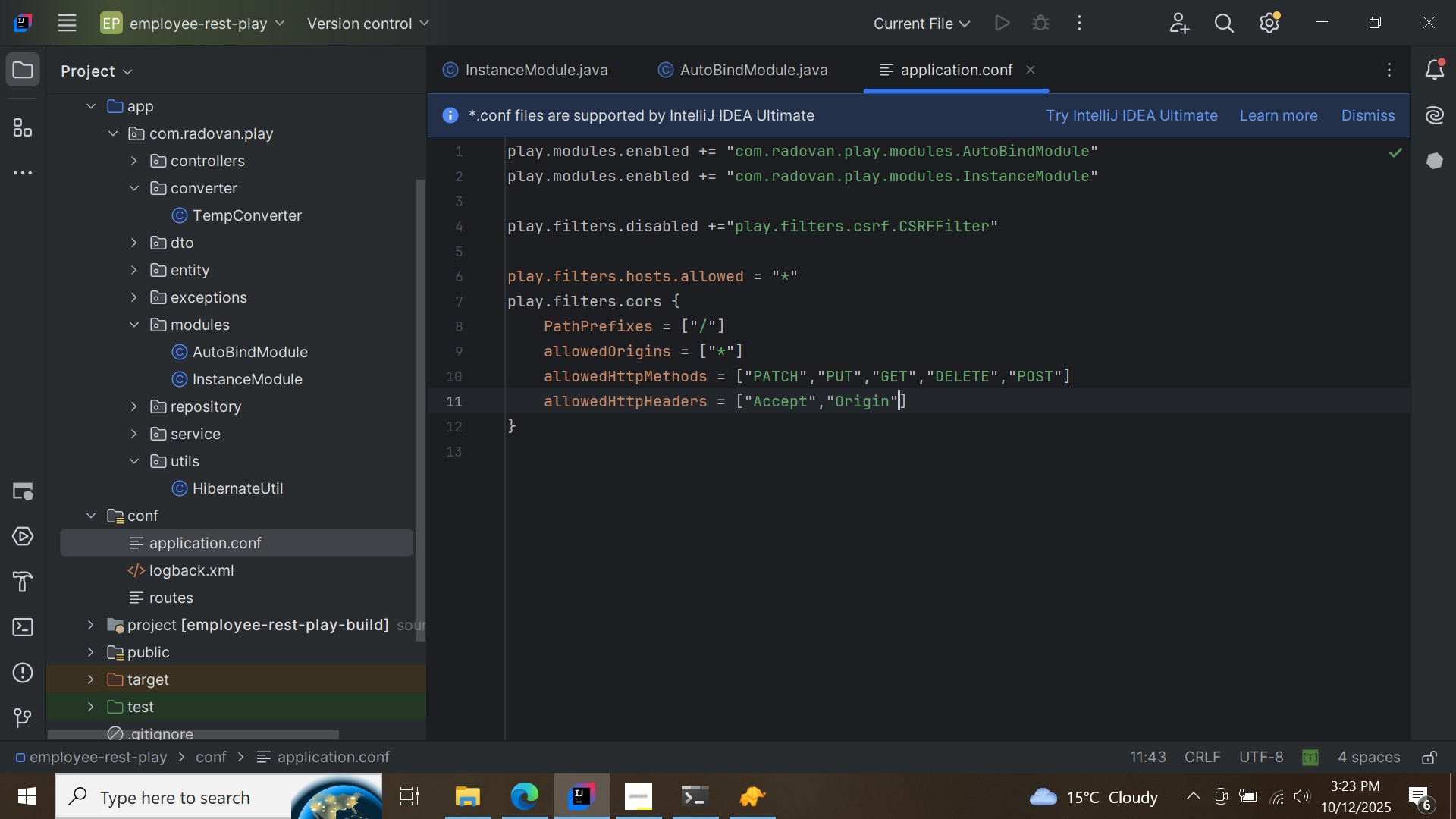 
key(ArrowRight)
 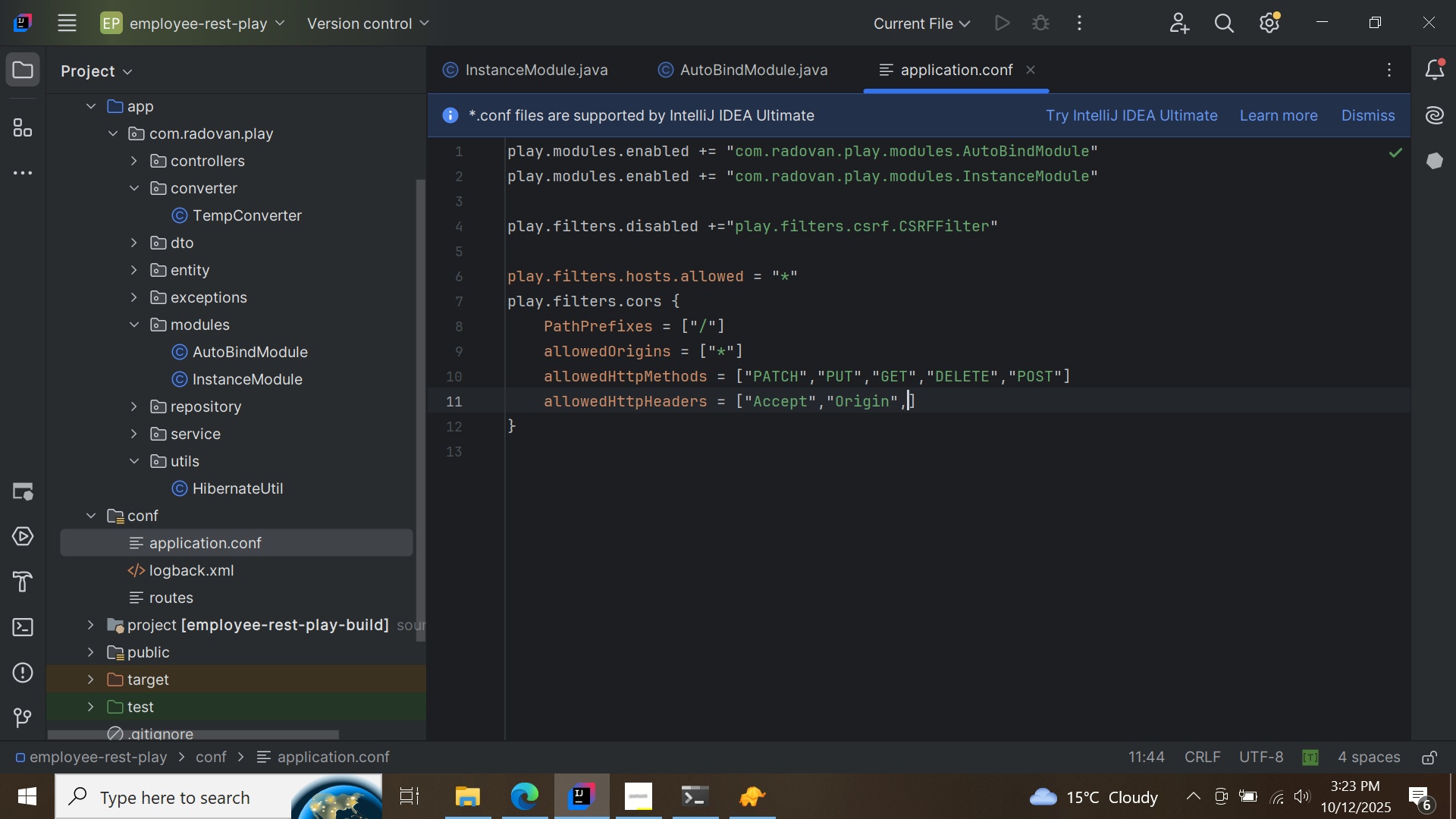 
type(,"Content-Type)
 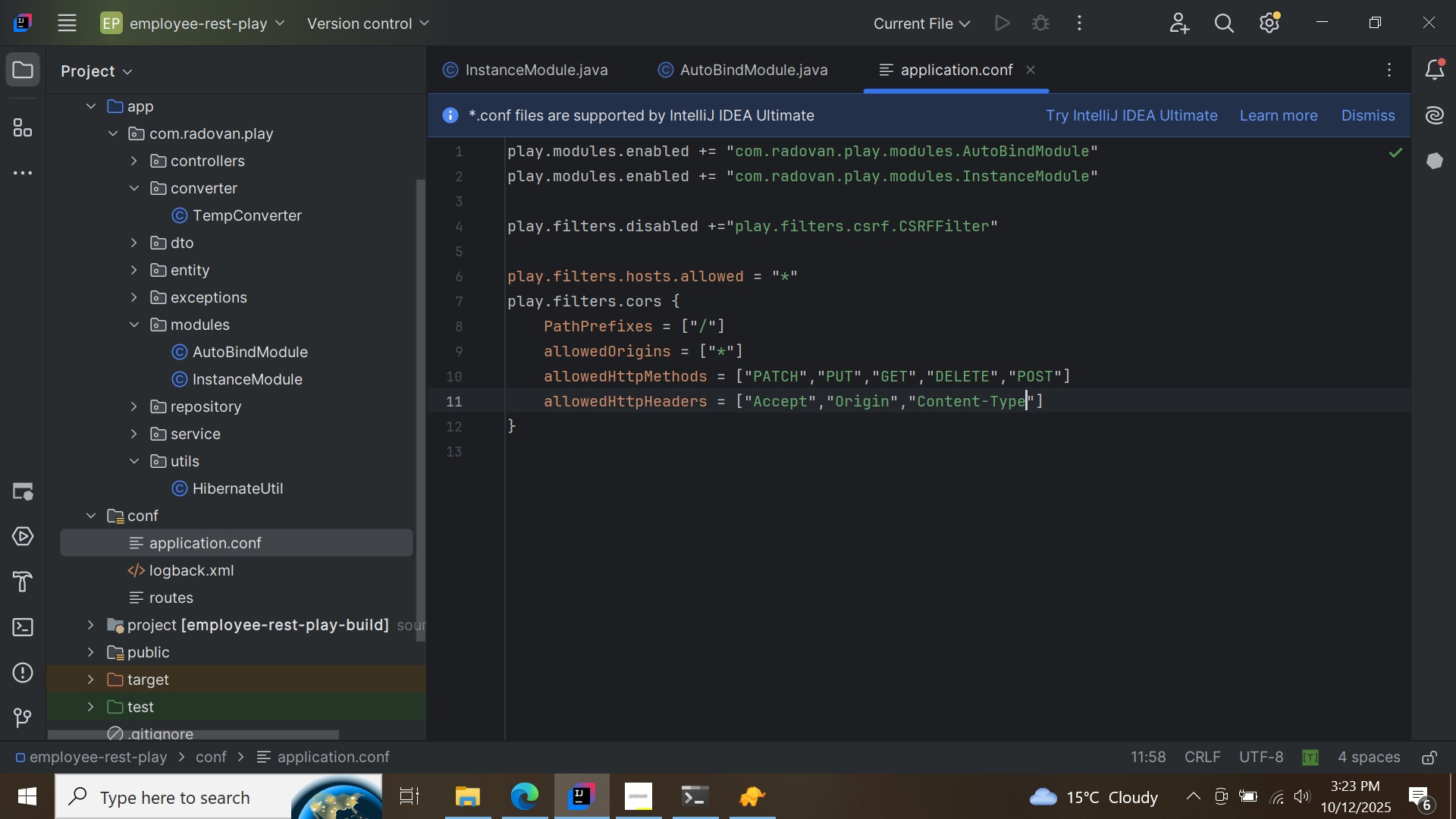 
key(ArrowRight)
 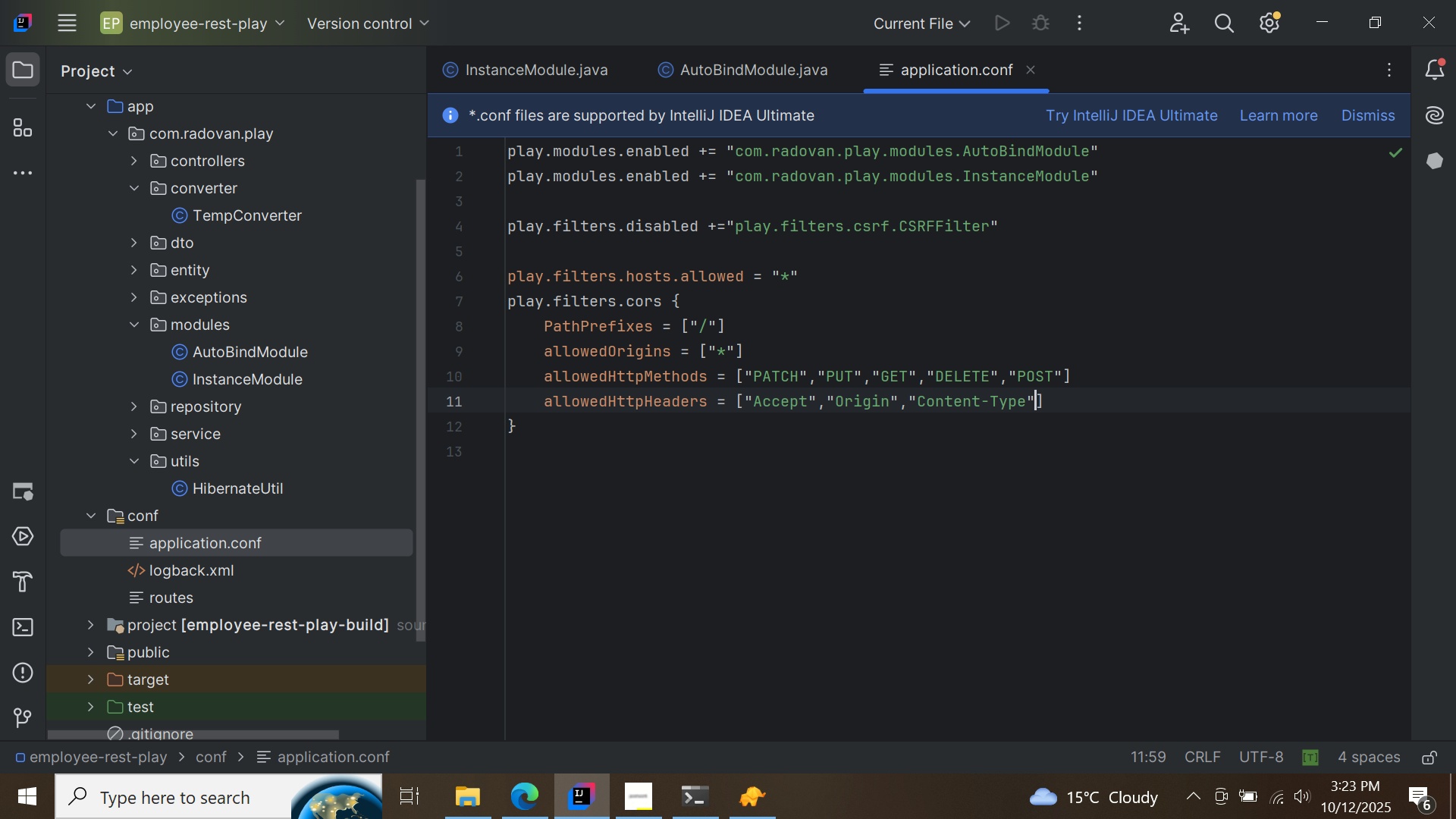 
type(,"Authorization)
 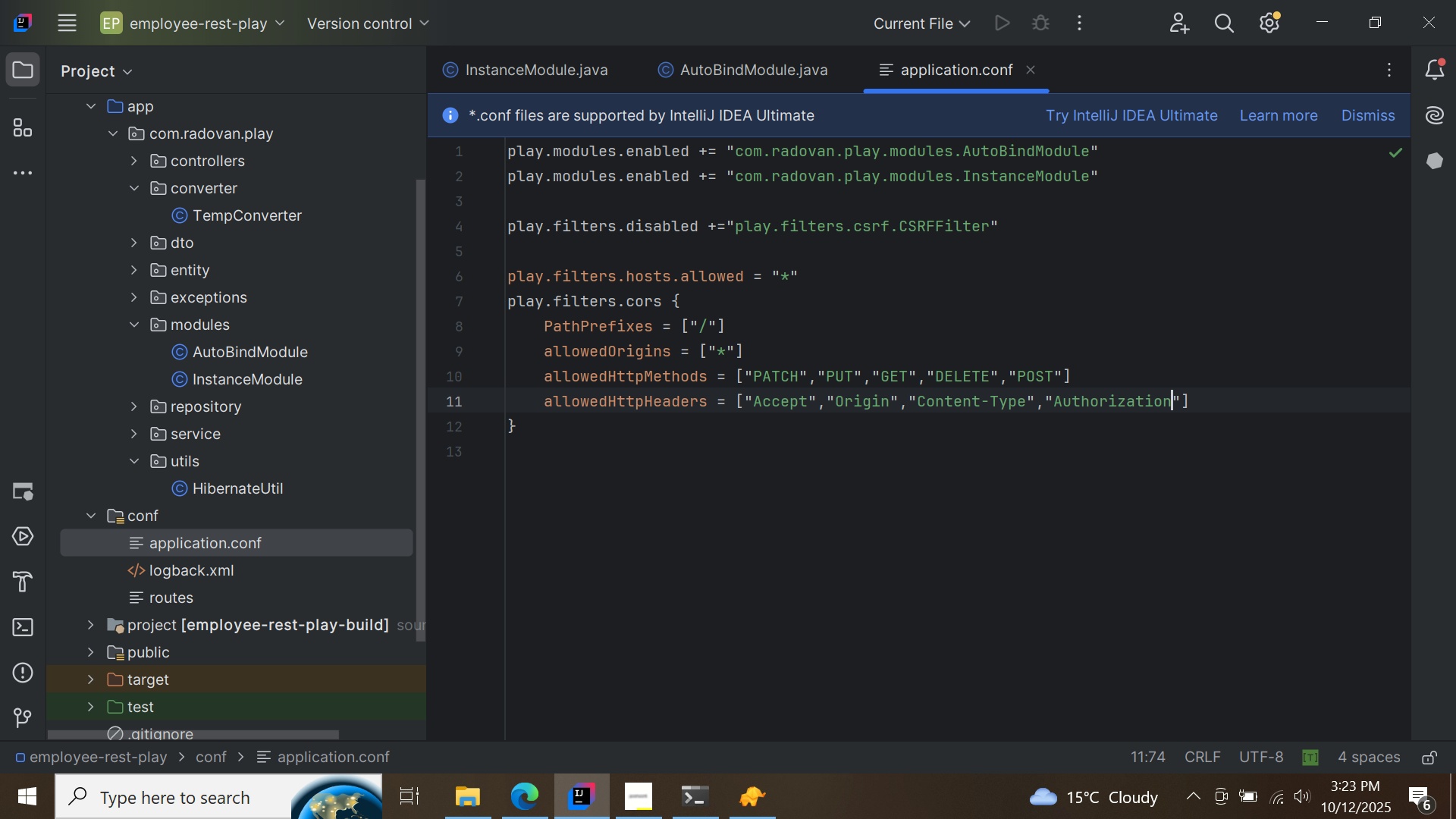 
wait(10.27)
 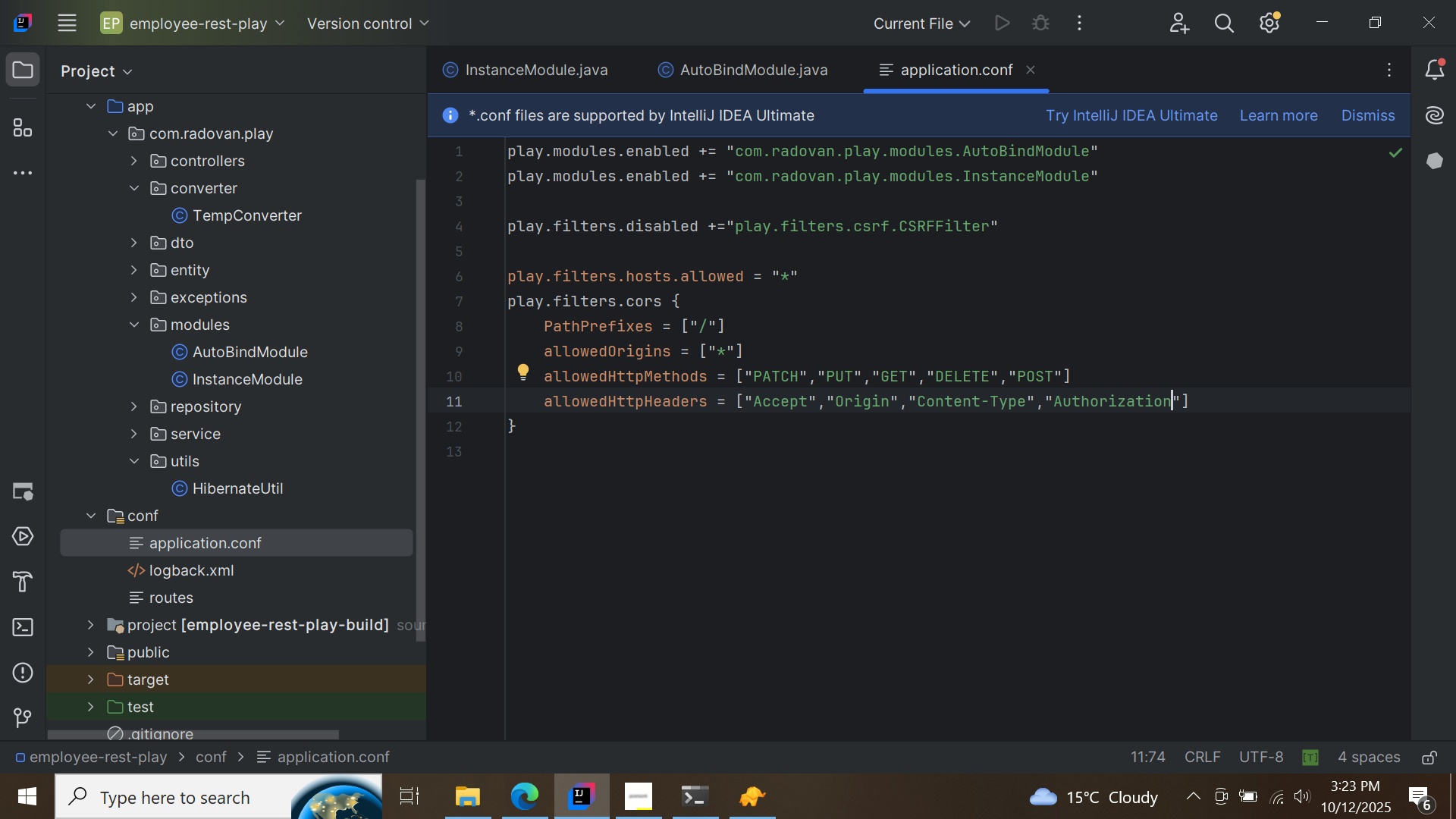 
left_click([536, 429])
 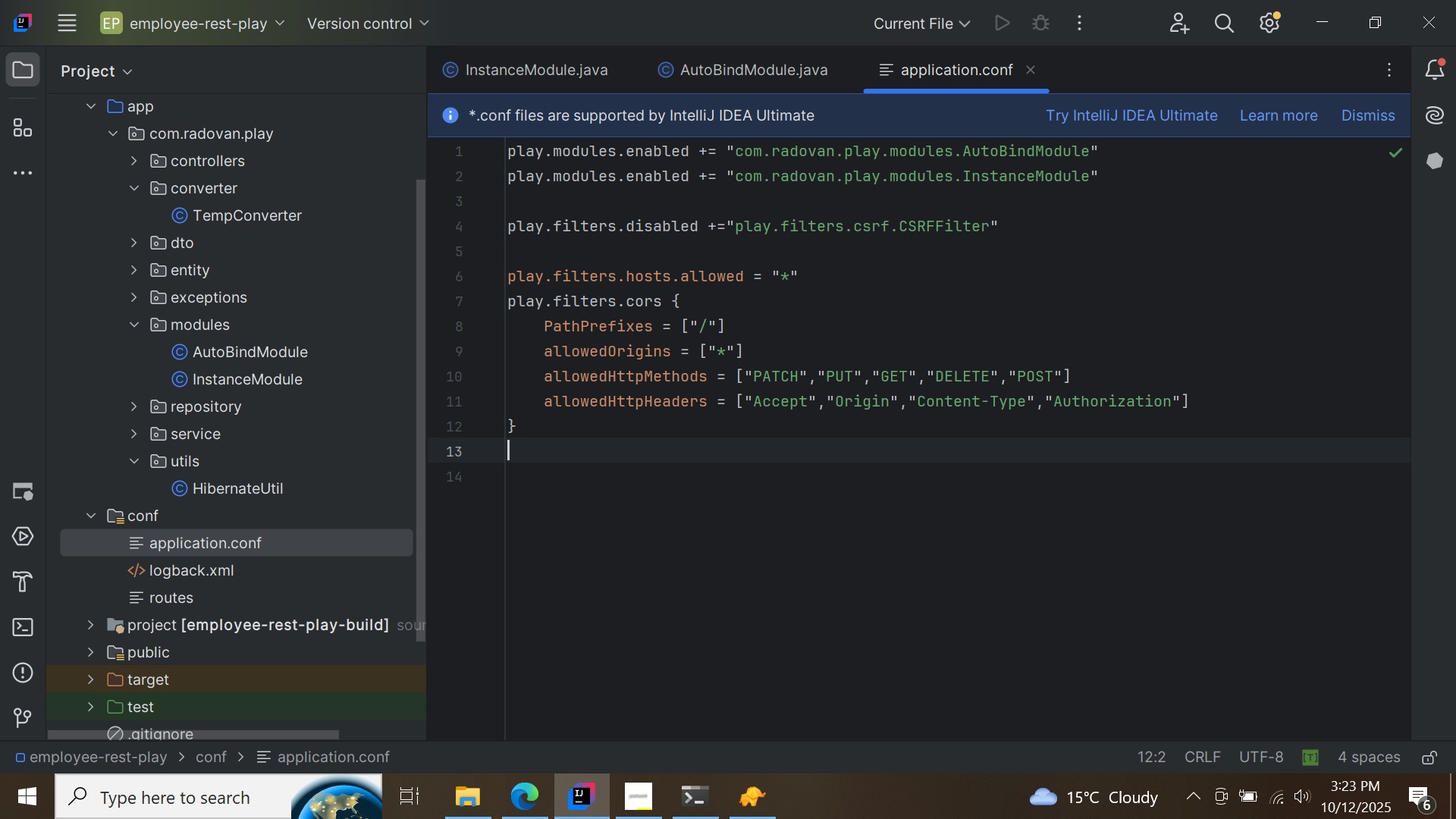 
key(Enter)
 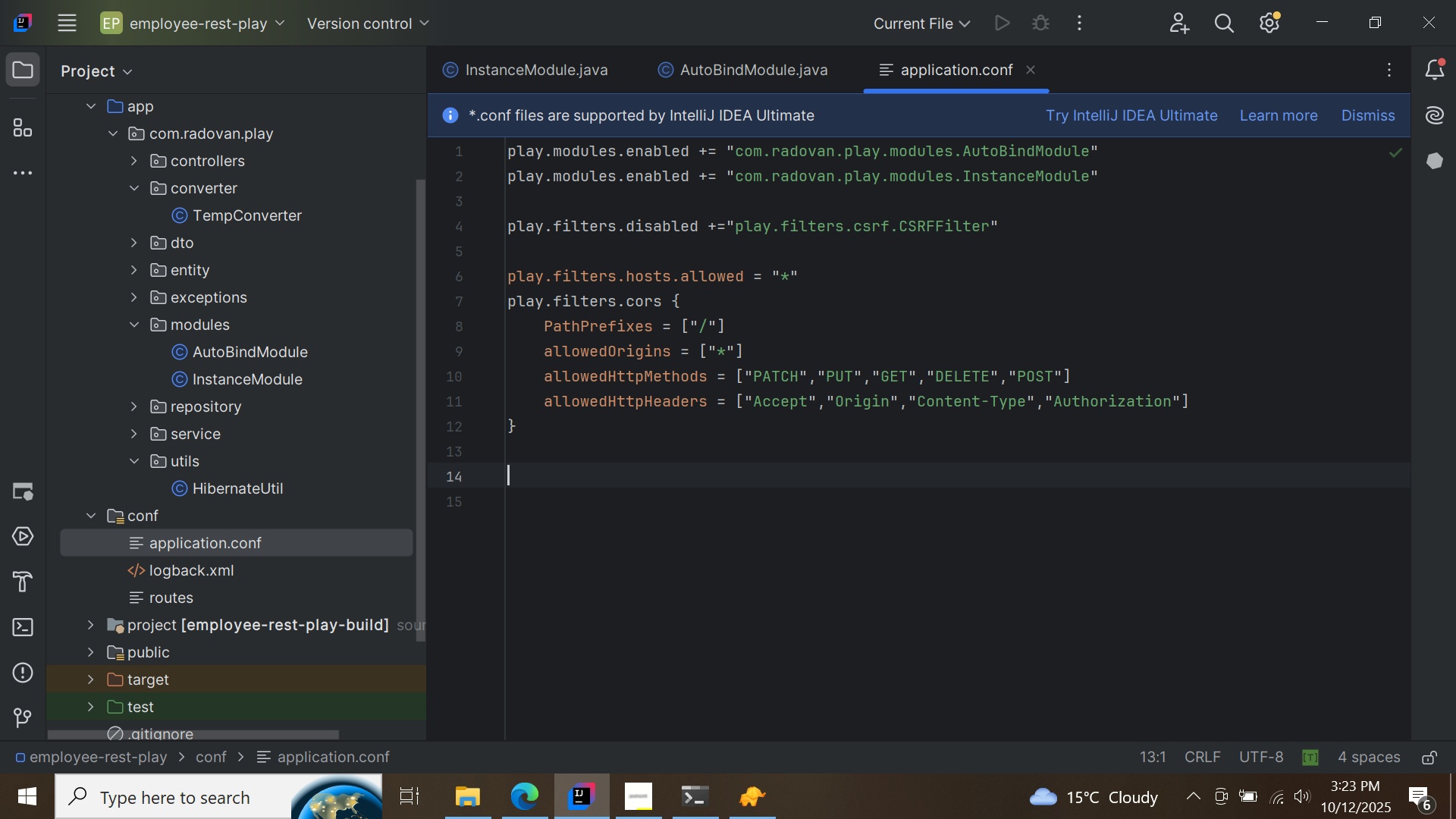 
key(Enter)
 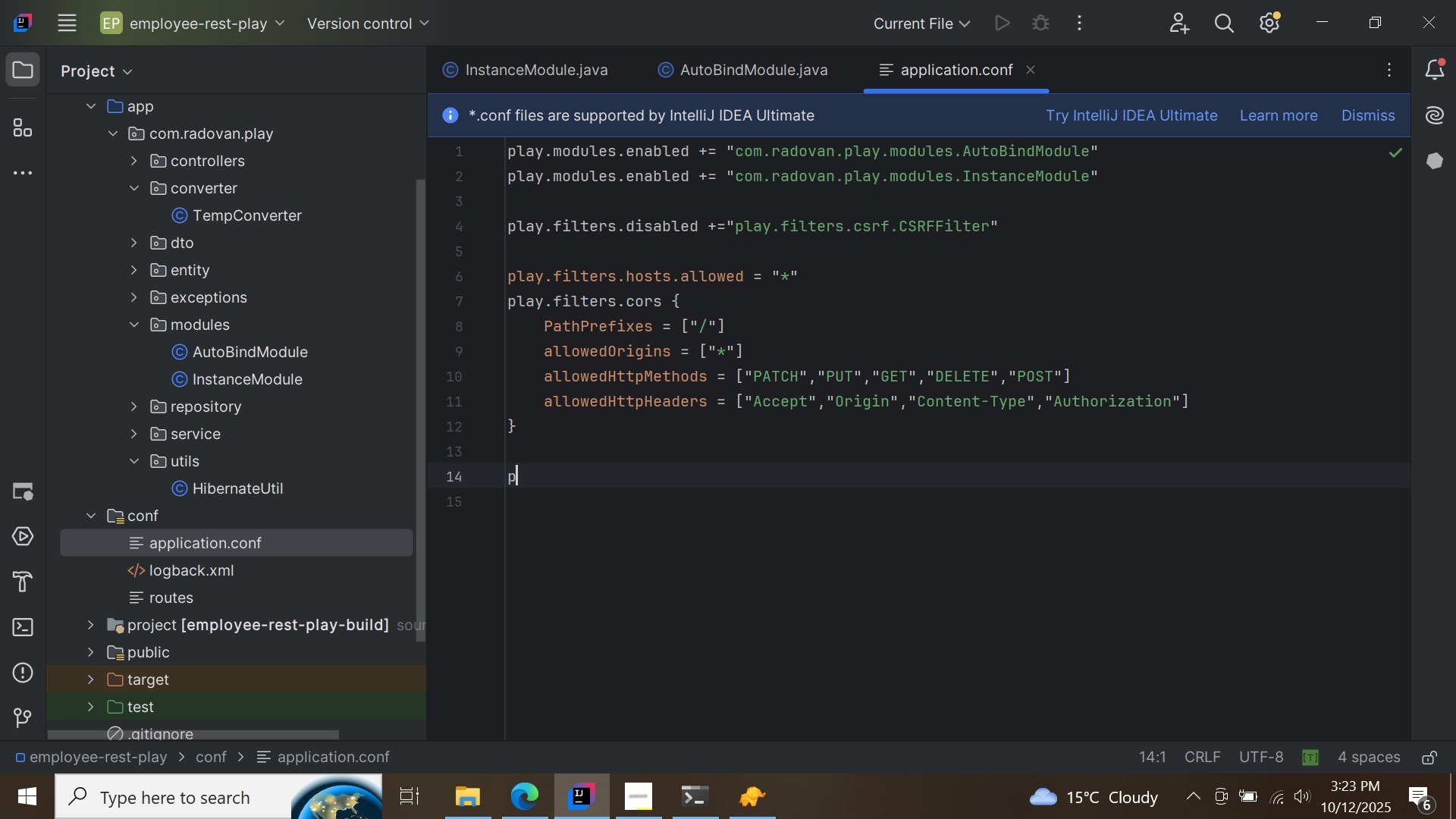 
type(play.filters.en)
 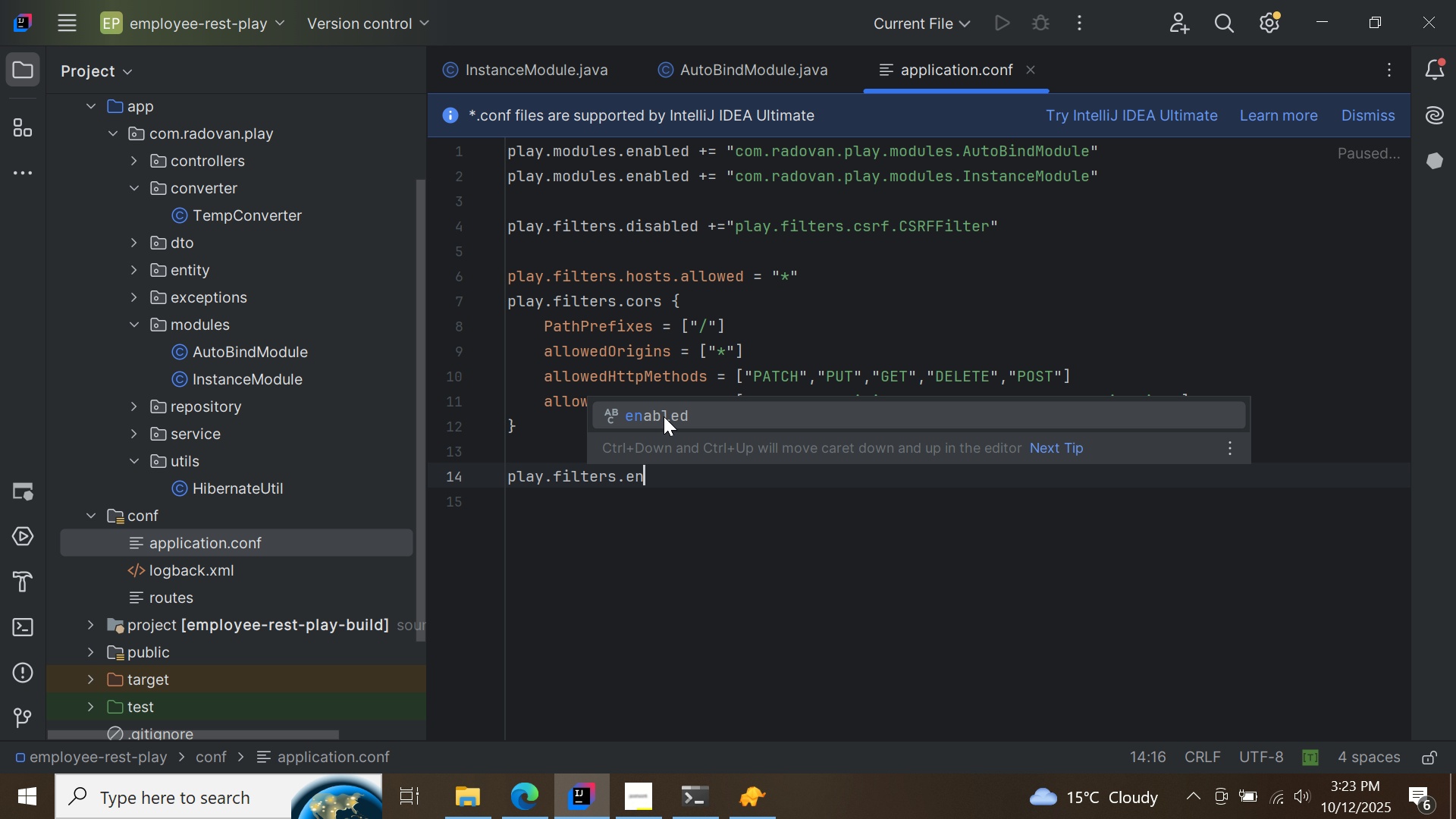 
double_click([664, 416])
 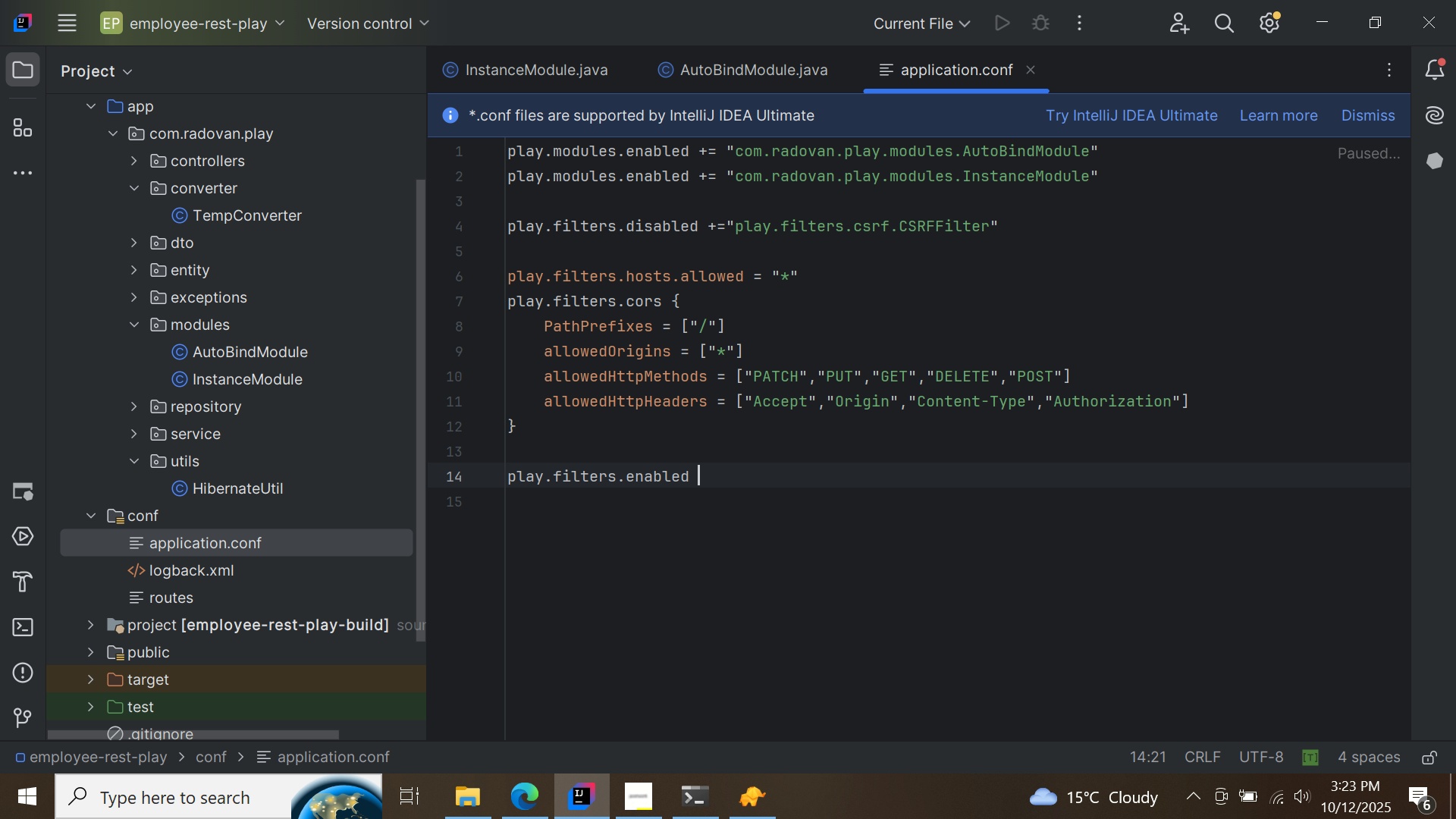 
key(Space)
 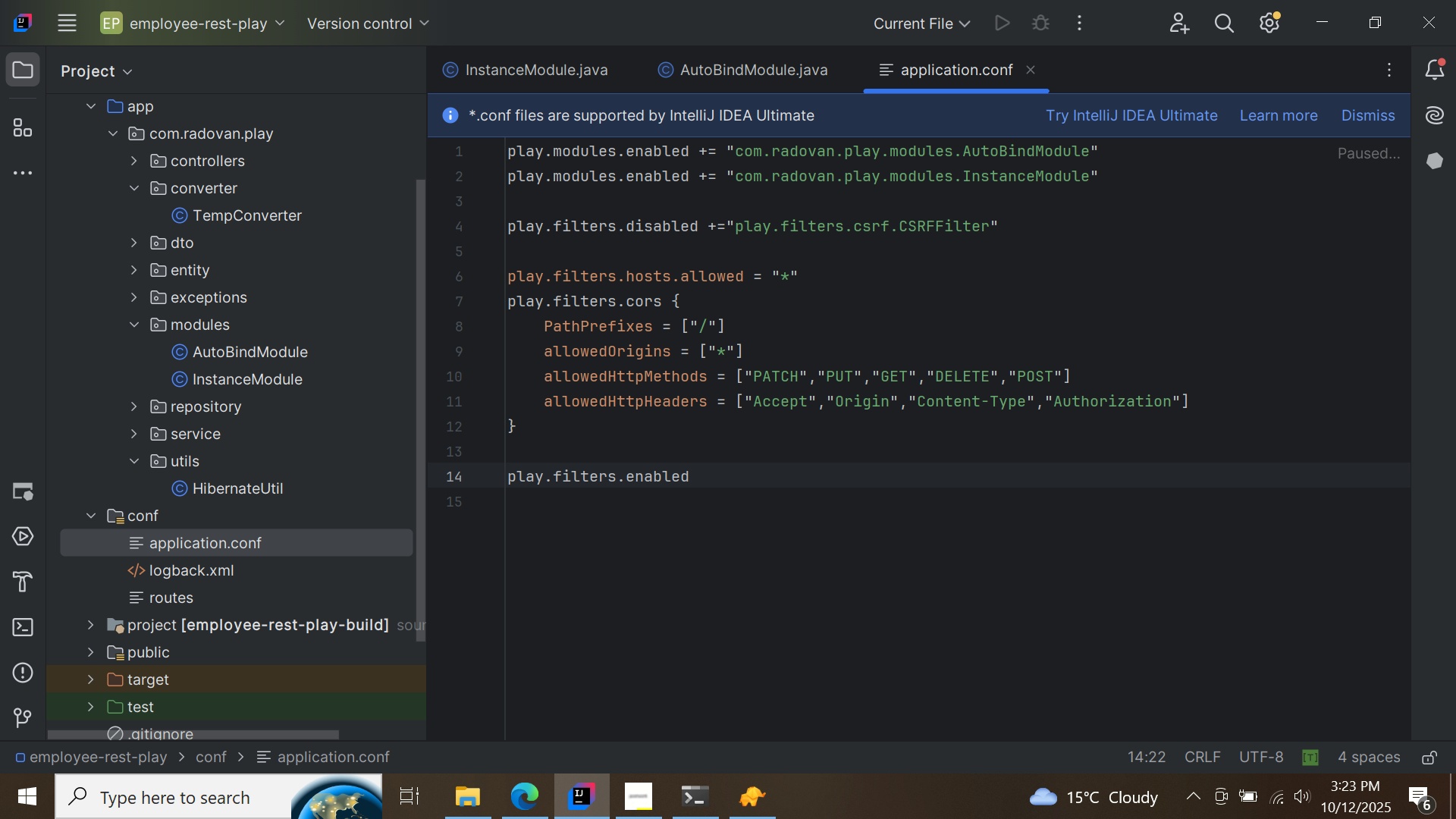 
key(Shift+Equal)
 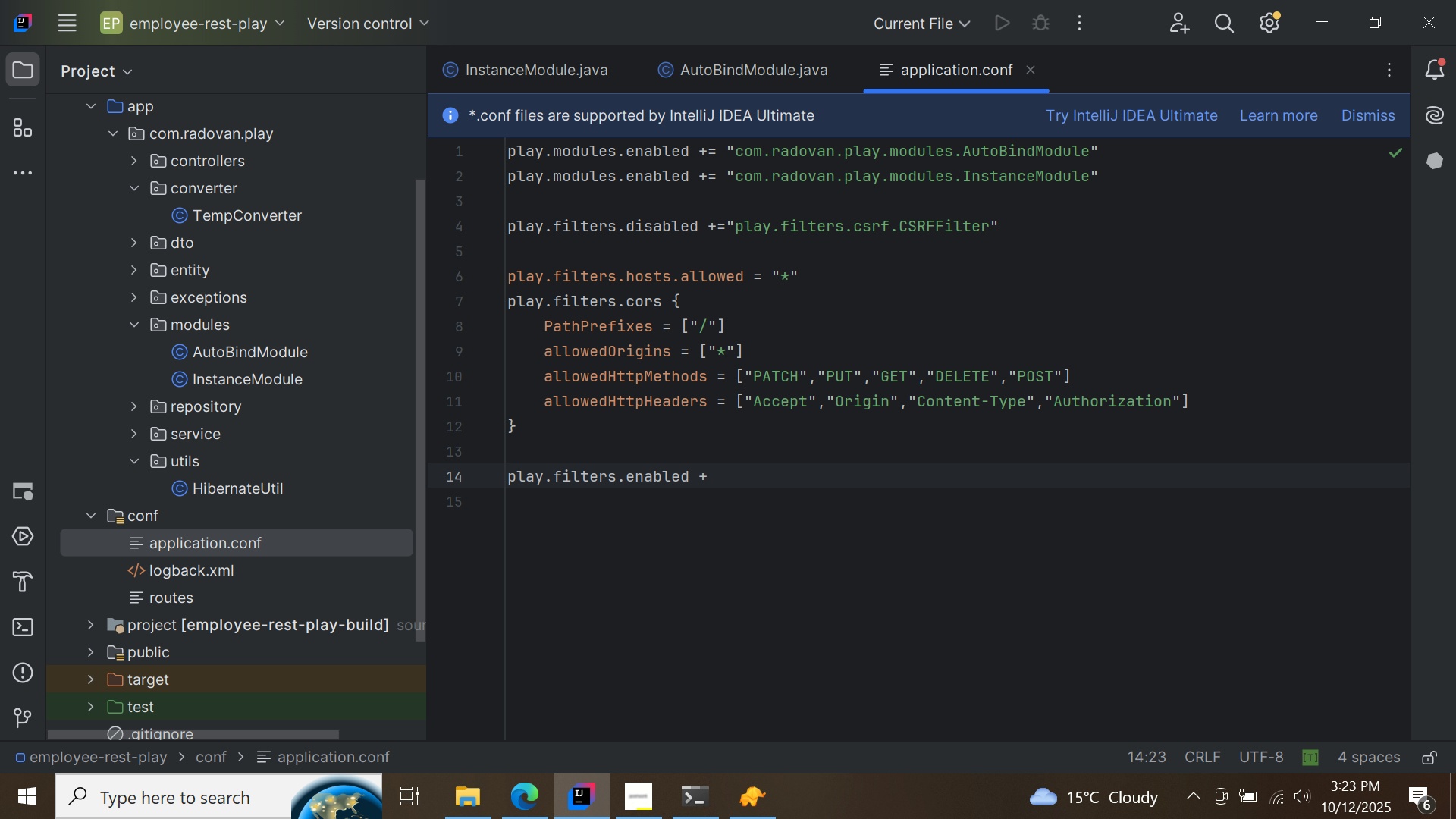 
key(Equal)
 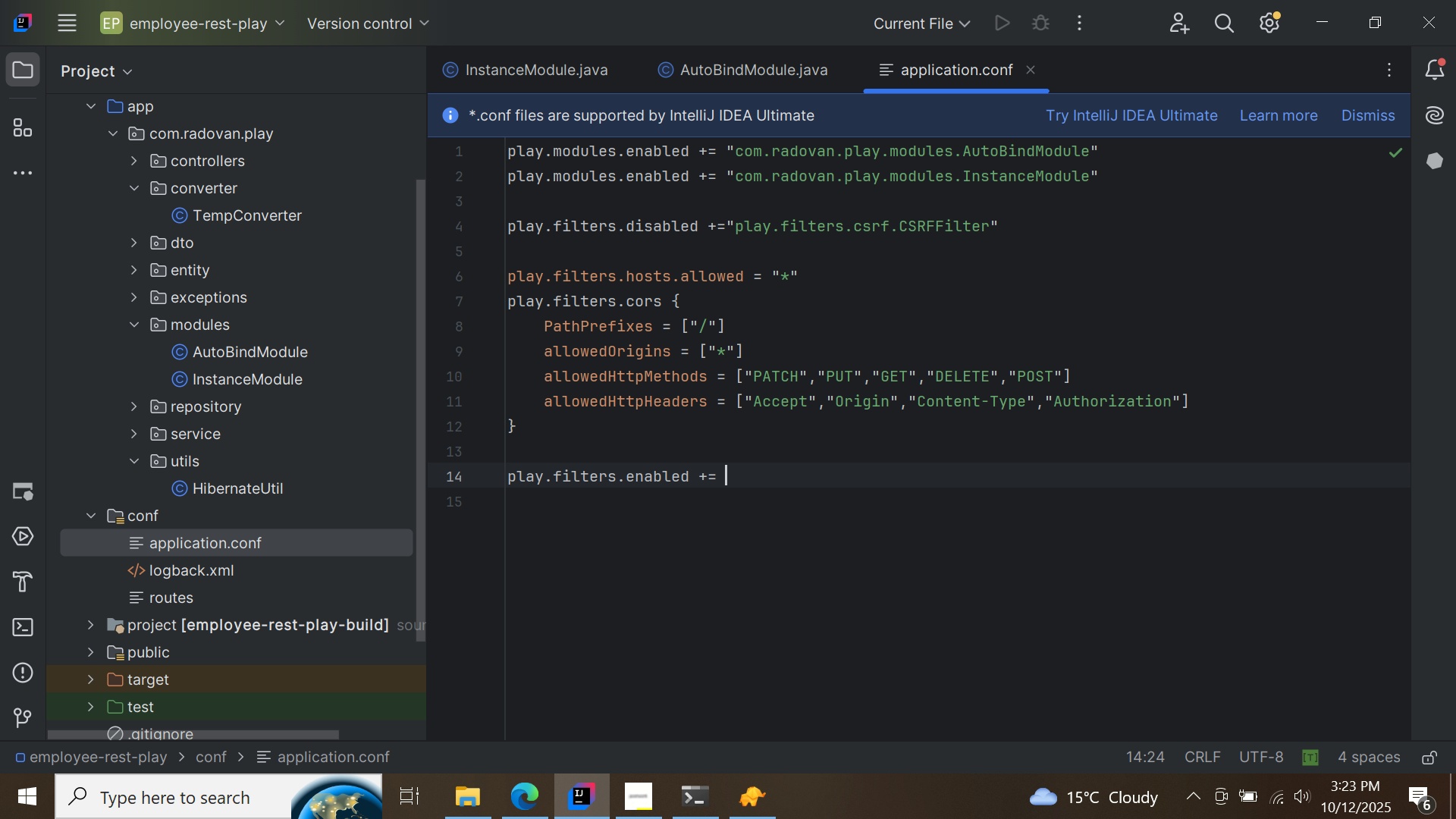 
key(Space)
 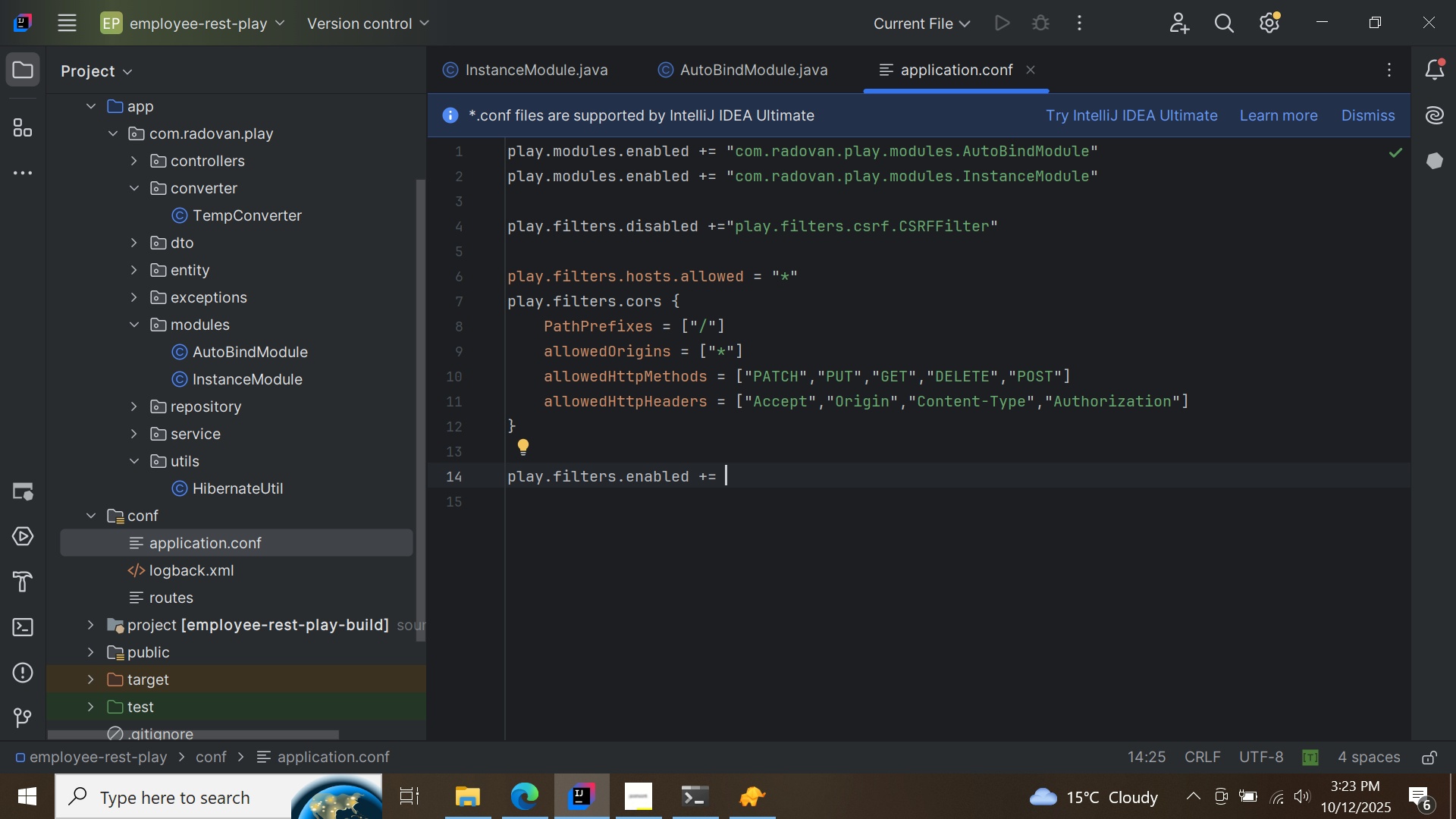 
wait(5.28)
 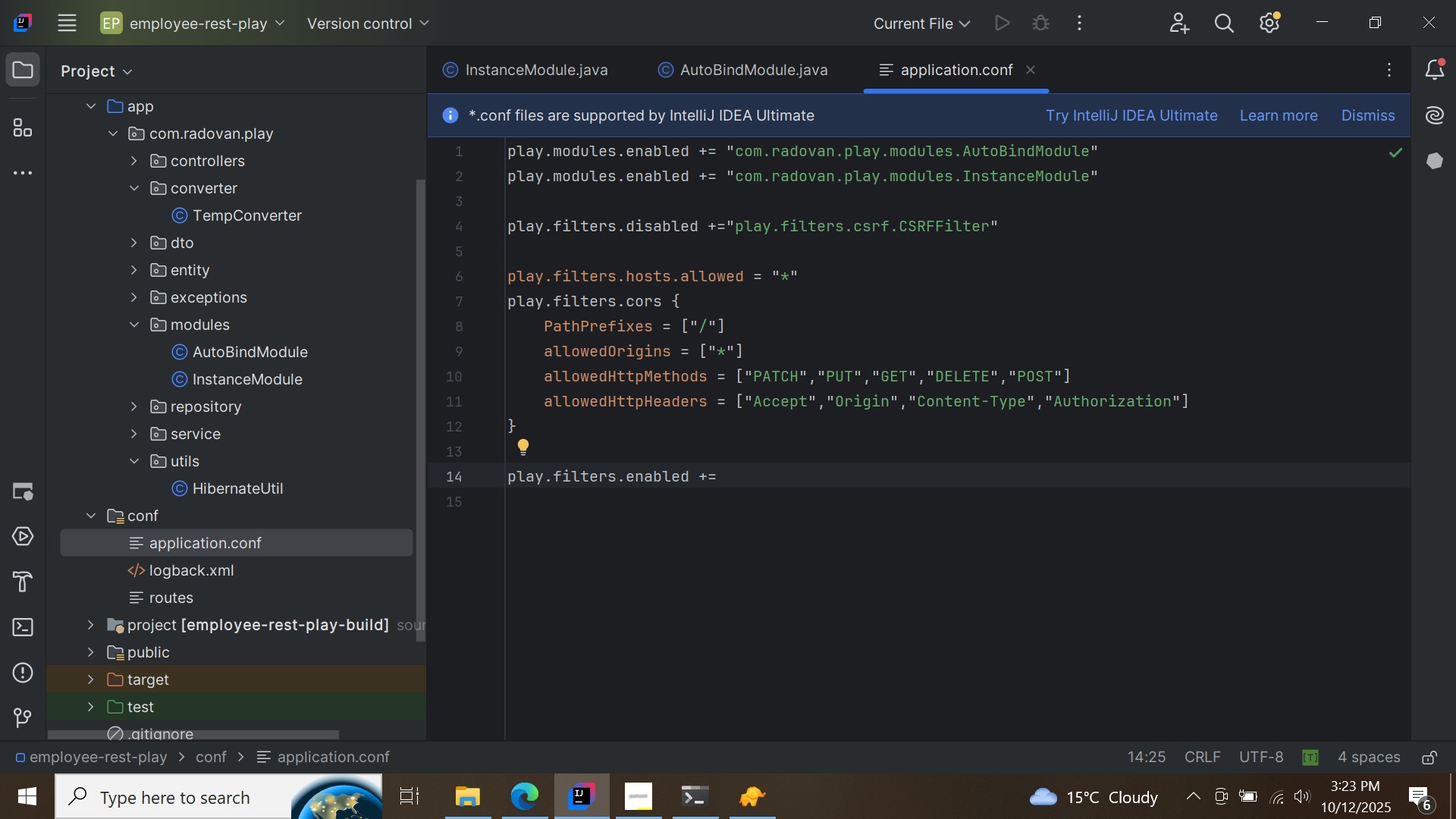 
type(play.fi)
 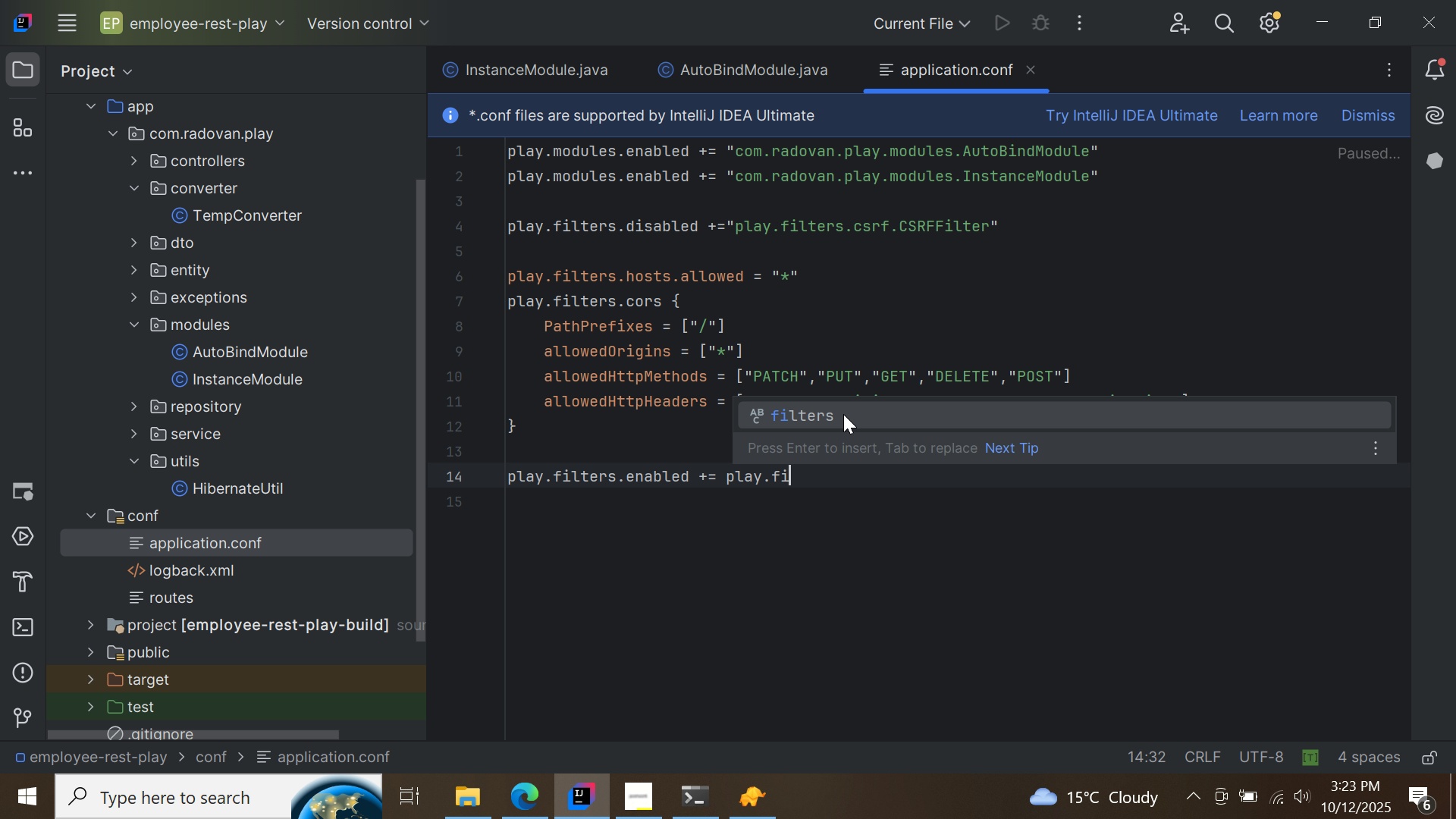 
double_click([843, 414])
 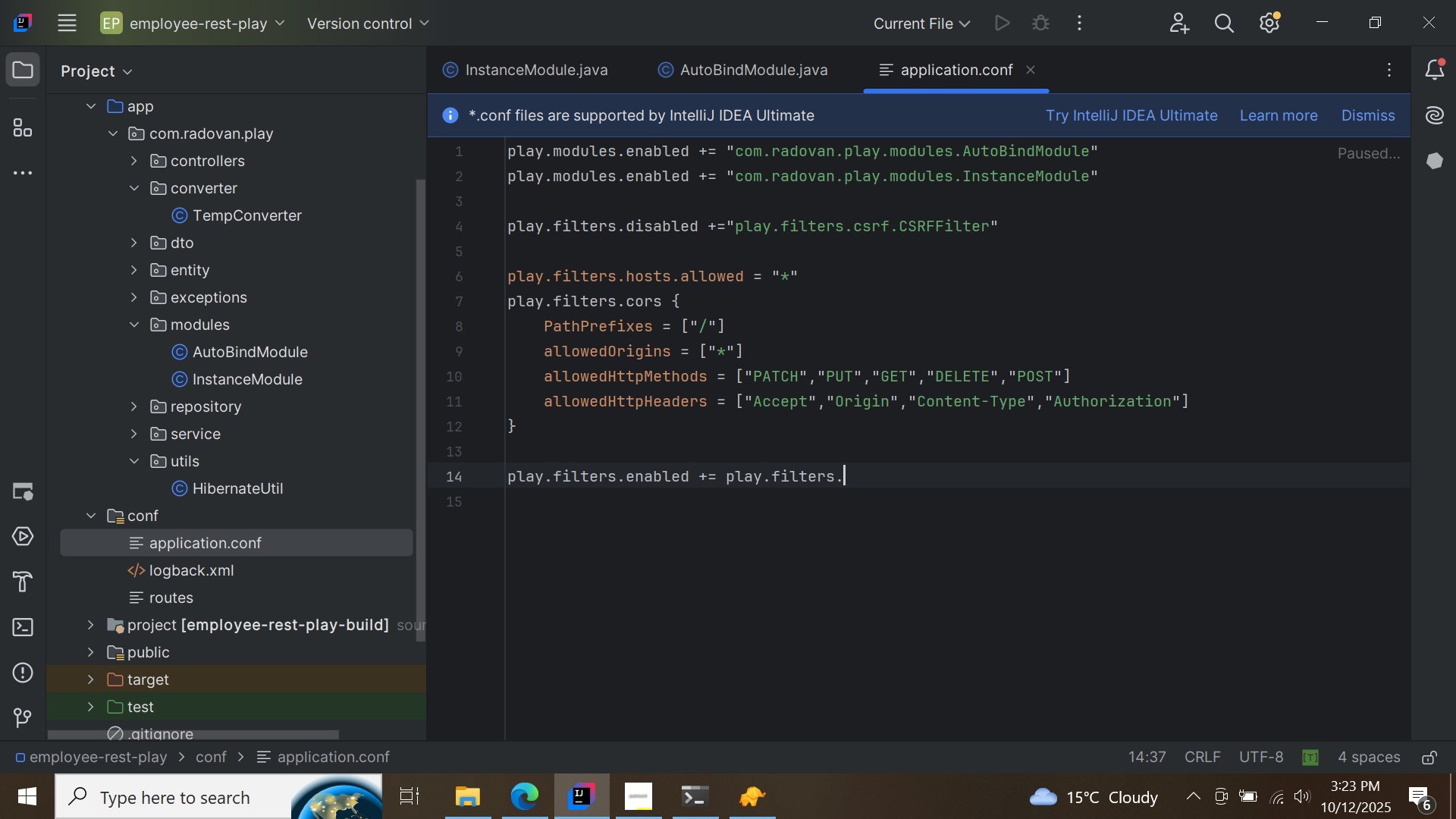 
type(.cors.CORSFilter)
 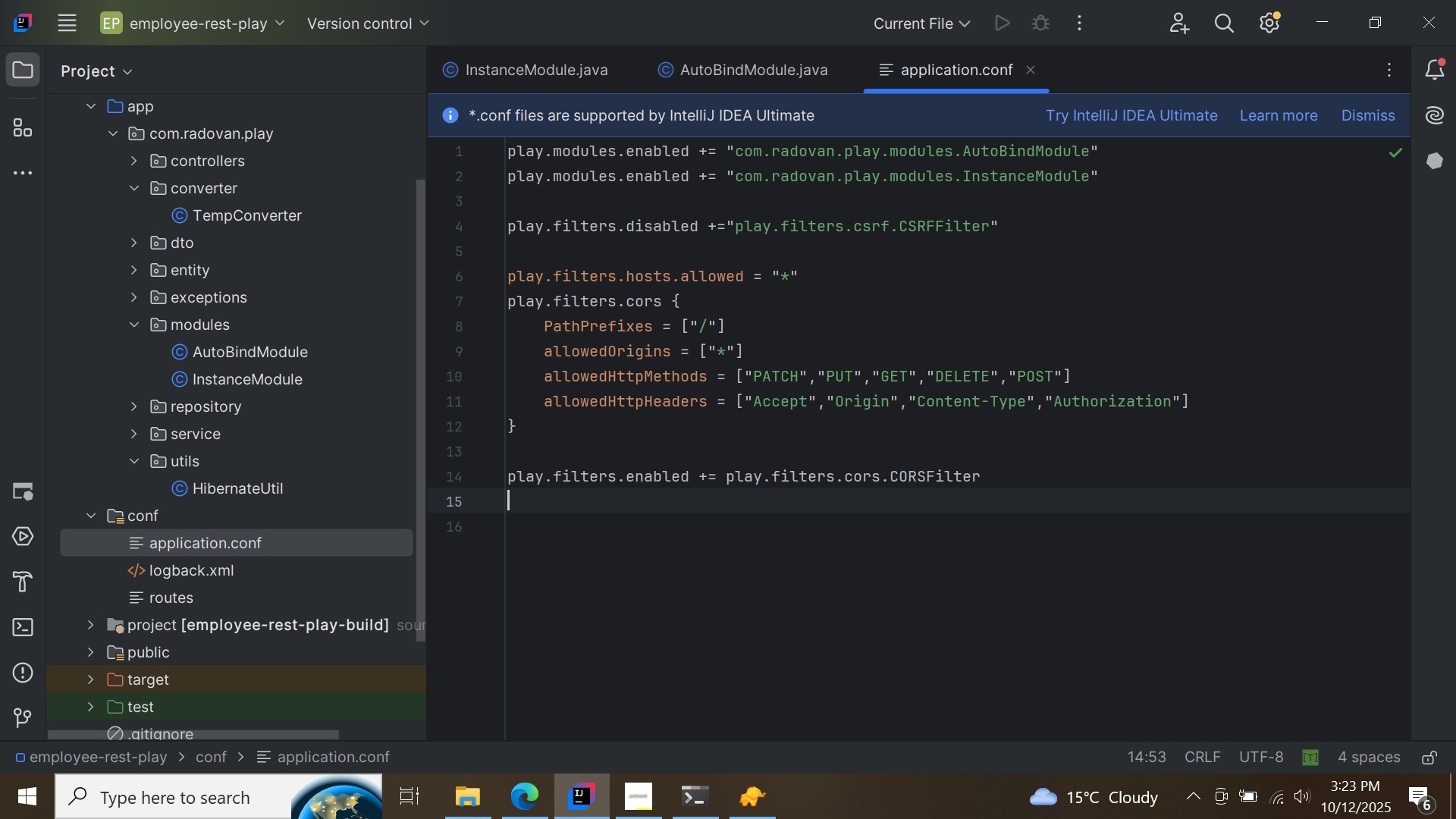 
key(Enter)
 